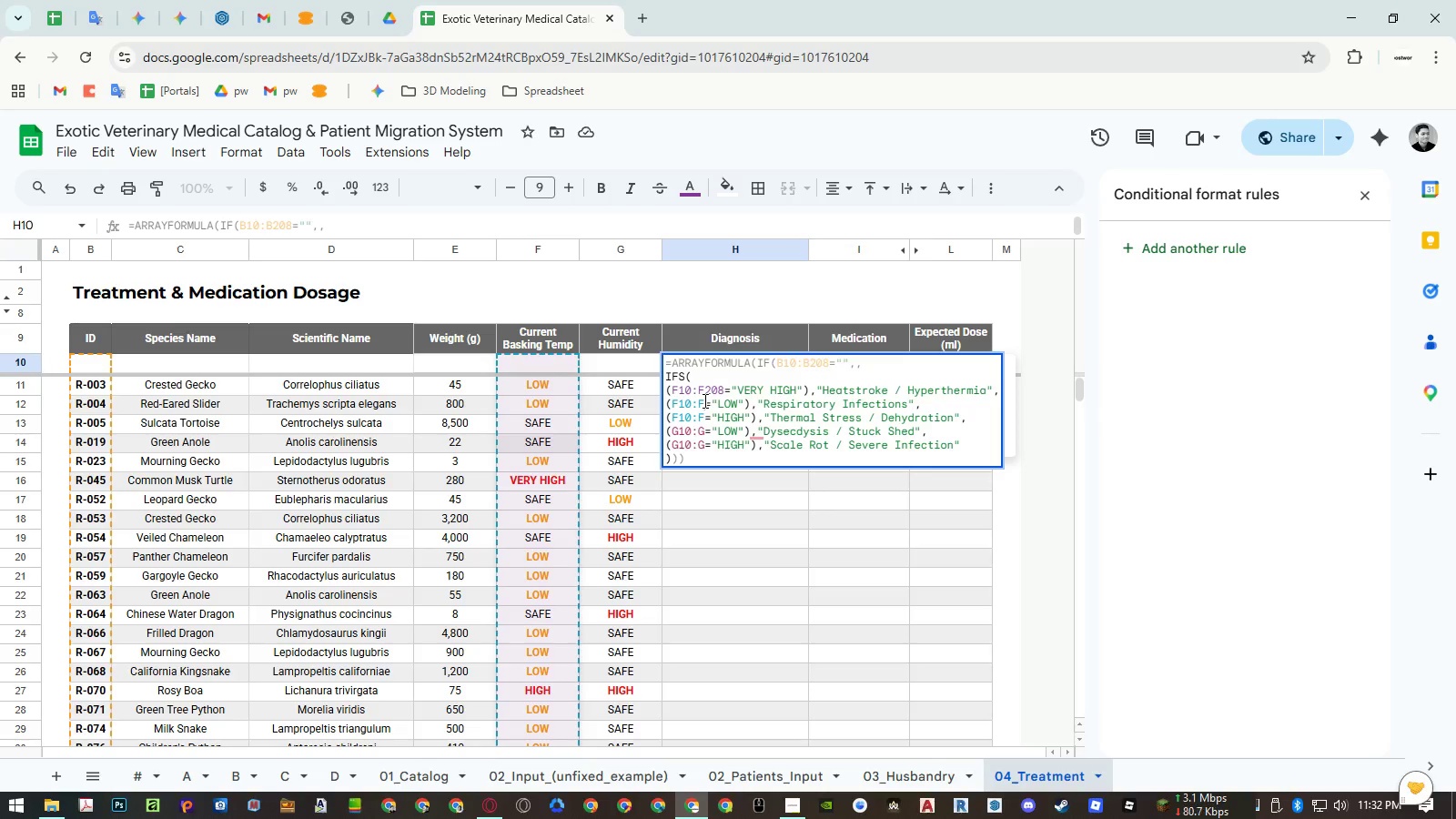 
key(Control+ControlLeft)
 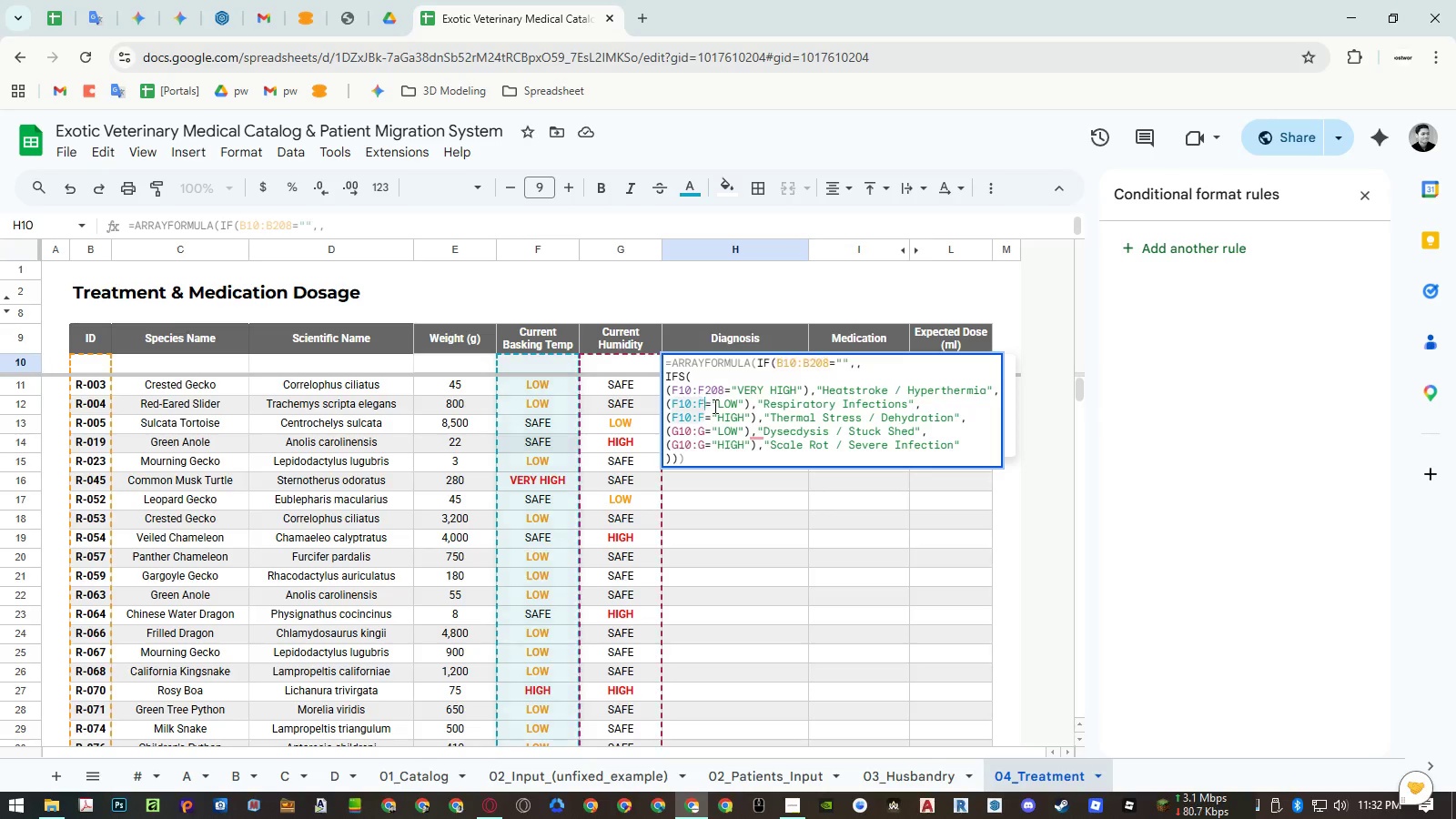 
key(Control+V)
 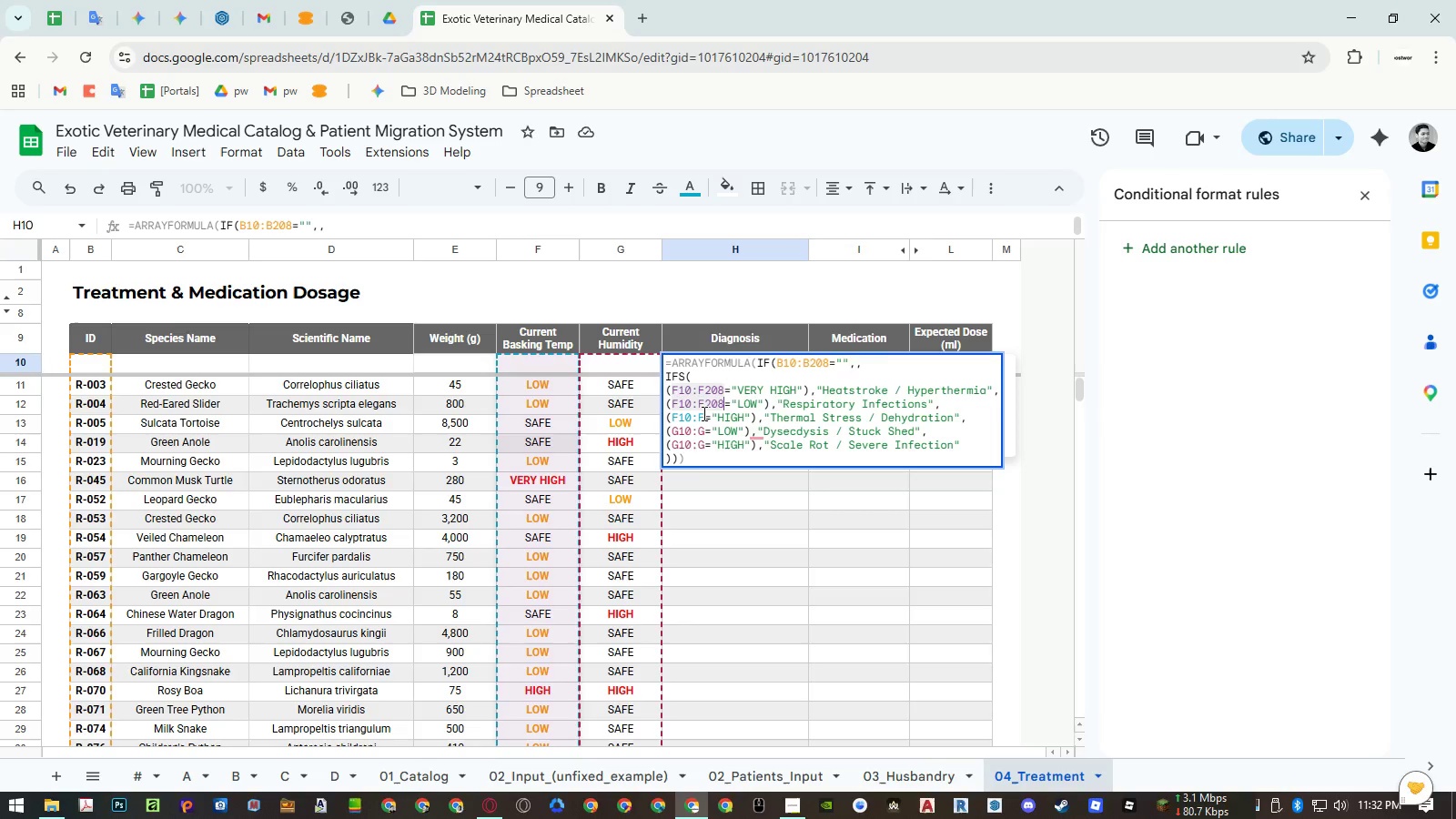 
left_click([703, 413])
 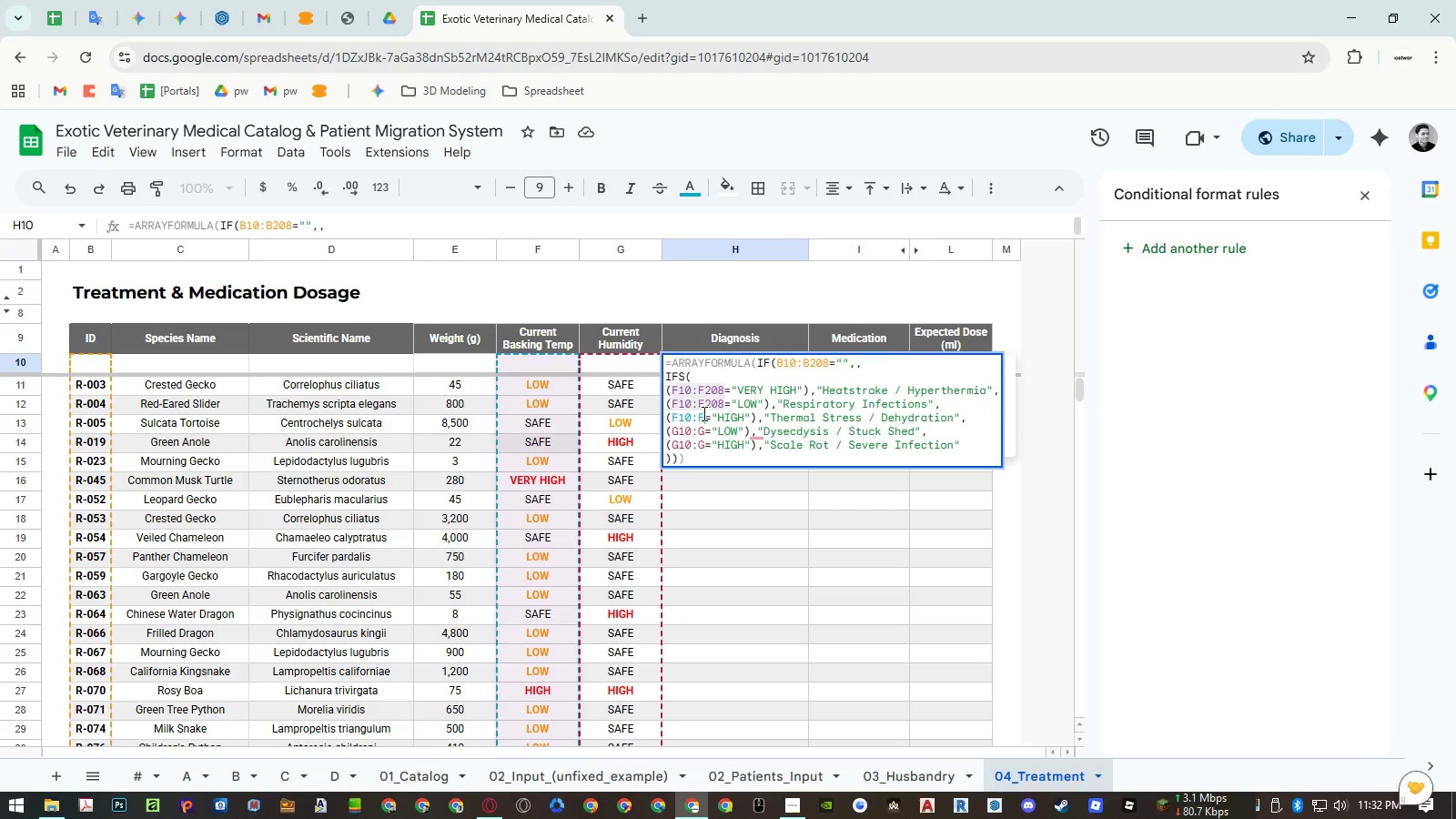 
key(Control+ControlLeft)
 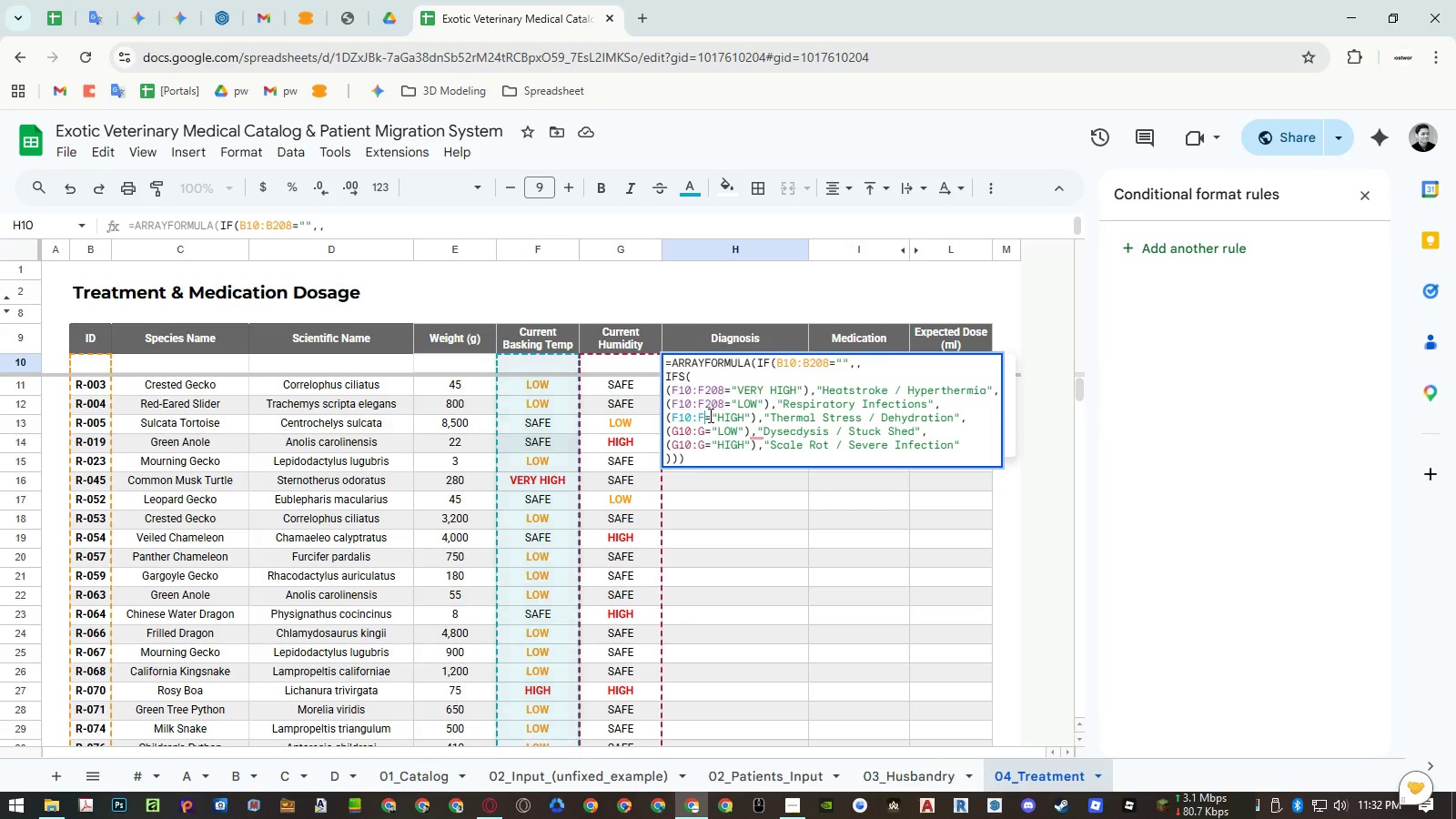 
key(Control+V)
 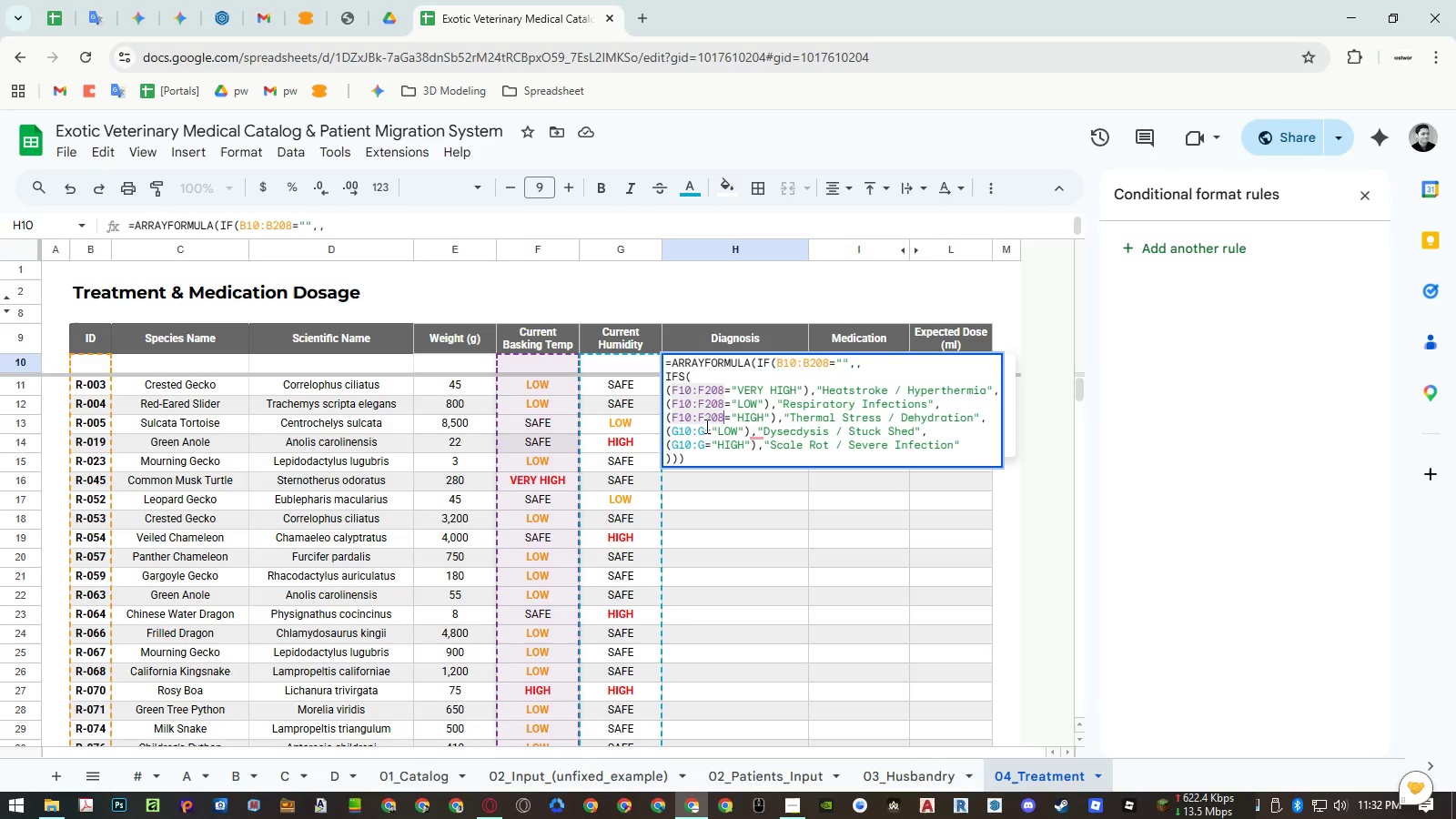 
left_click([704, 427])
 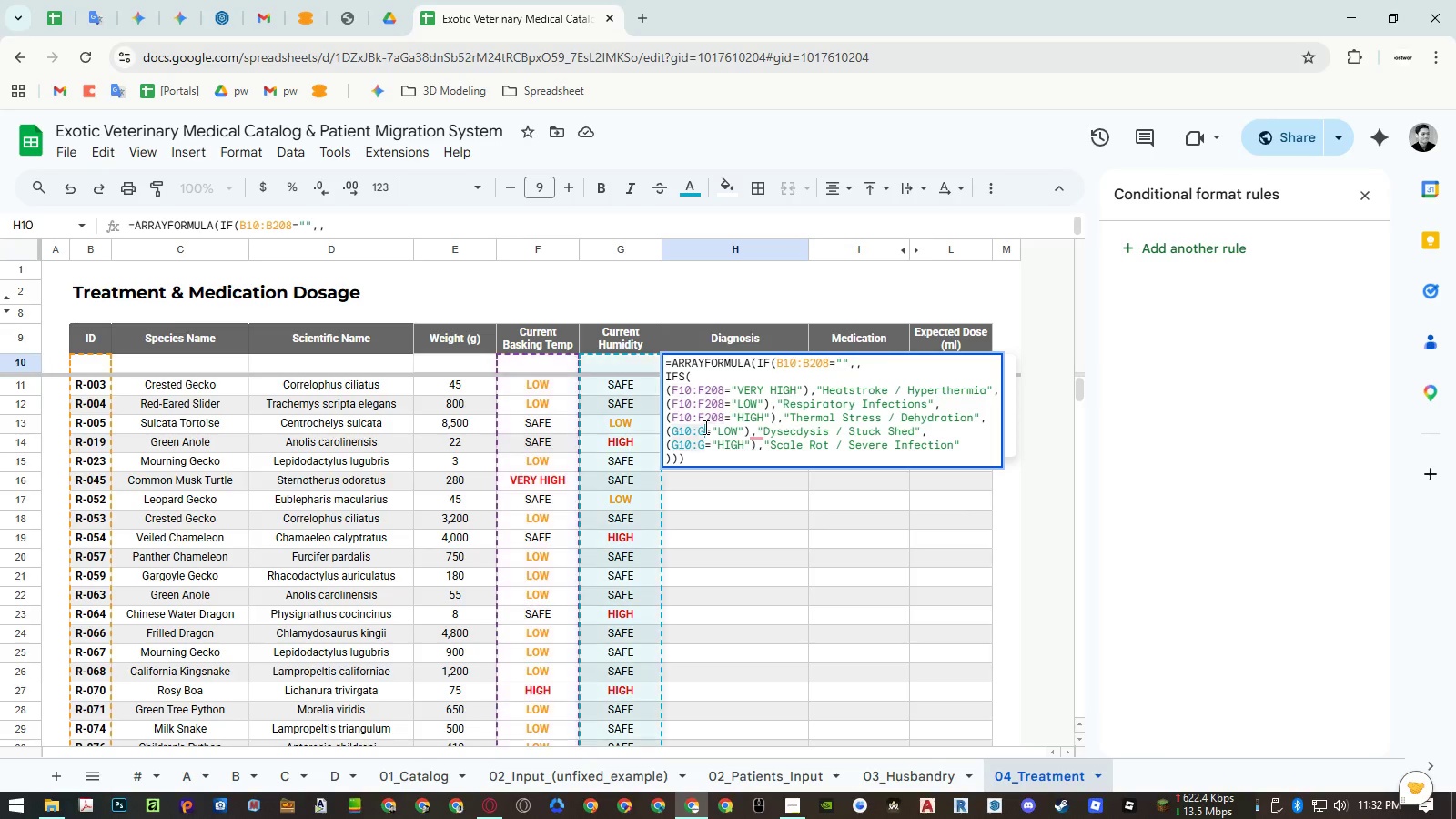 
key(Control+ControlLeft)
 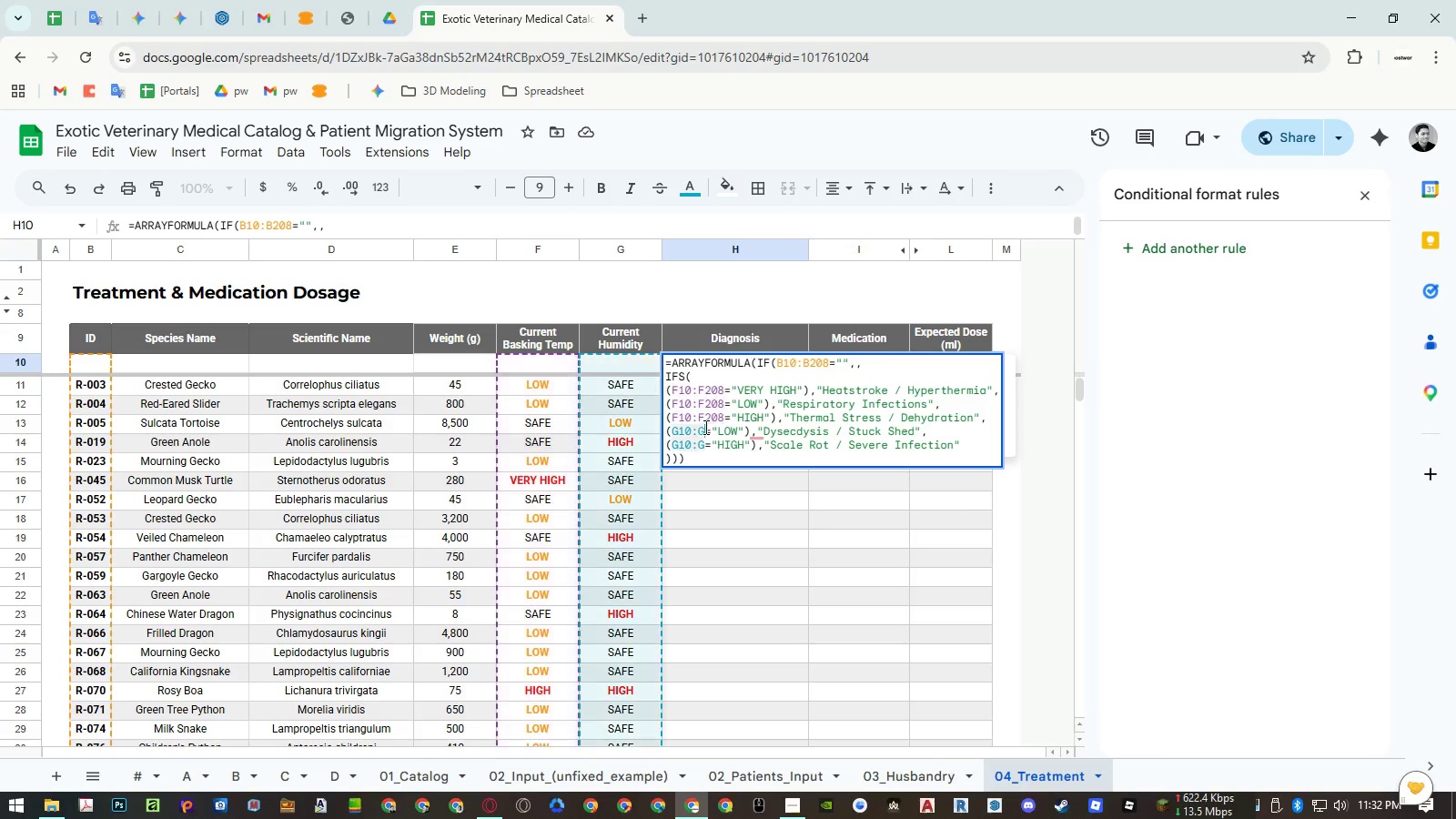 
key(Control+V)
 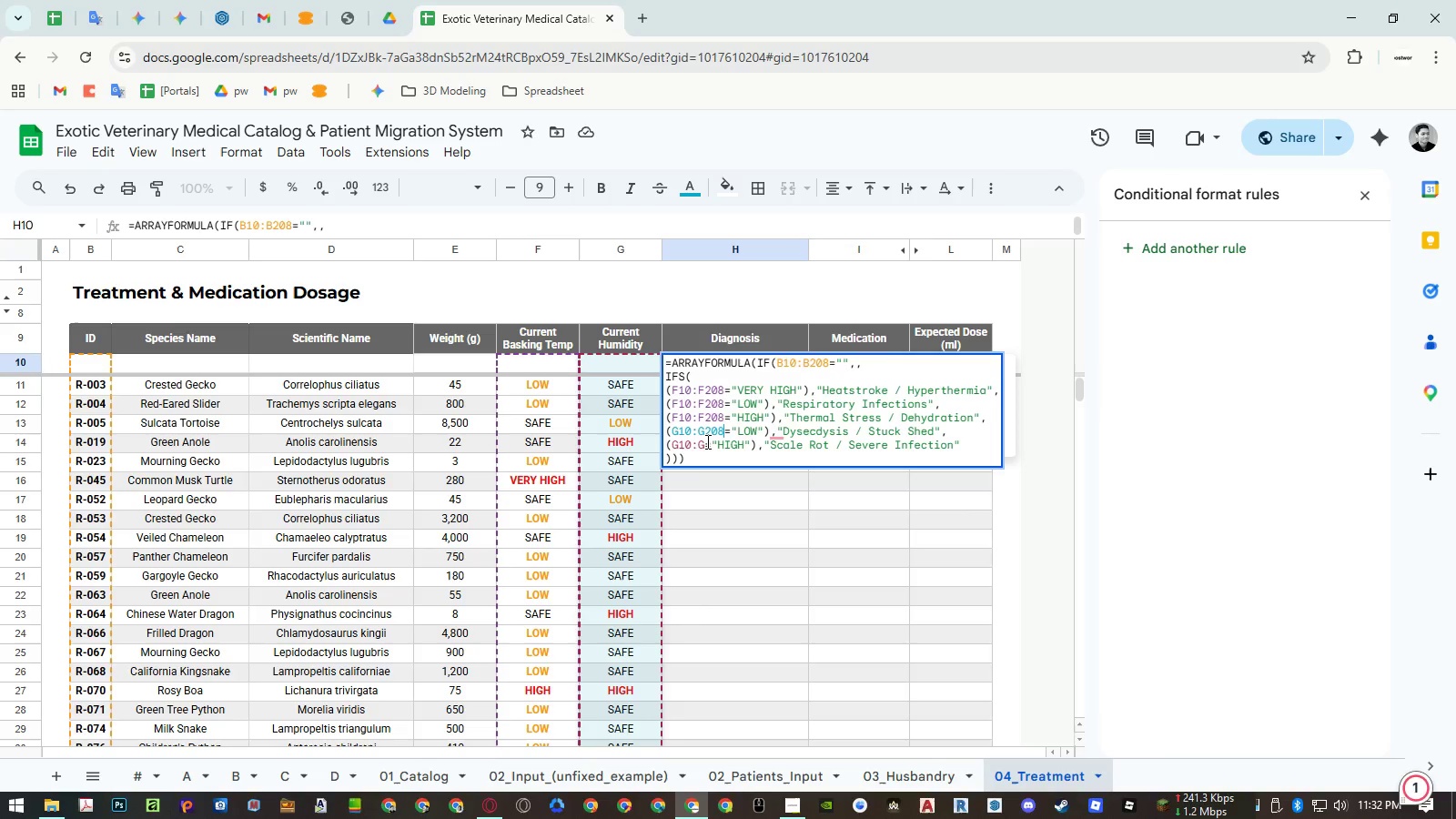 
left_click([704, 441])
 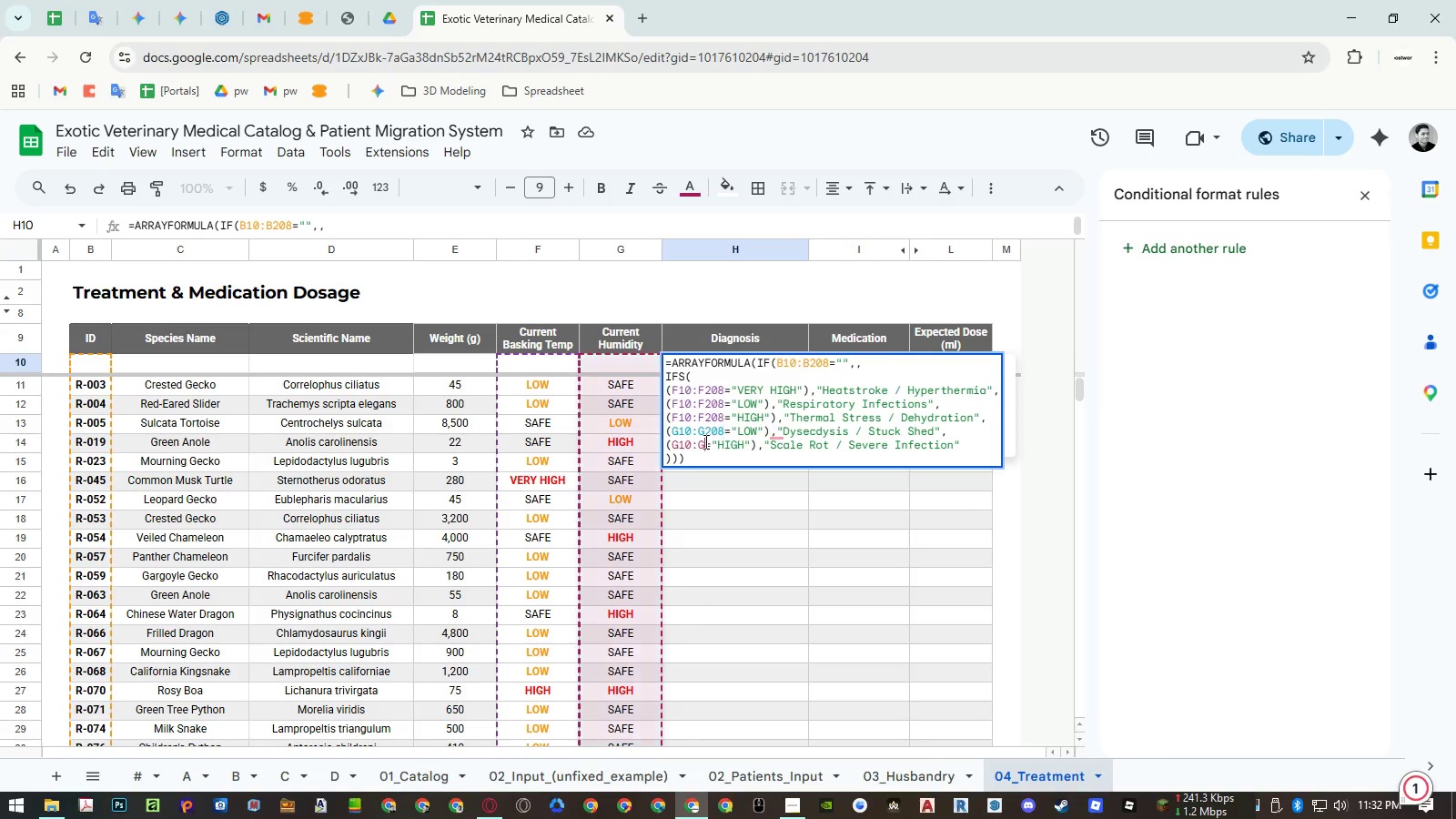 
key(Control+ControlLeft)
 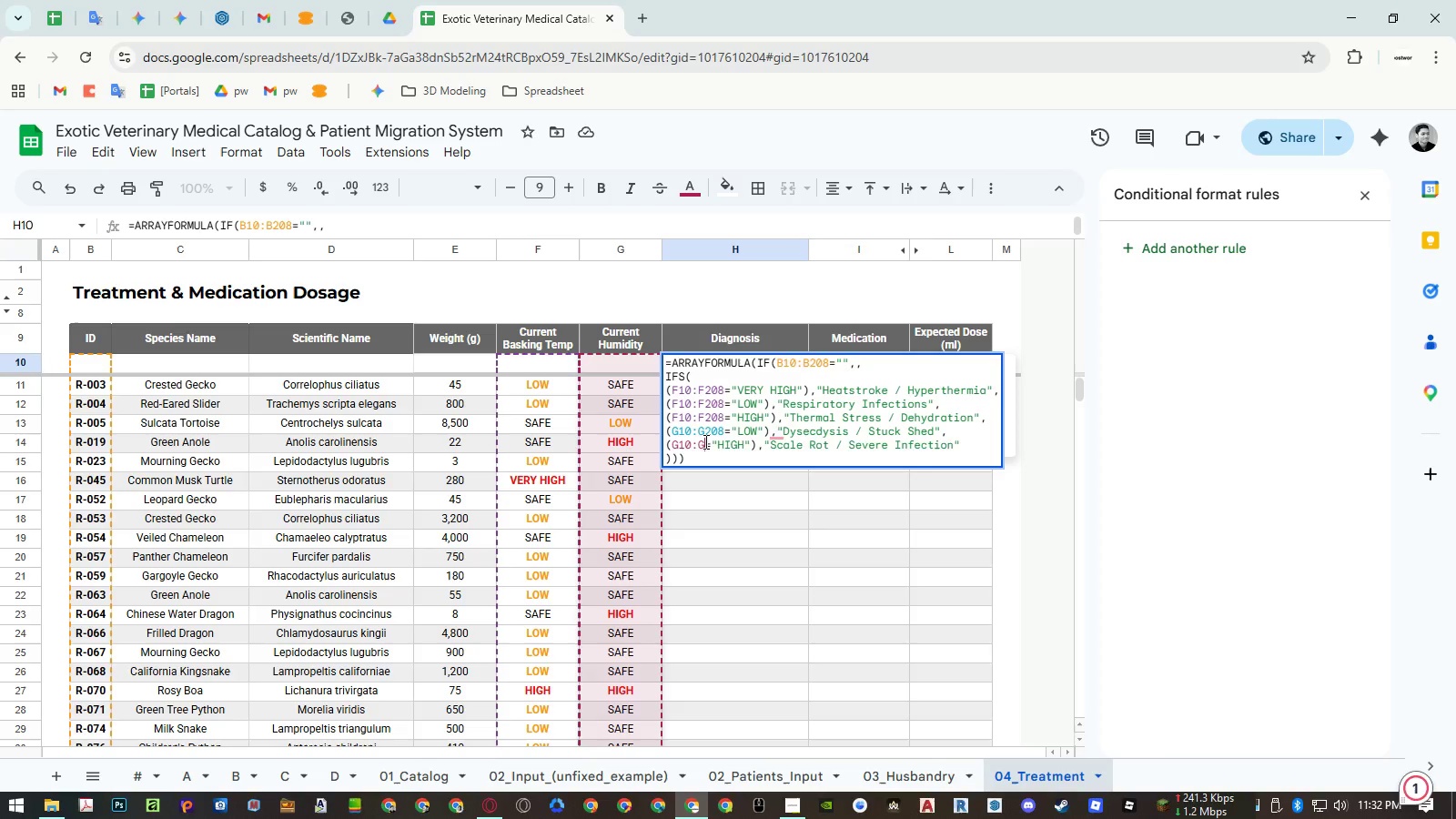 
key(Control+V)
 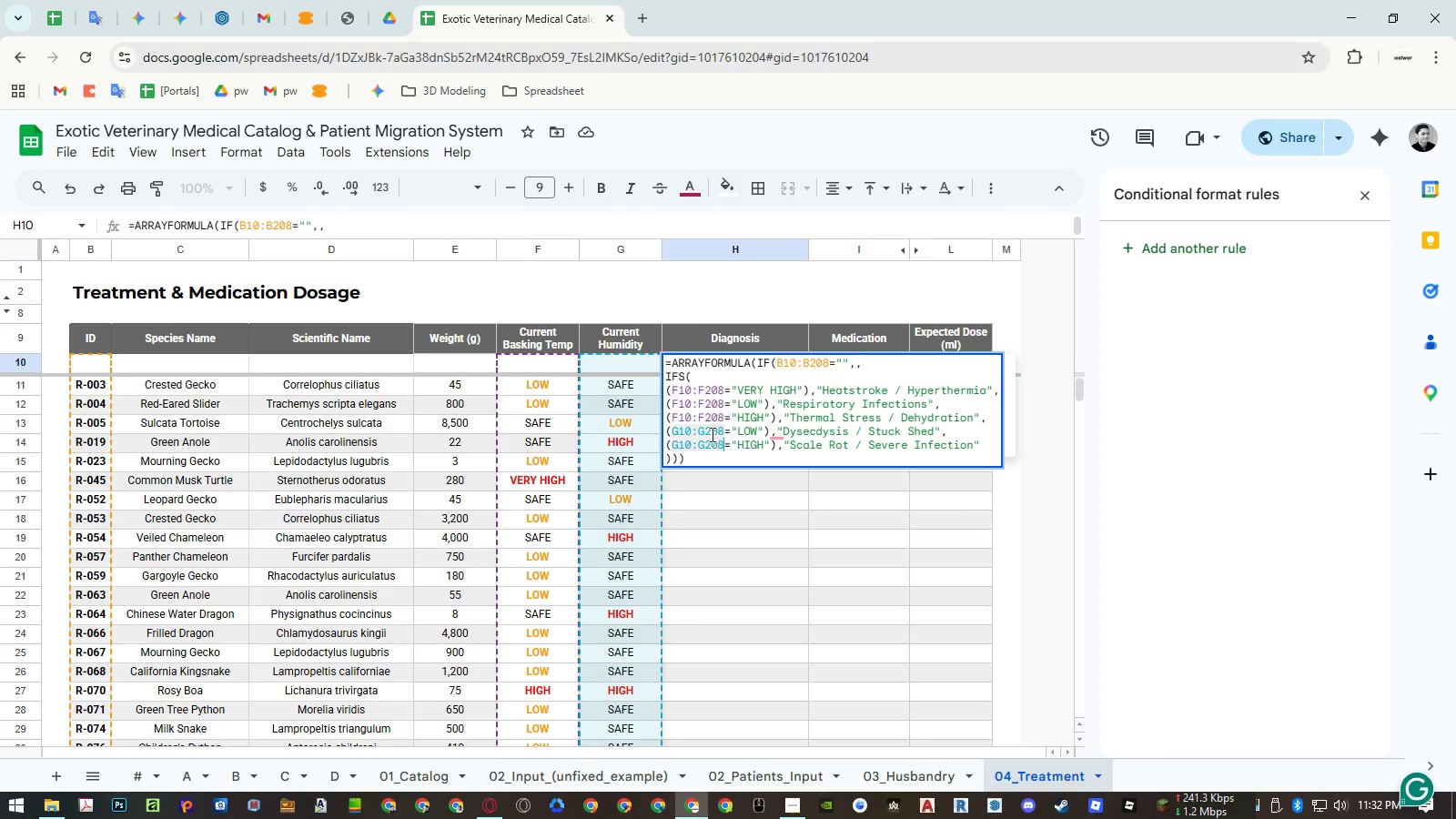 
key(Enter)
 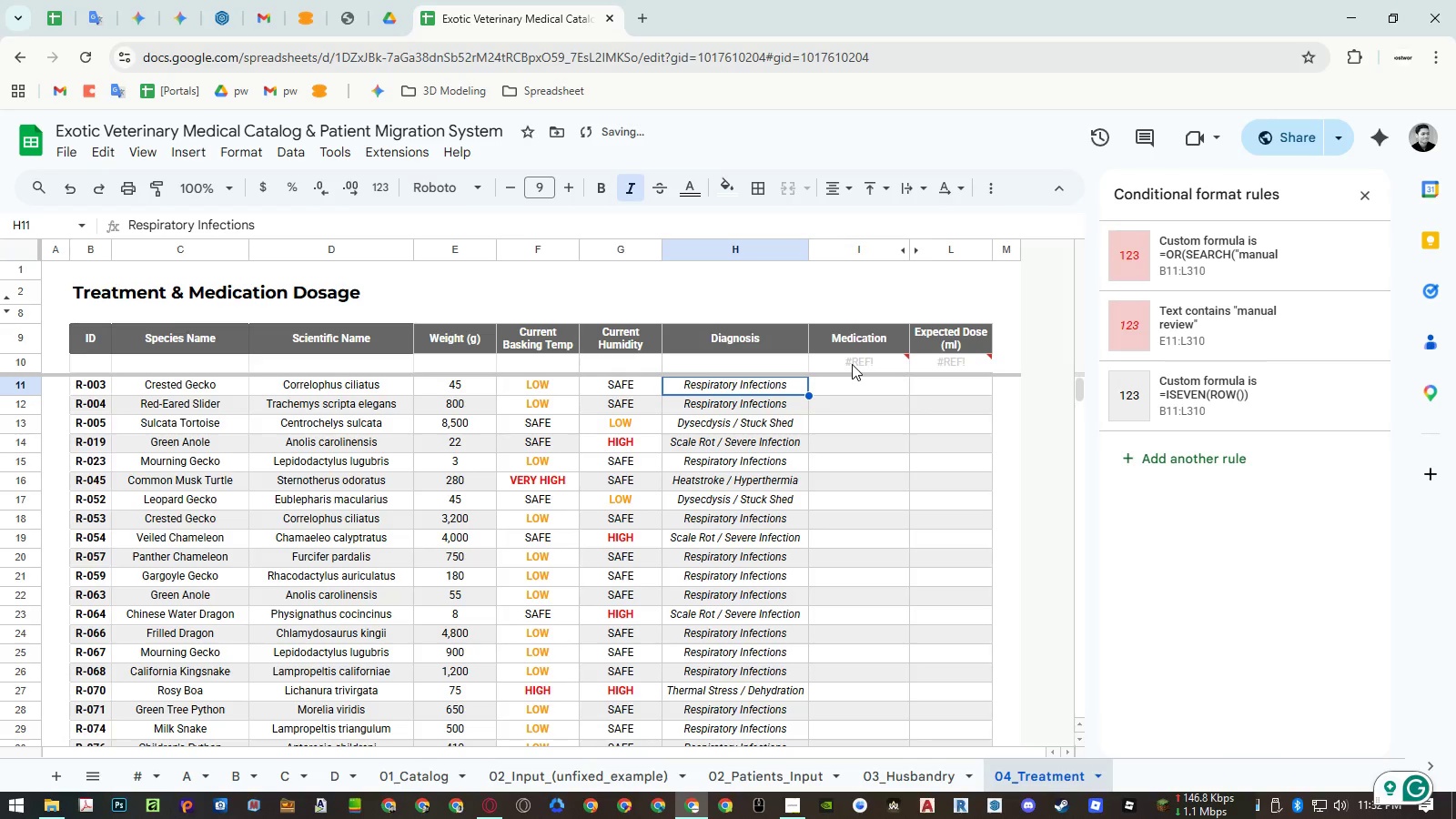 
double_click([852, 362])
 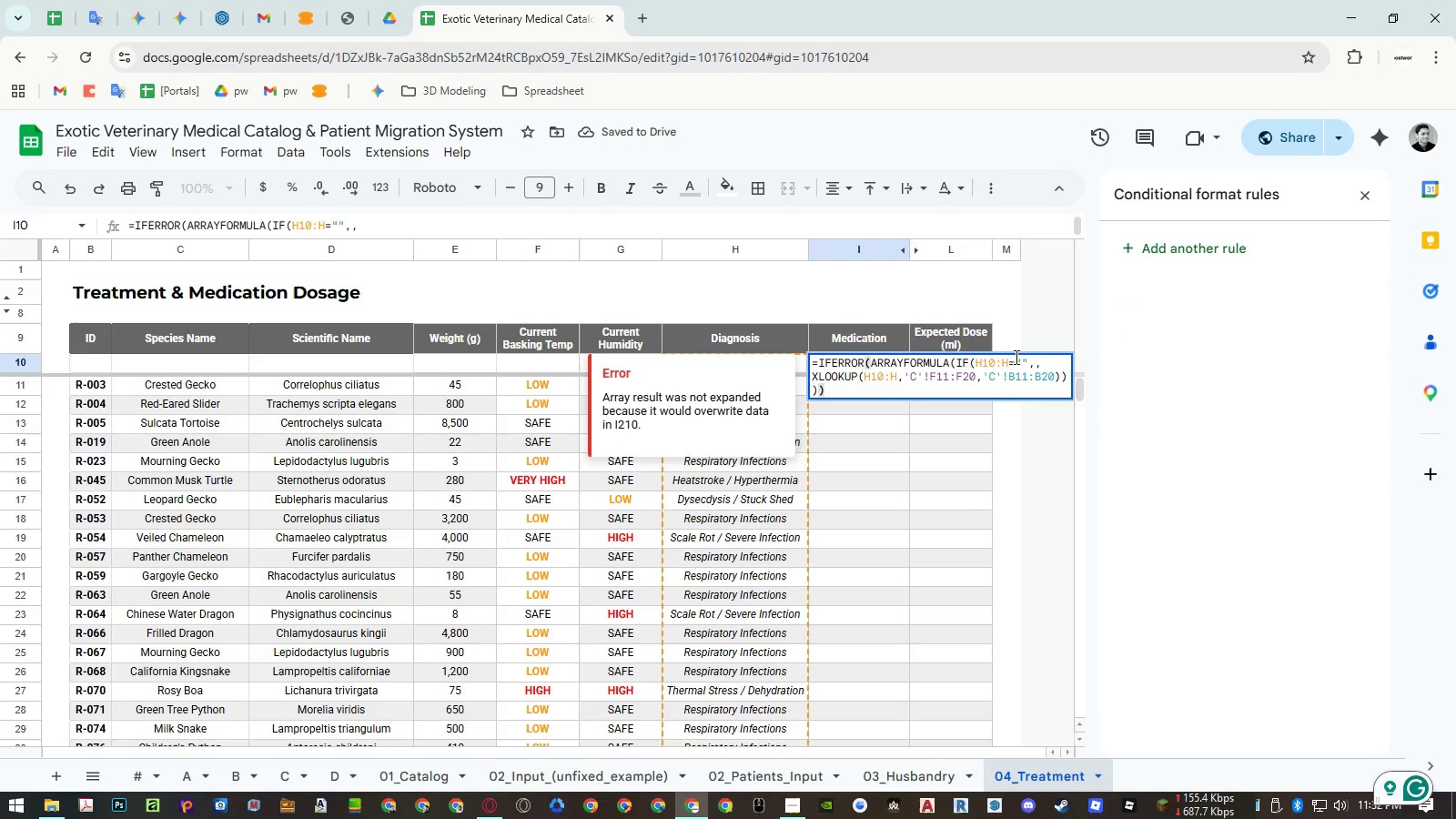 
left_click([1008, 361])
 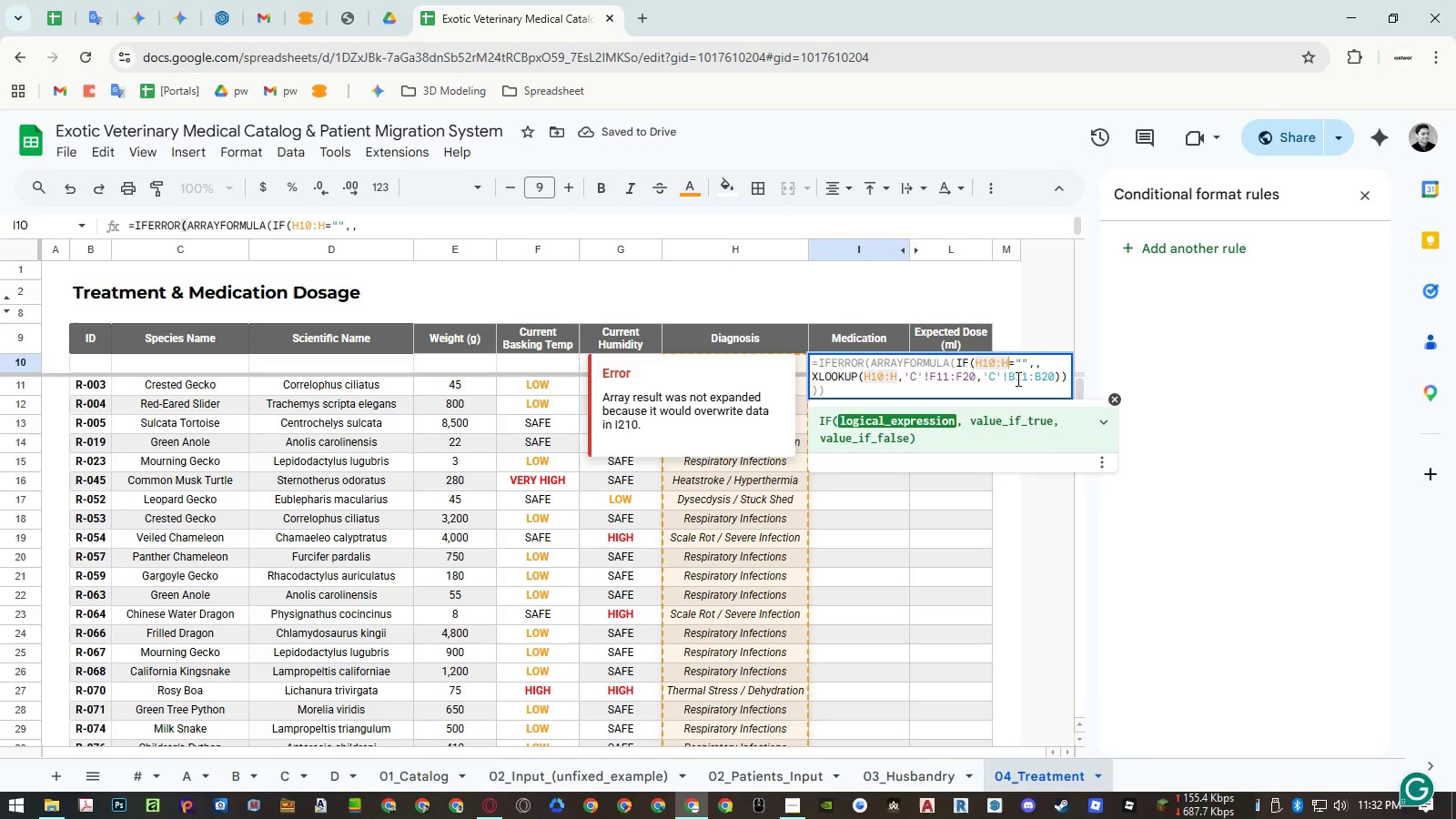 
key(Control+ControlLeft)
 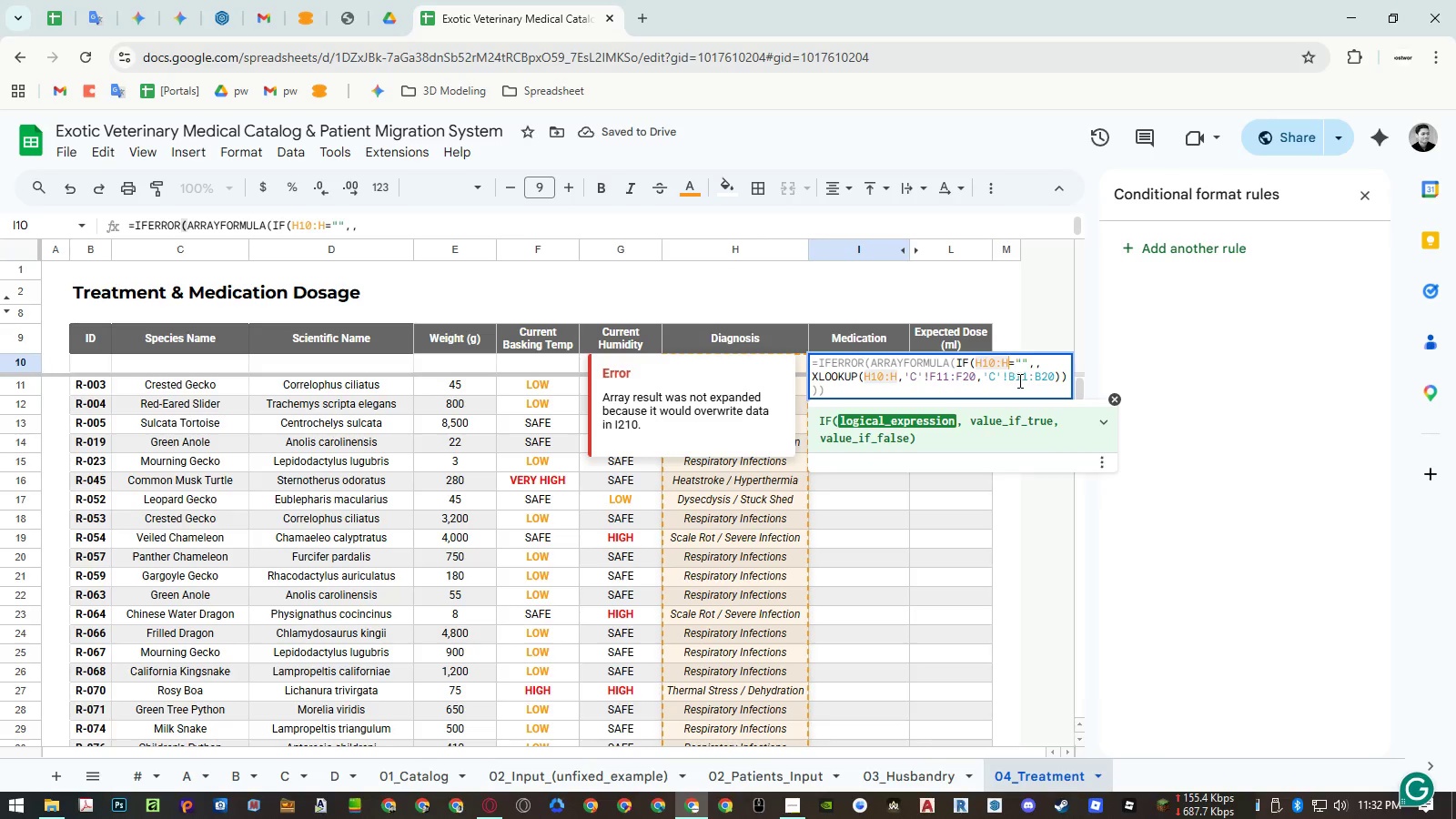 
key(Control+V)
 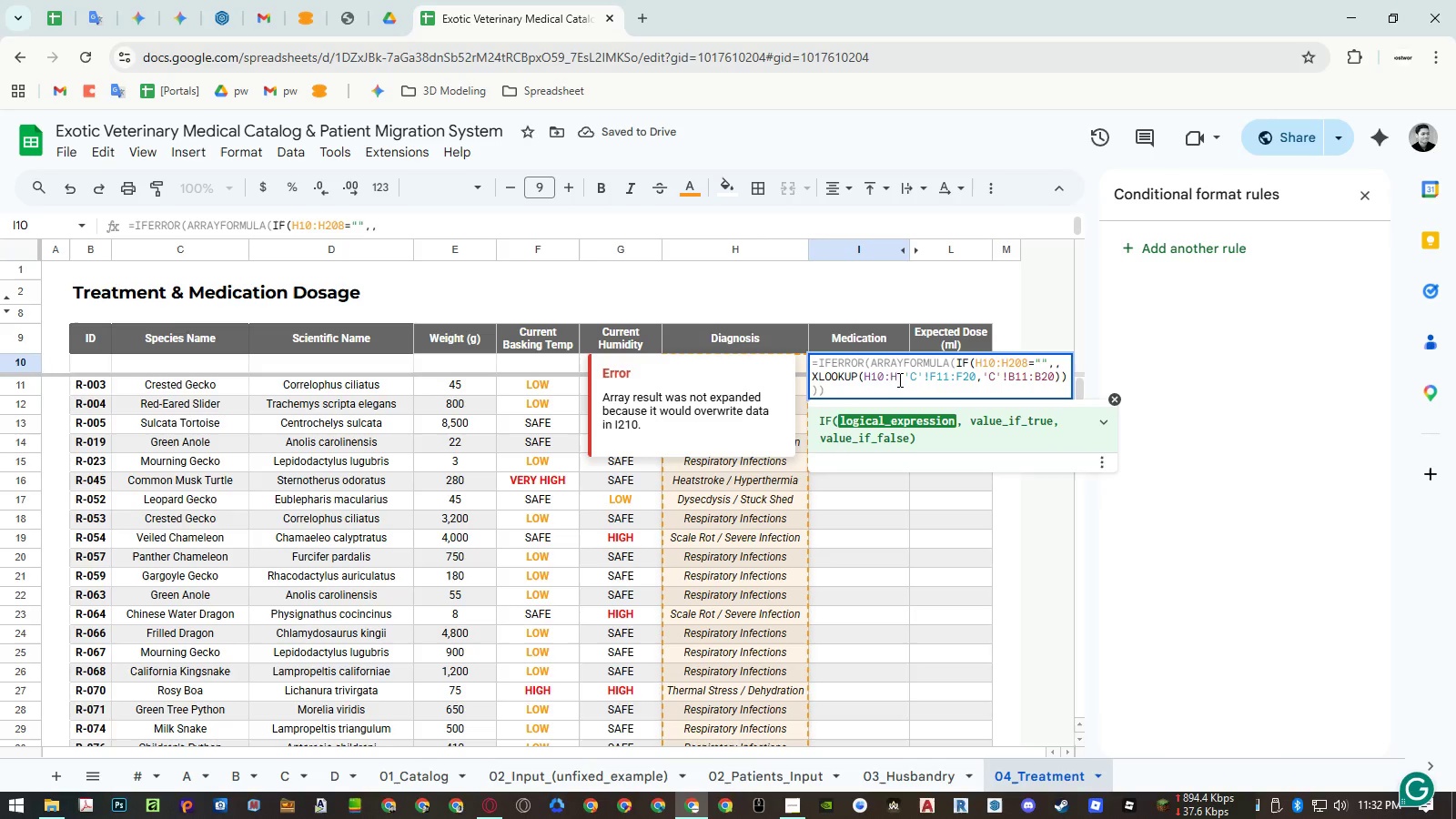 
left_click([896, 378])
 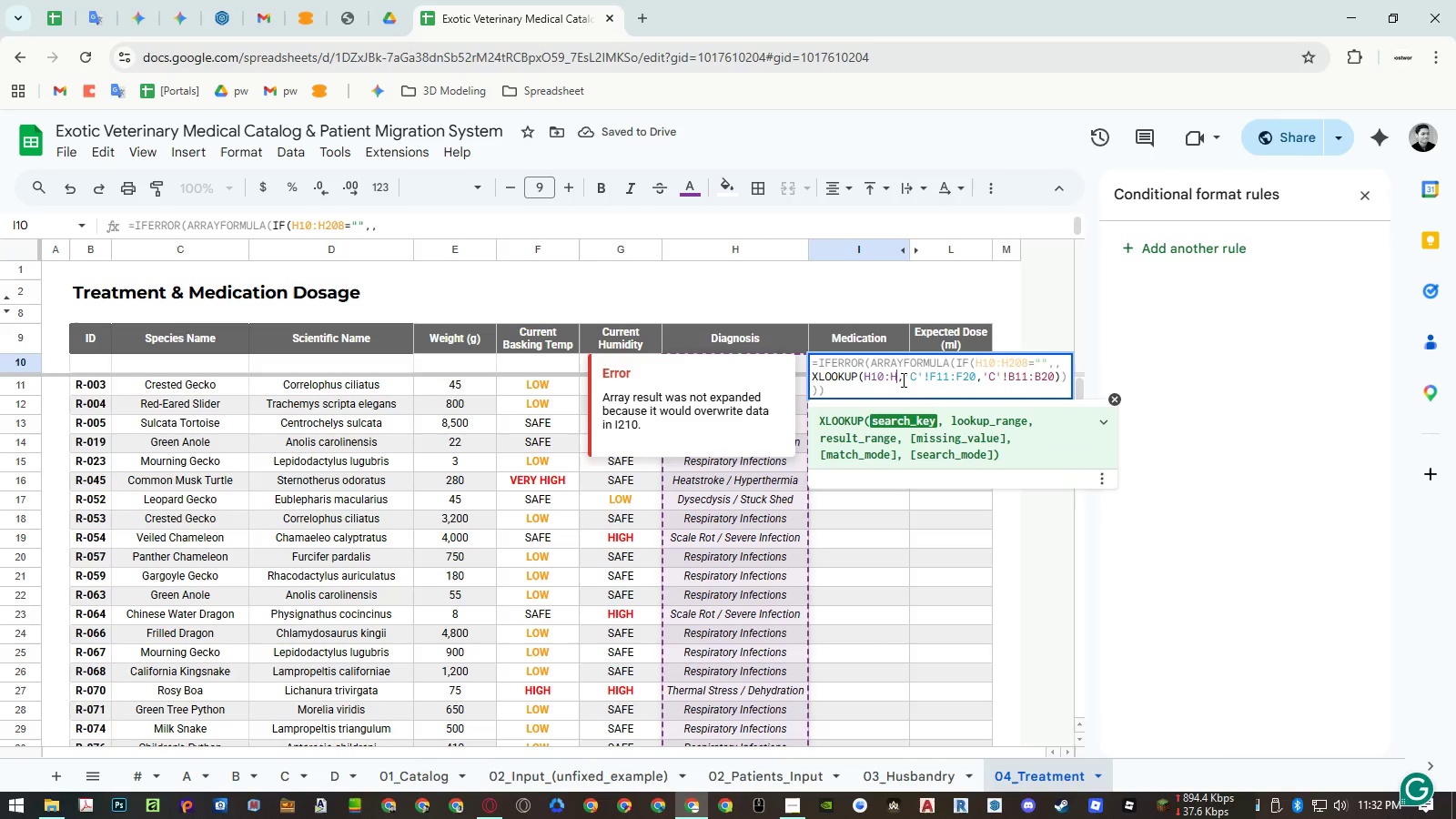 
key(Control+ControlLeft)
 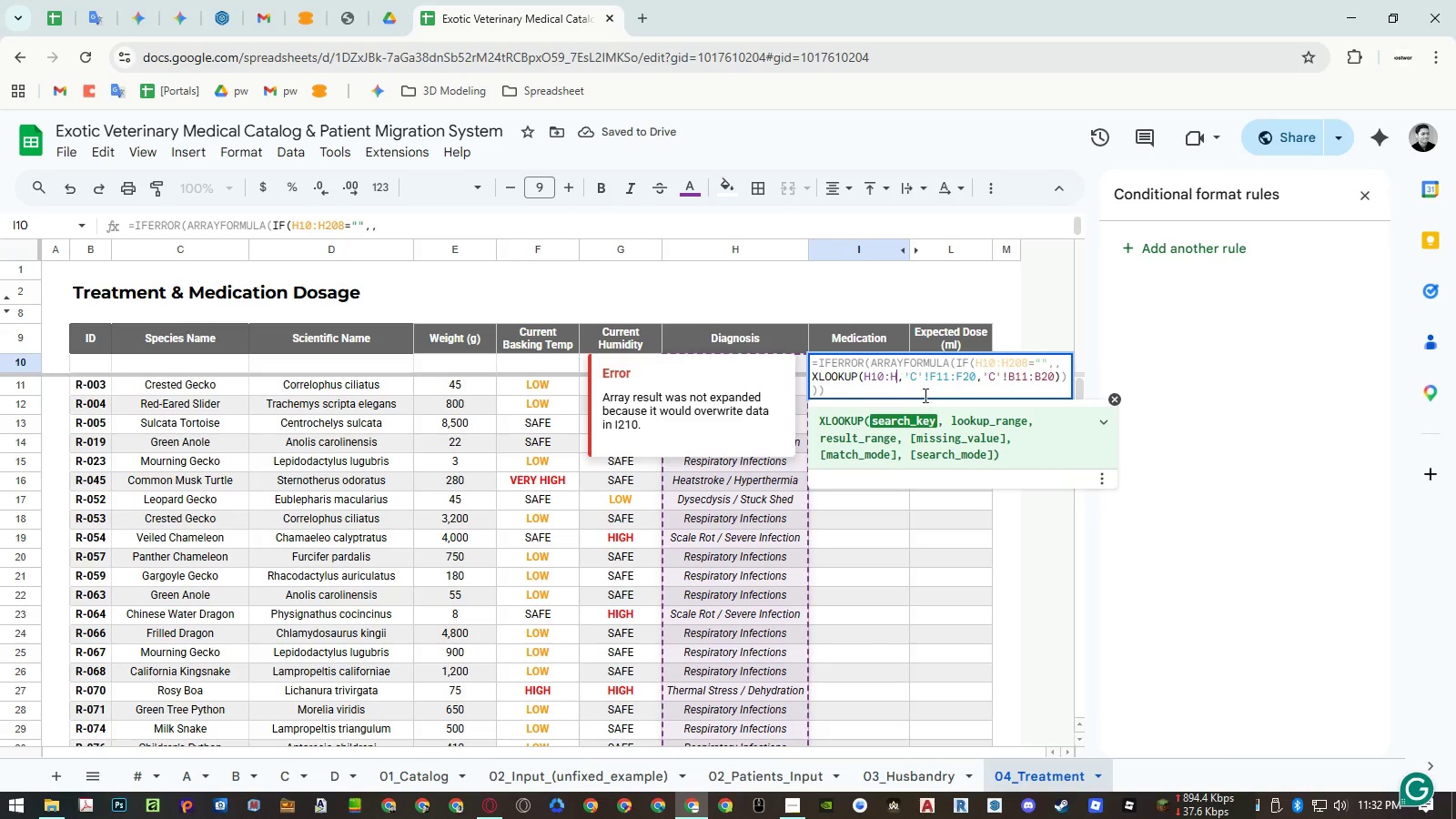 
key(Control+V)
 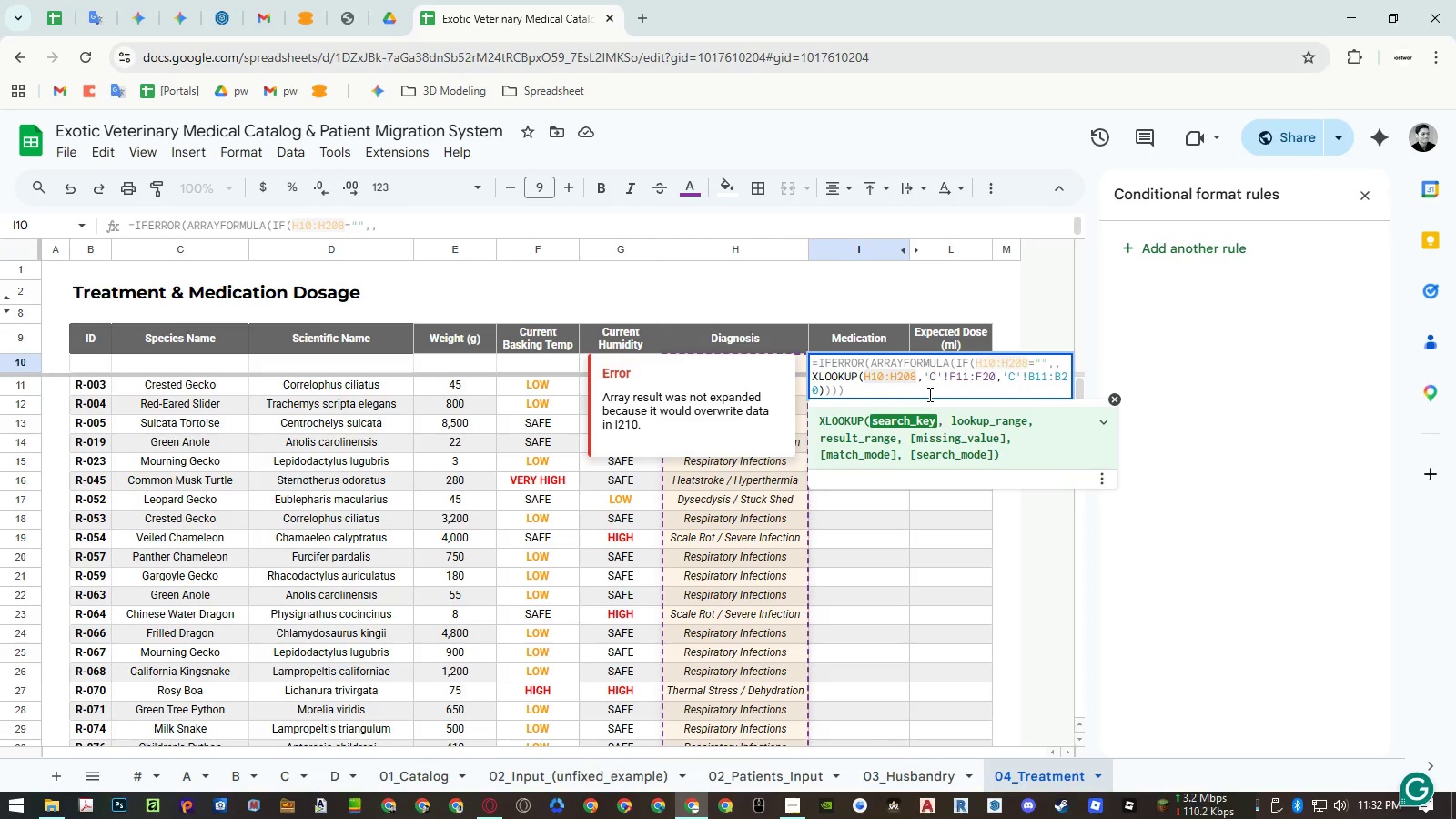 
key(Enter)
 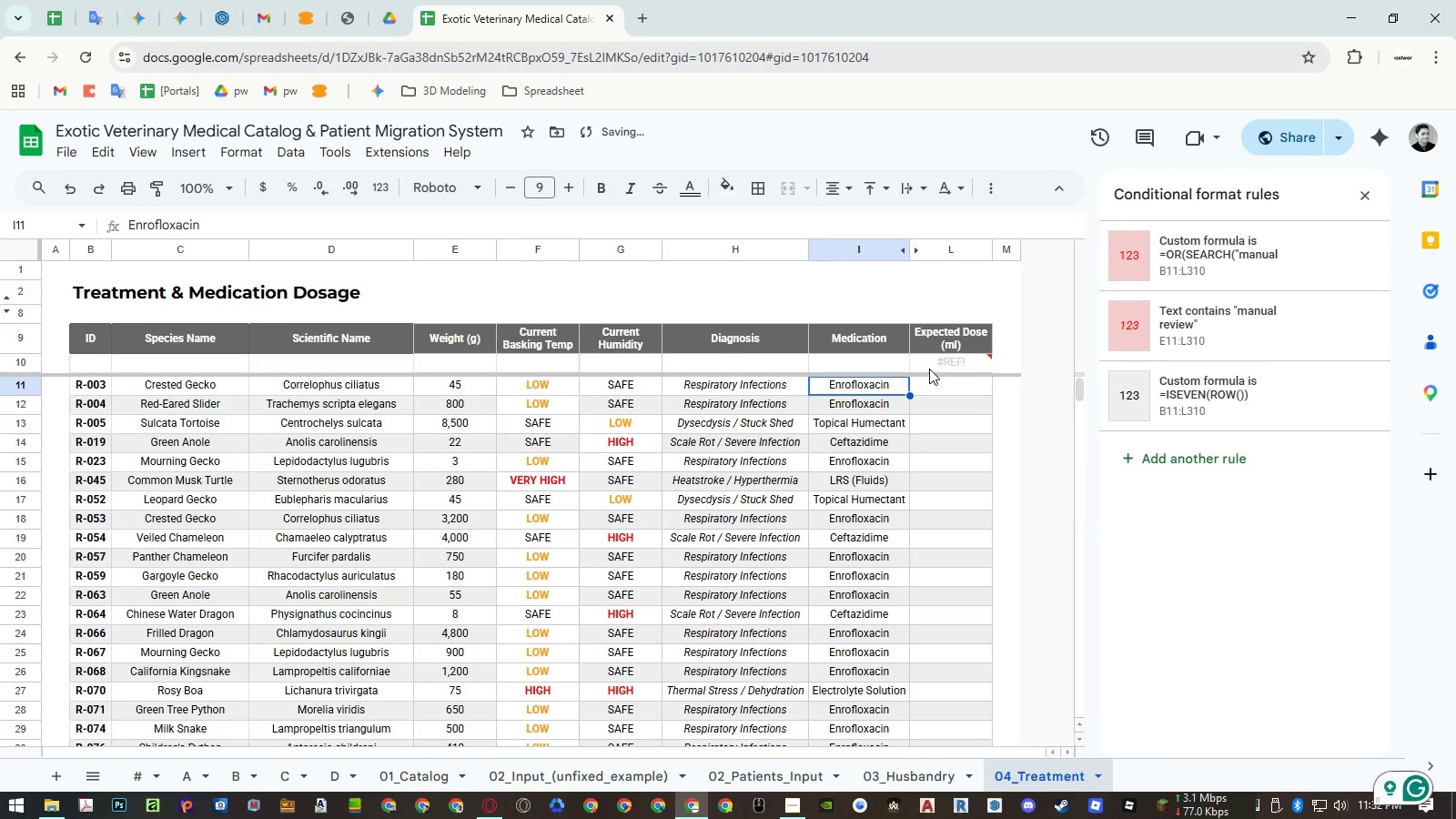 
double_click([930, 365])
 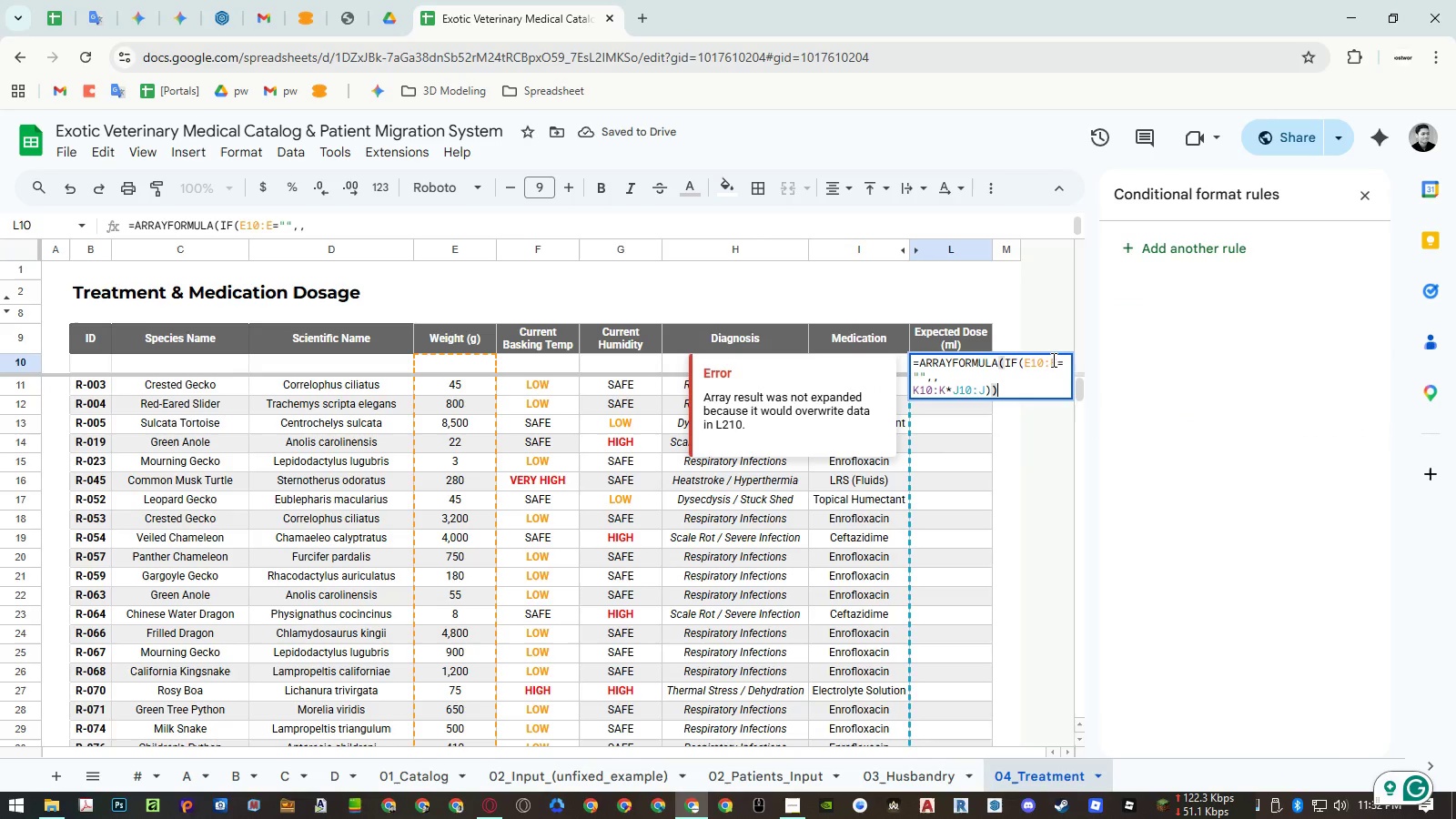 
left_click([1056, 359])
 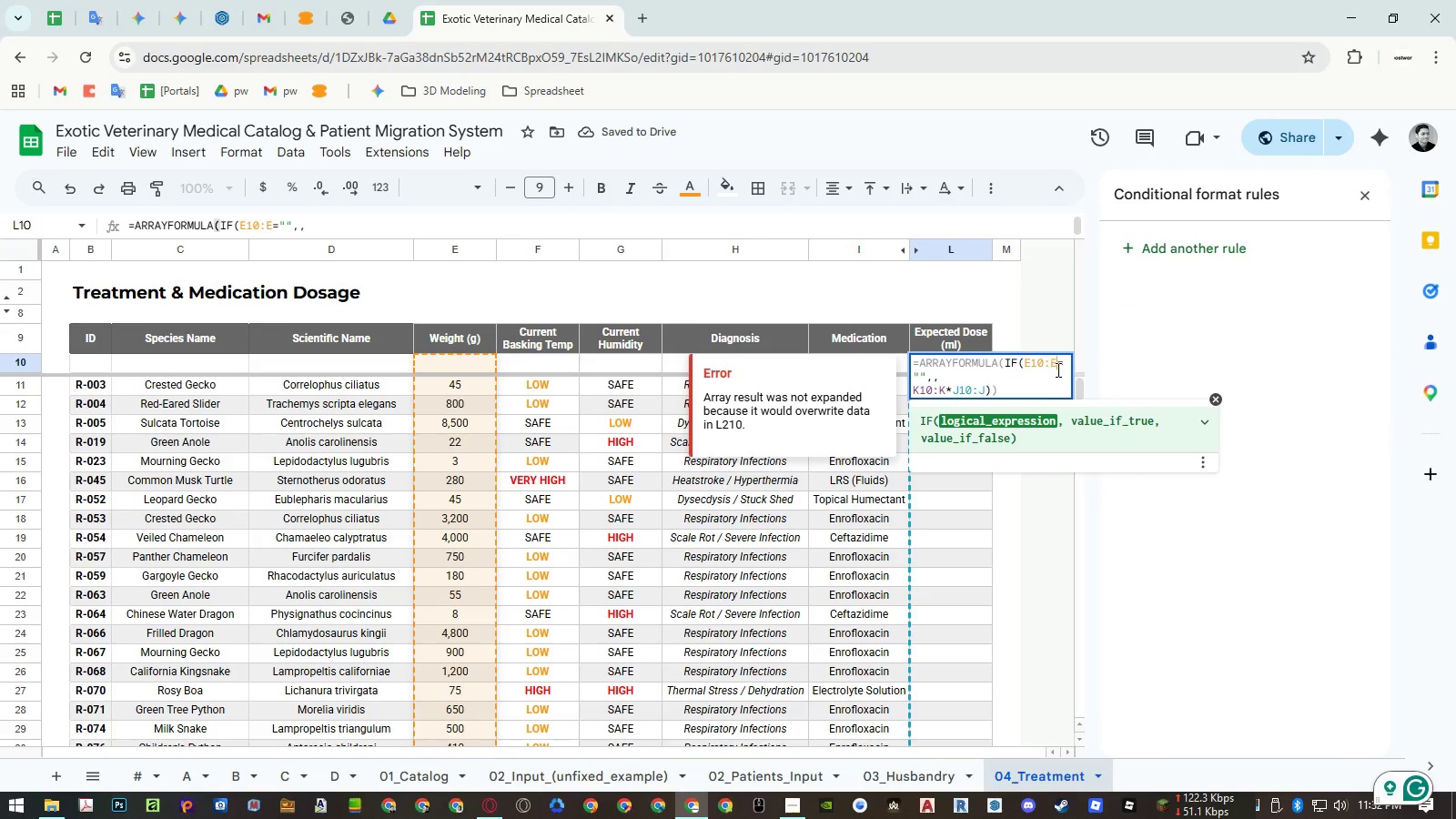 
key(Control+ControlLeft)
 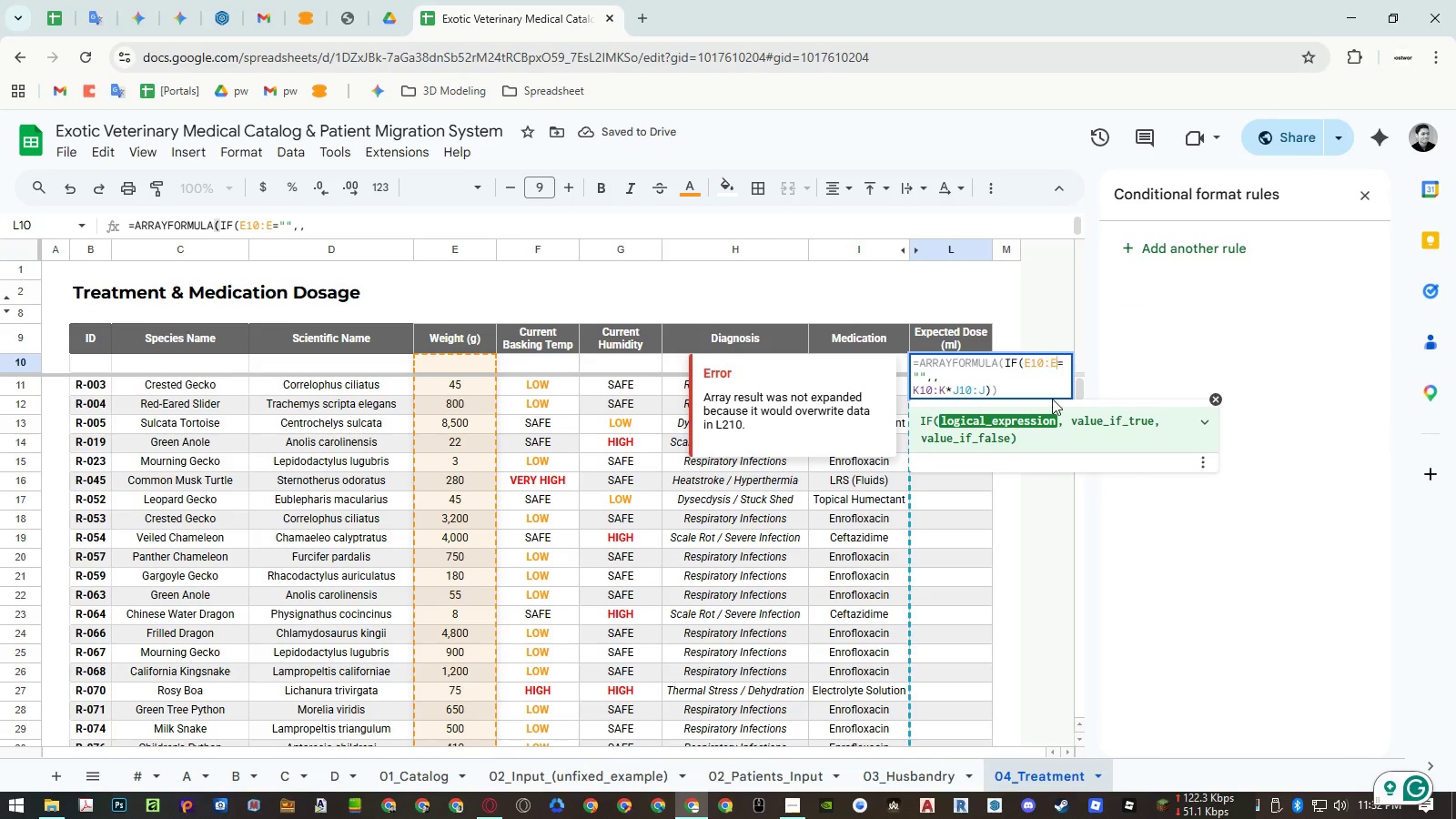 
key(Control+V)
 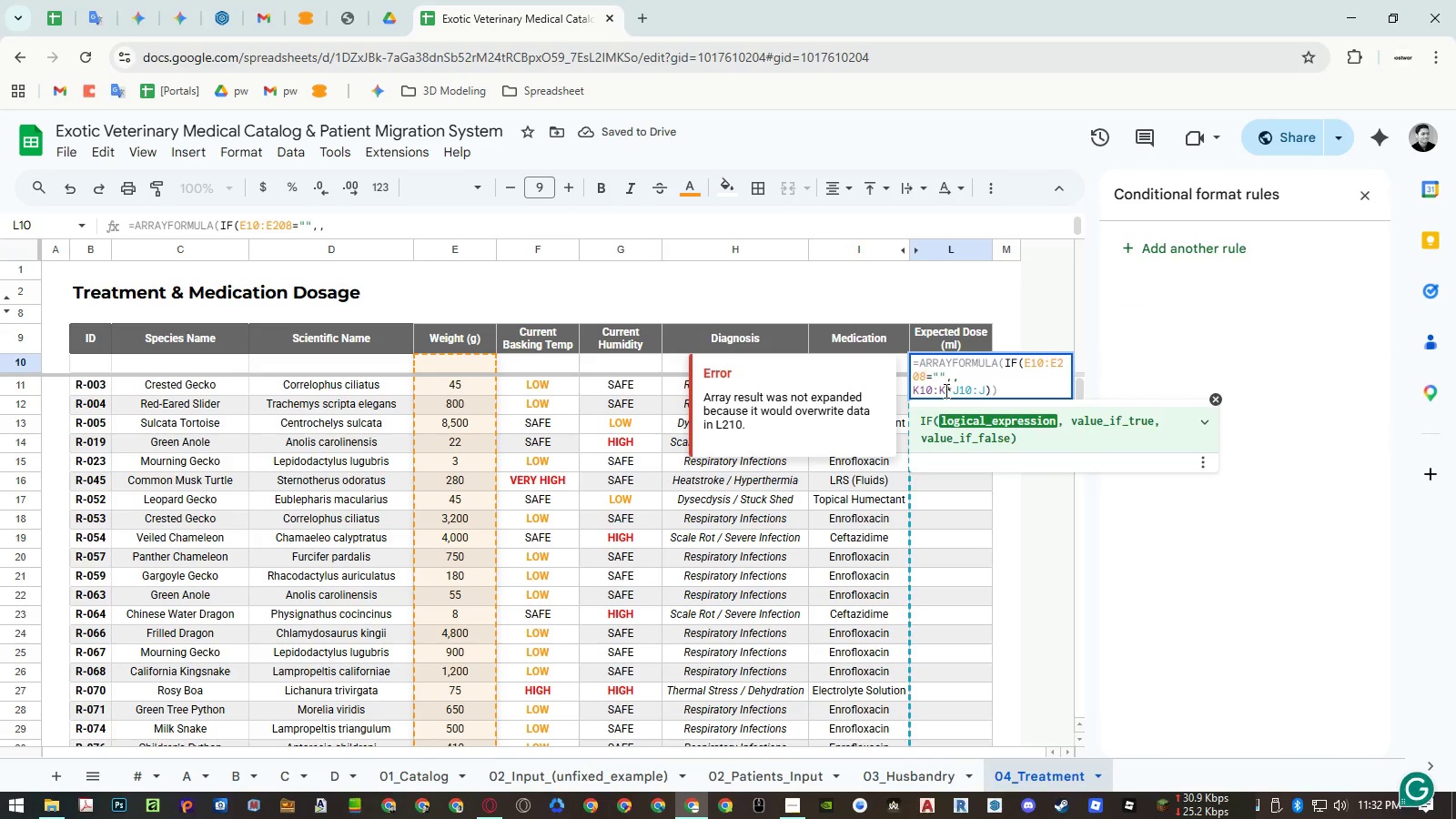 
left_click([945, 390])
 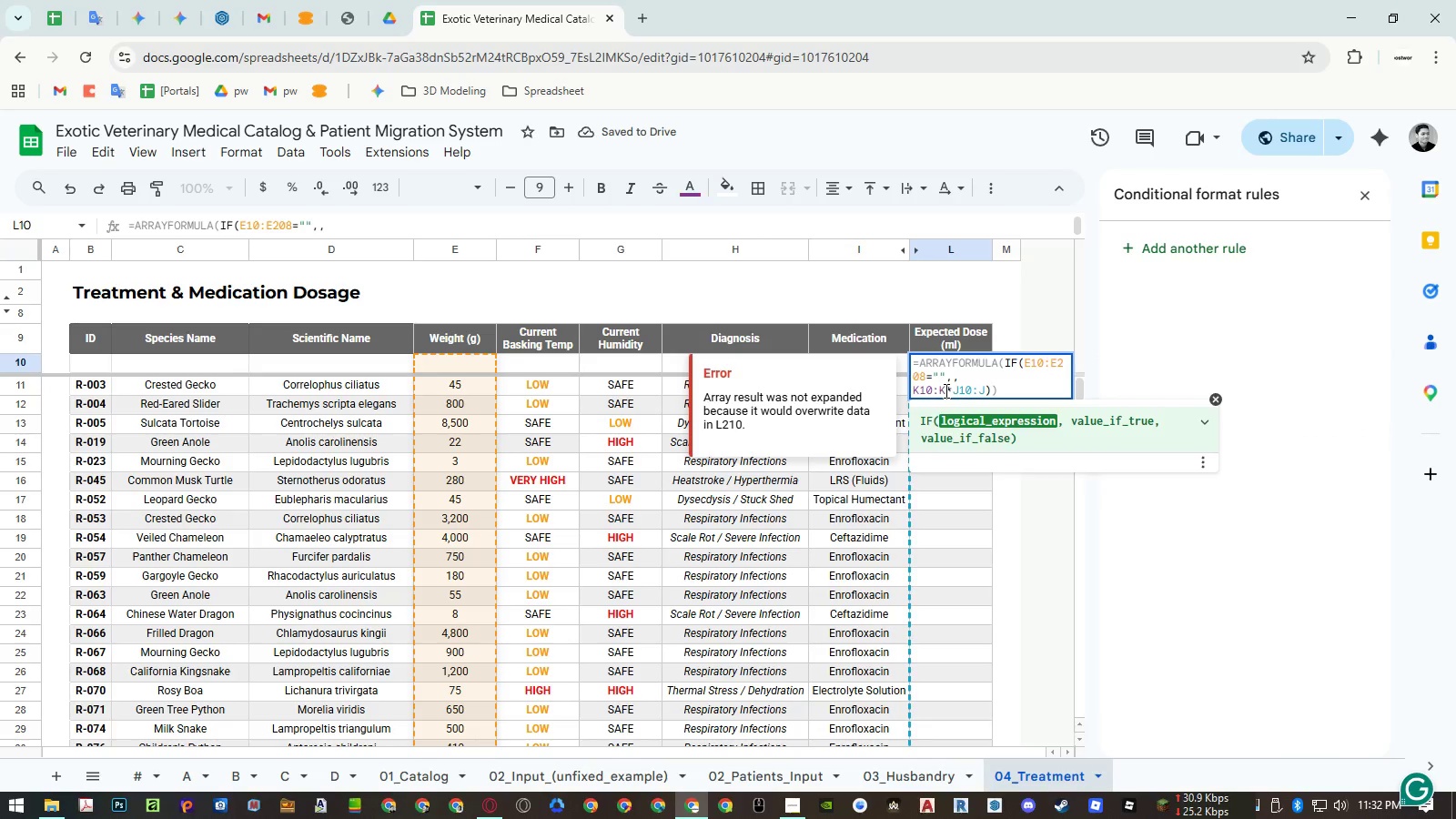 
key(Control+ControlLeft)
 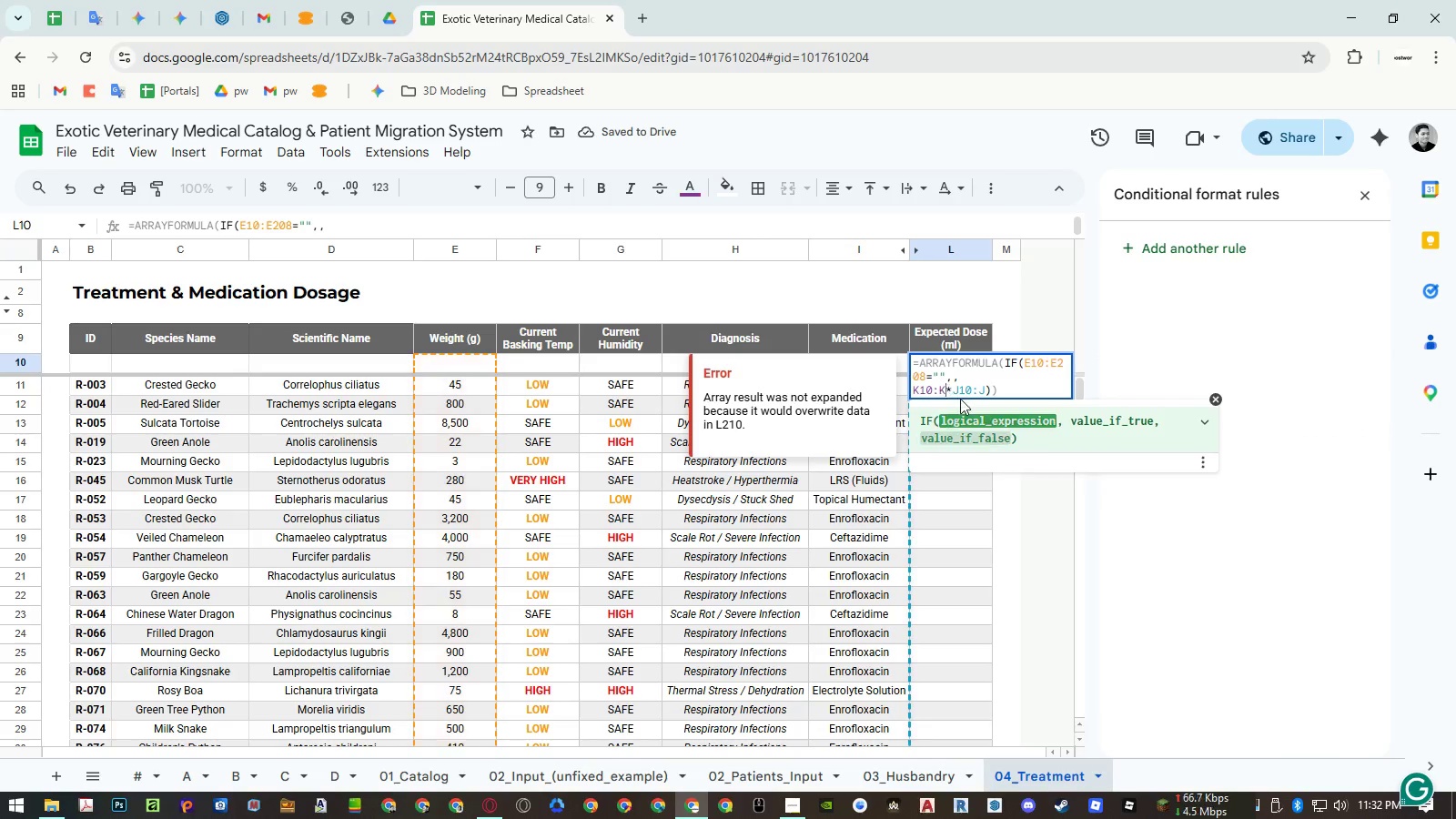 
key(Control+V)
 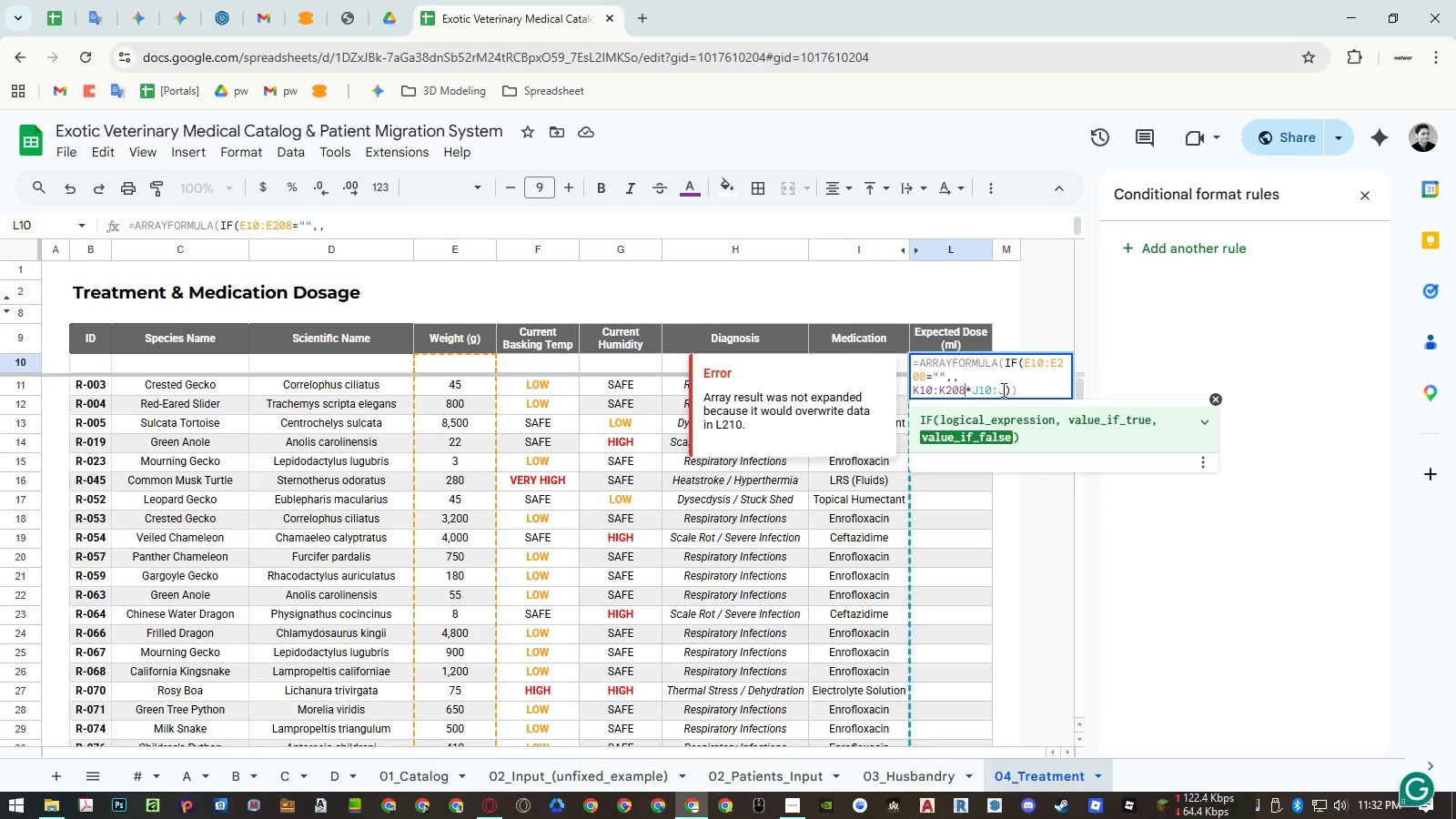 
left_click([1005, 389])
 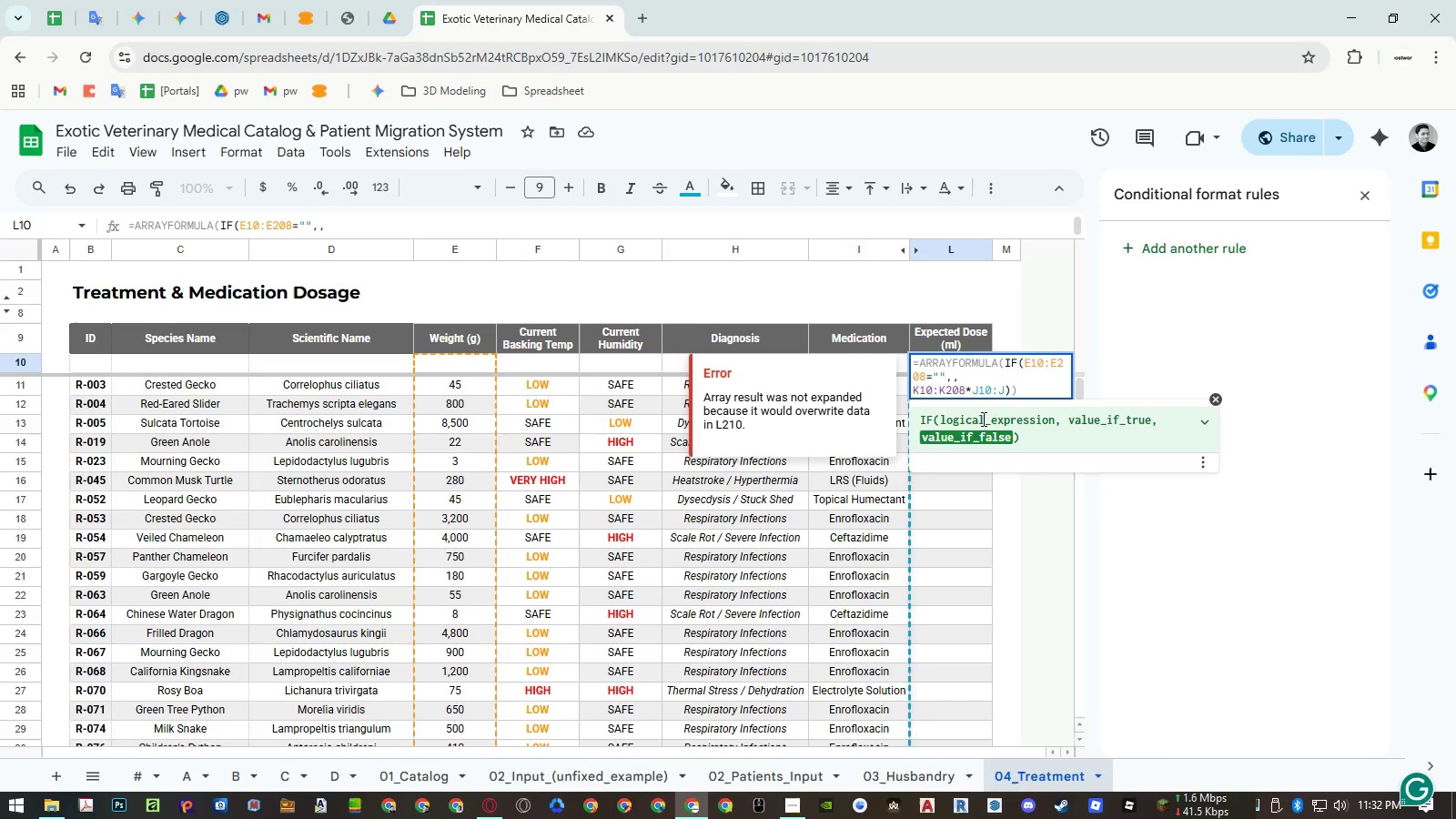 
key(Control+ControlLeft)
 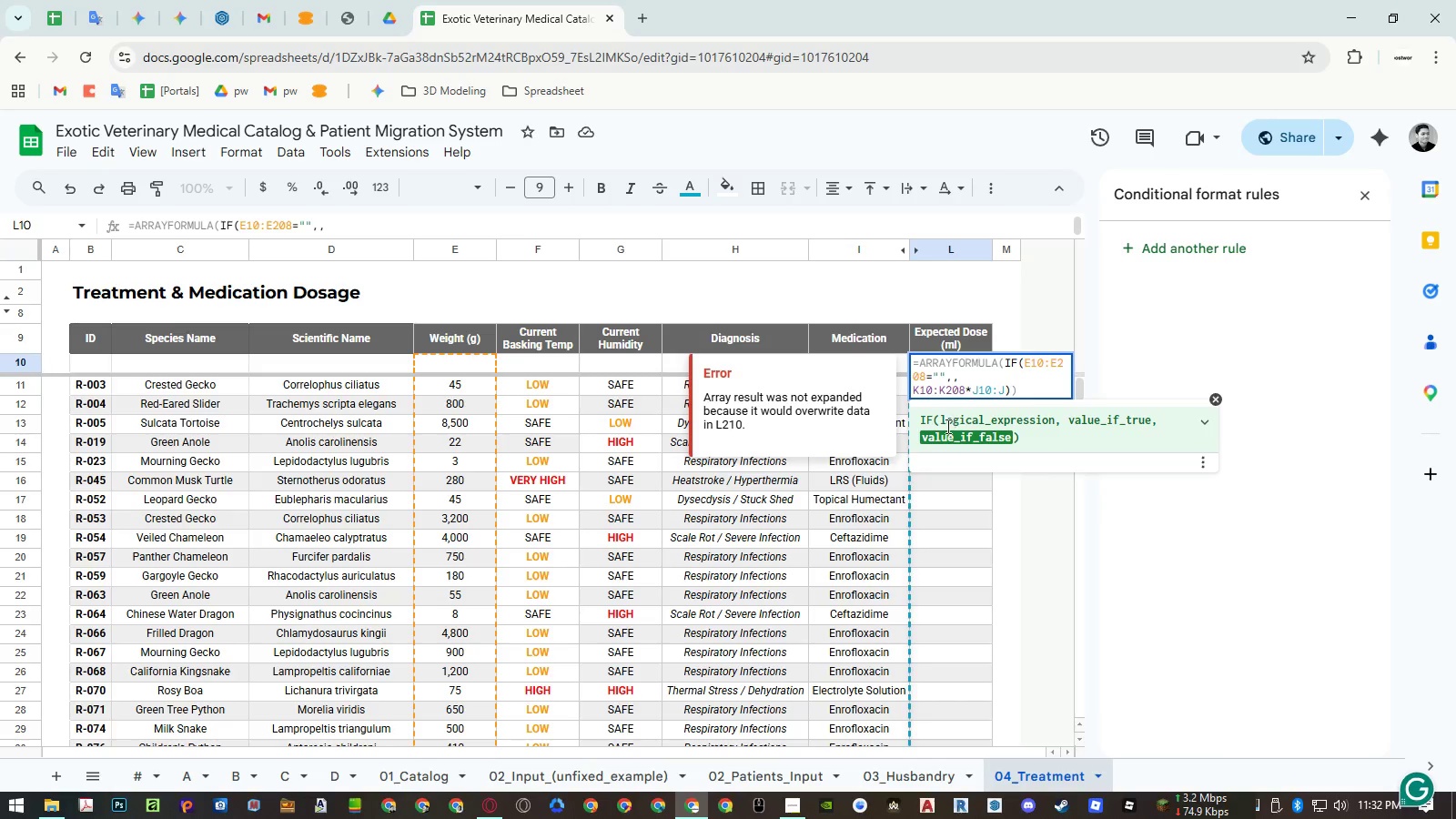 
key(Control+V)
 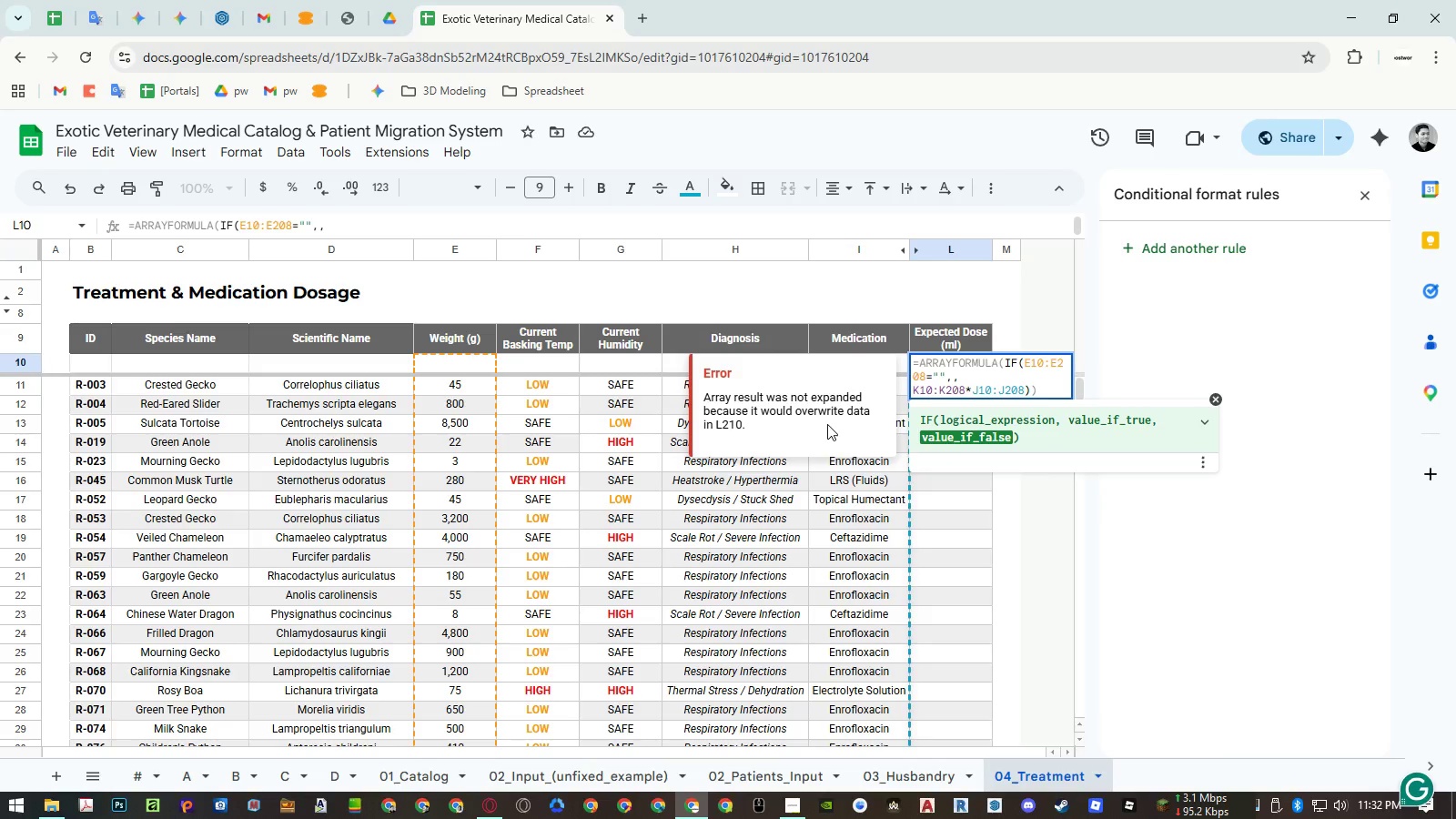 
key(Enter)
 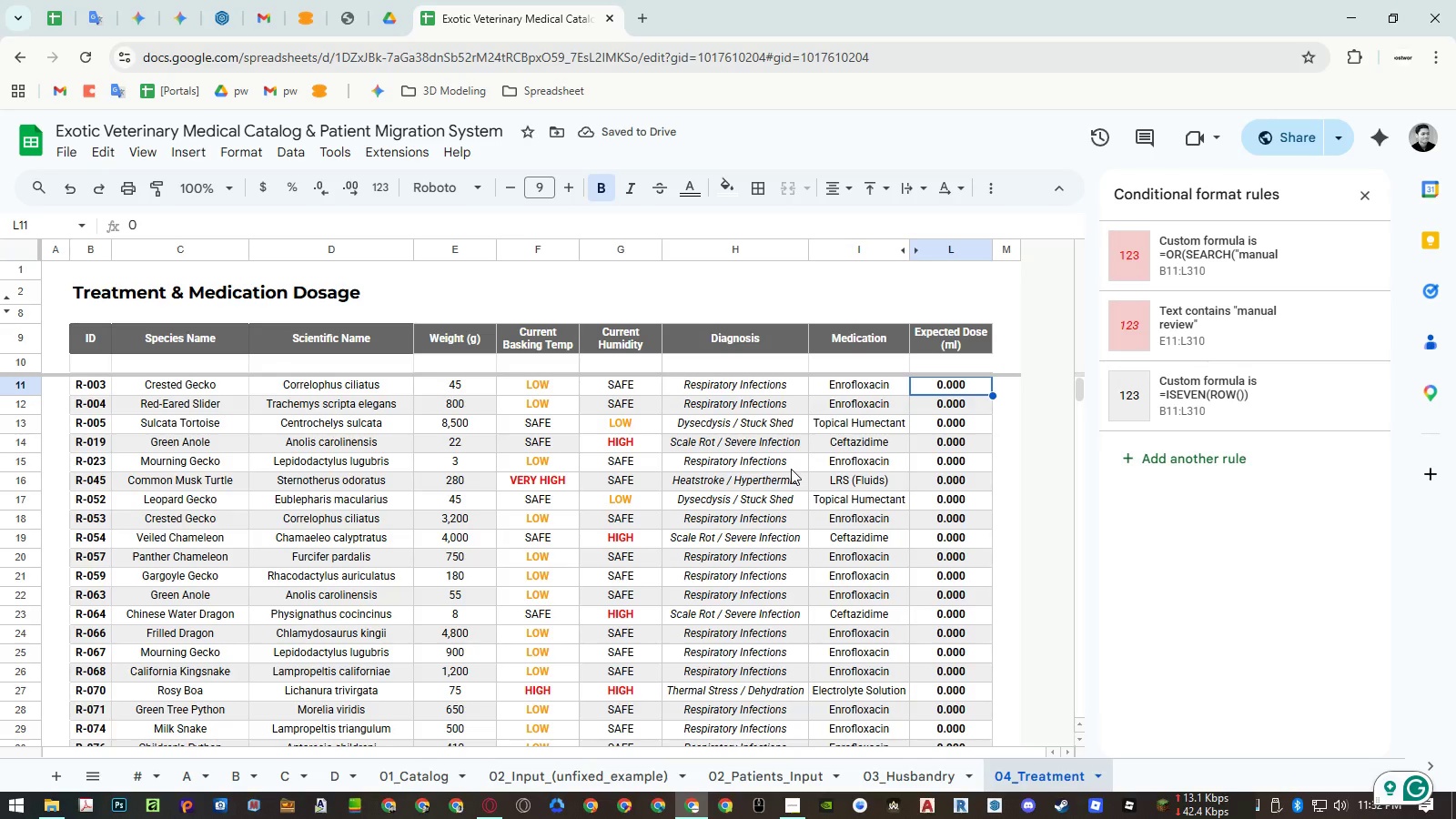 
wait(8.01)
 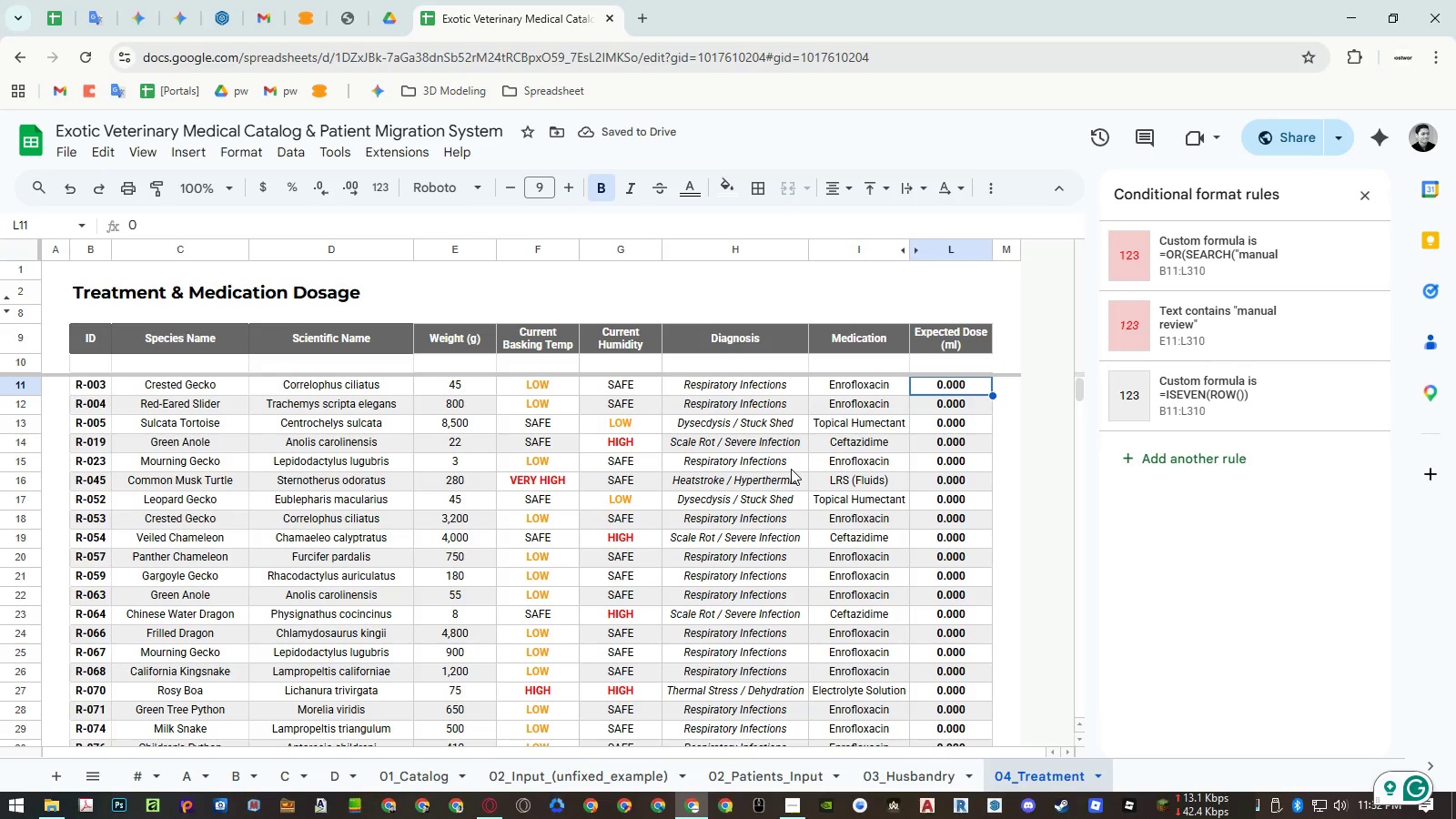 
double_click([959, 360])
 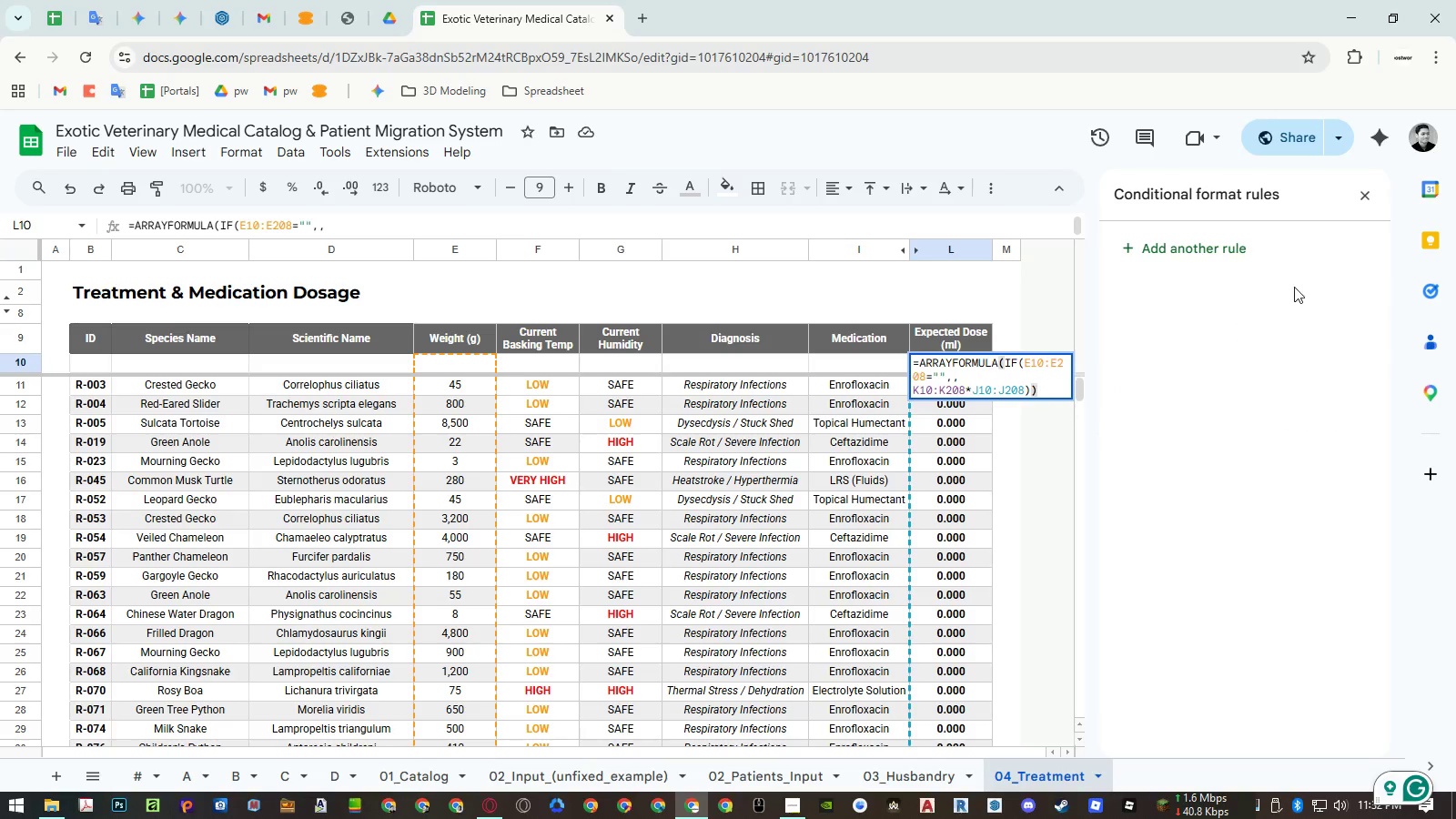 
key(Escape)
 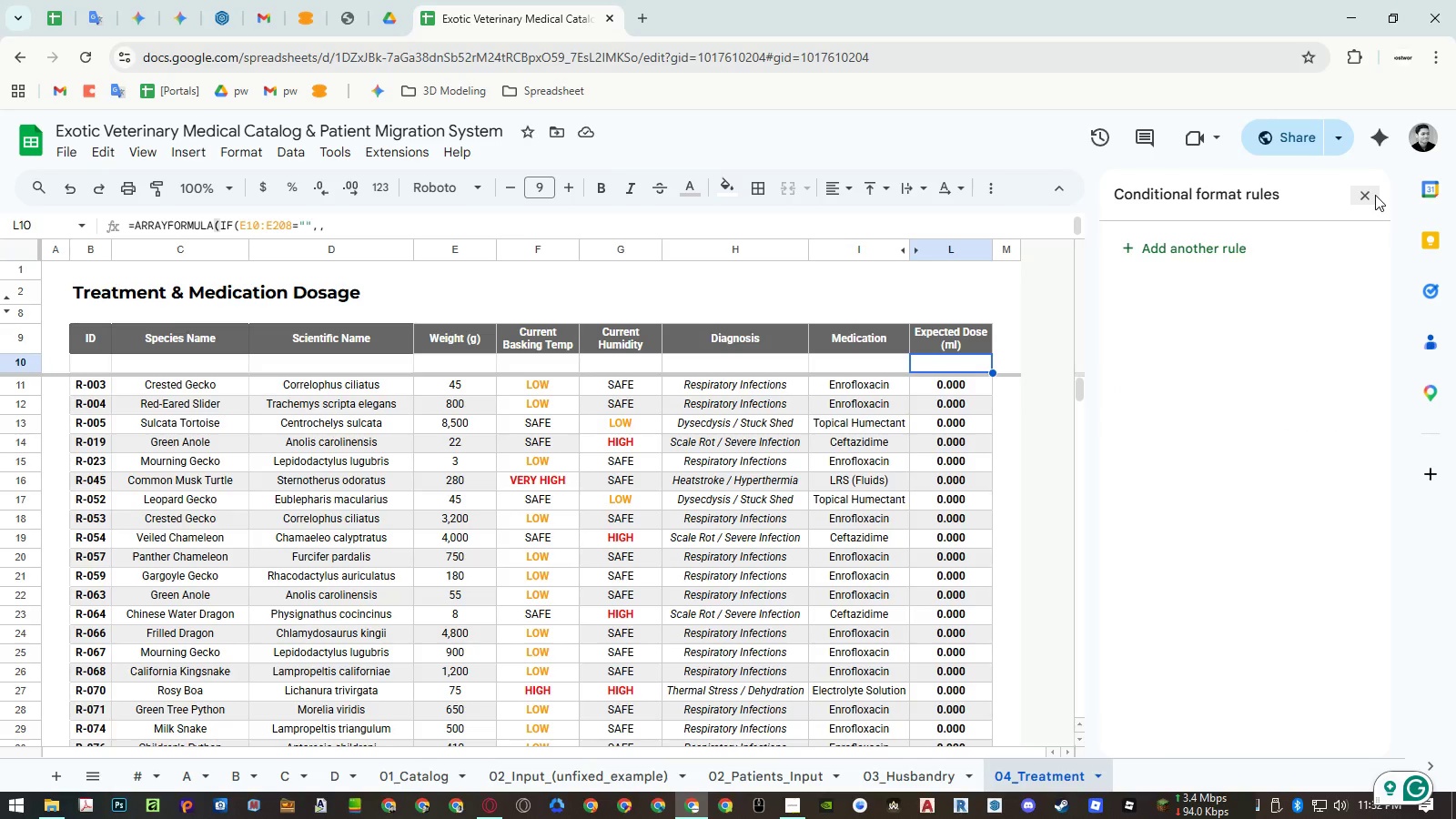 
left_click([1375, 195])
 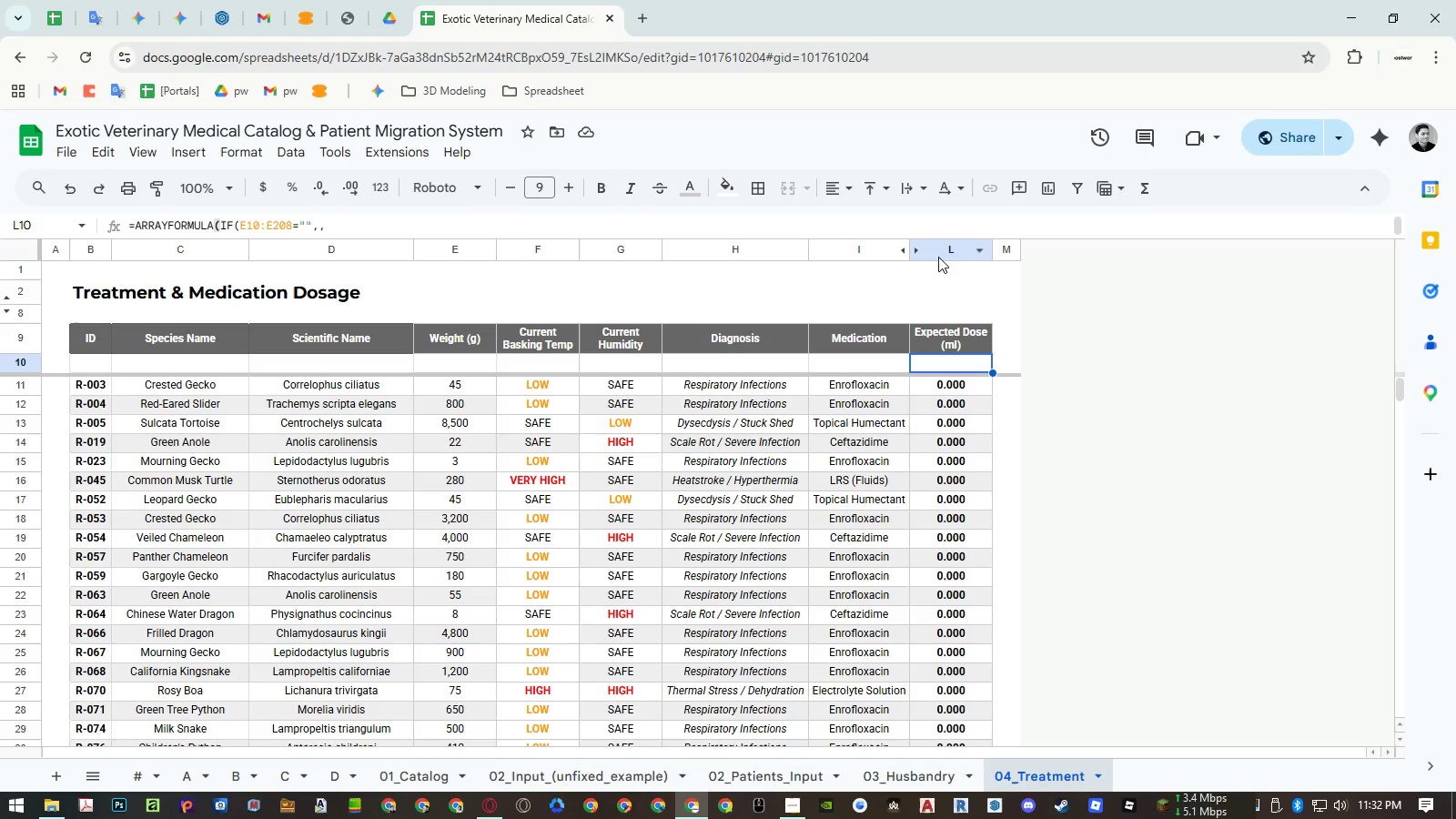 
left_click([921, 253])
 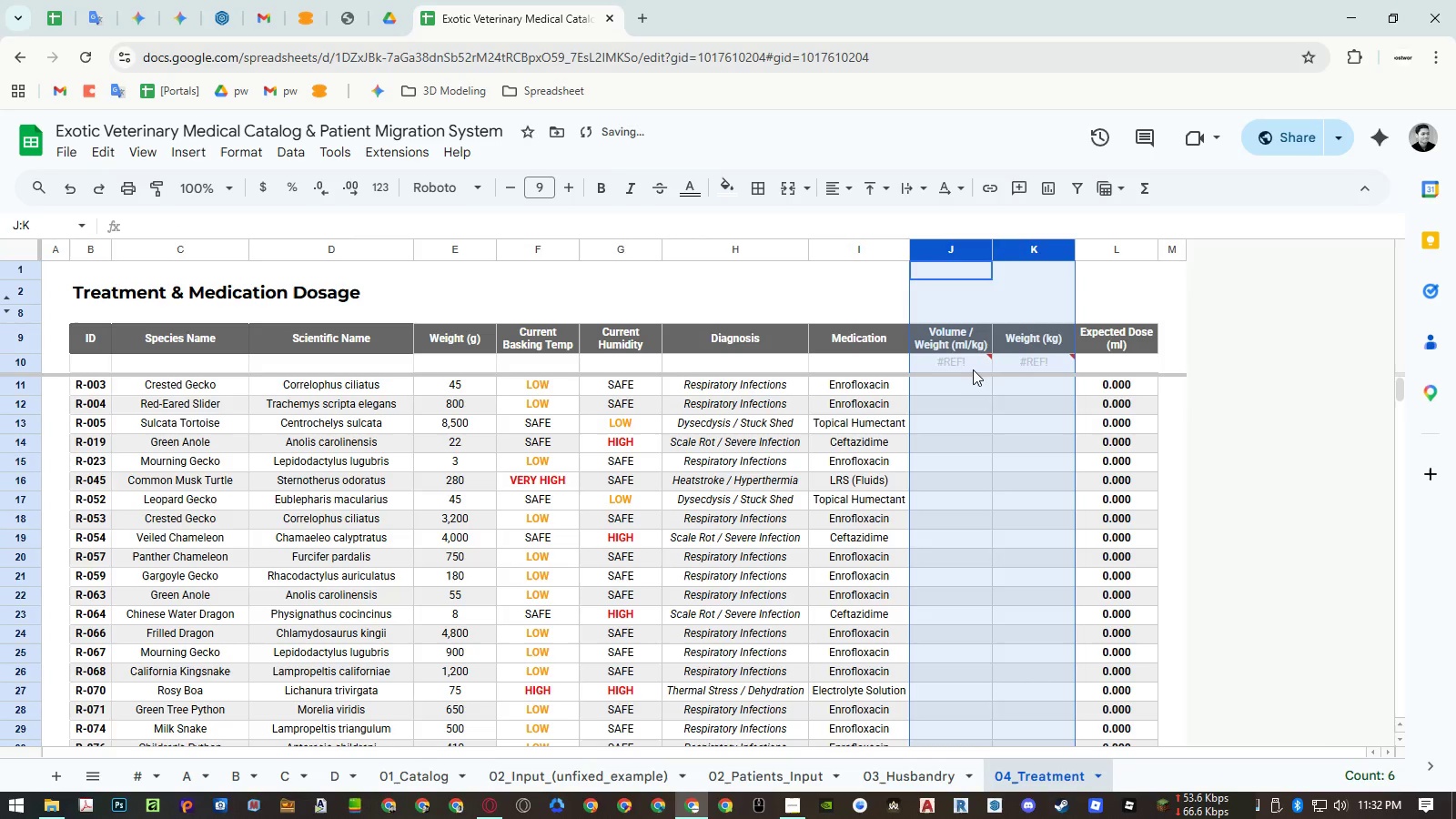 
double_click([965, 363])
 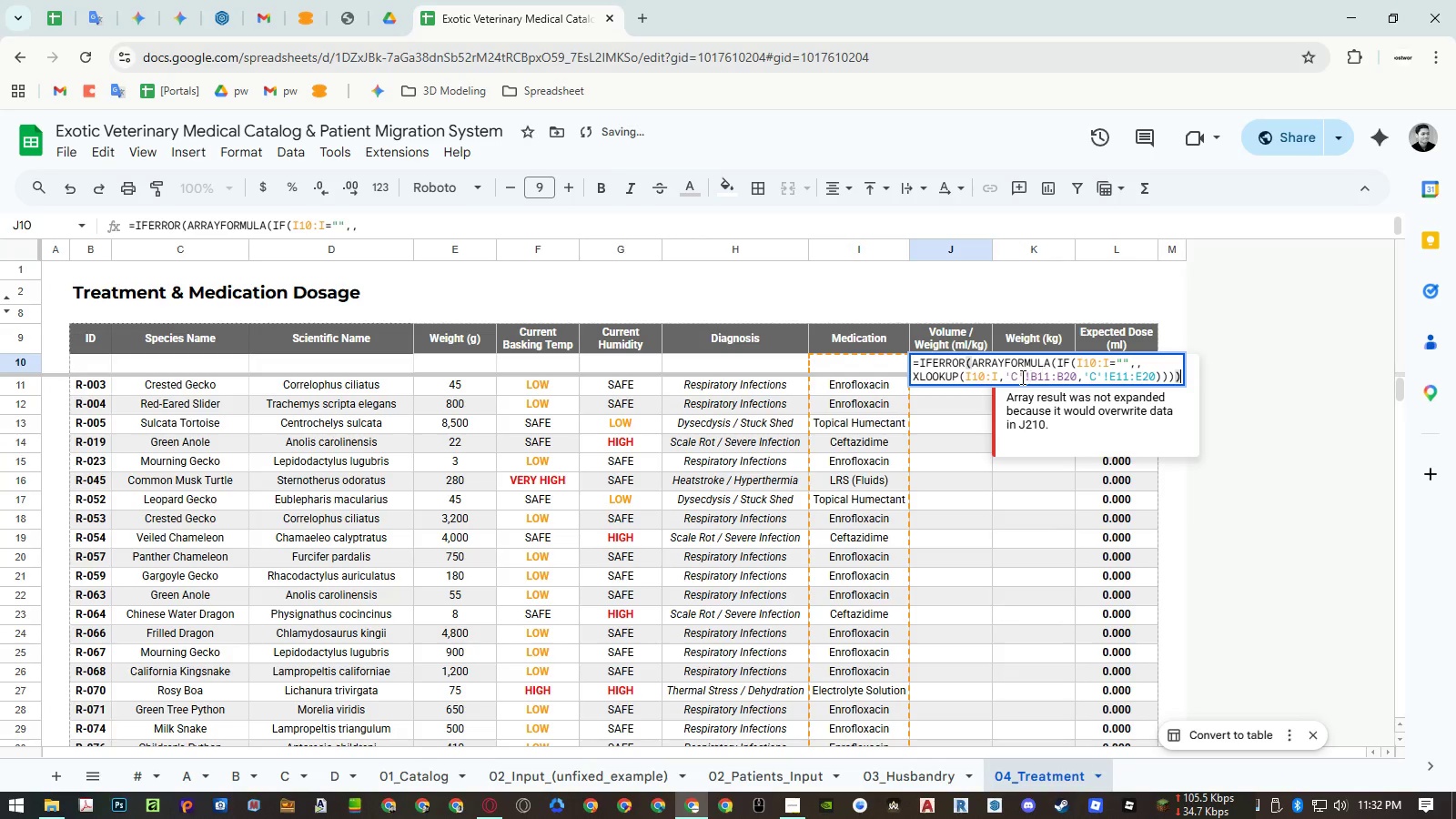 
left_click([998, 377])
 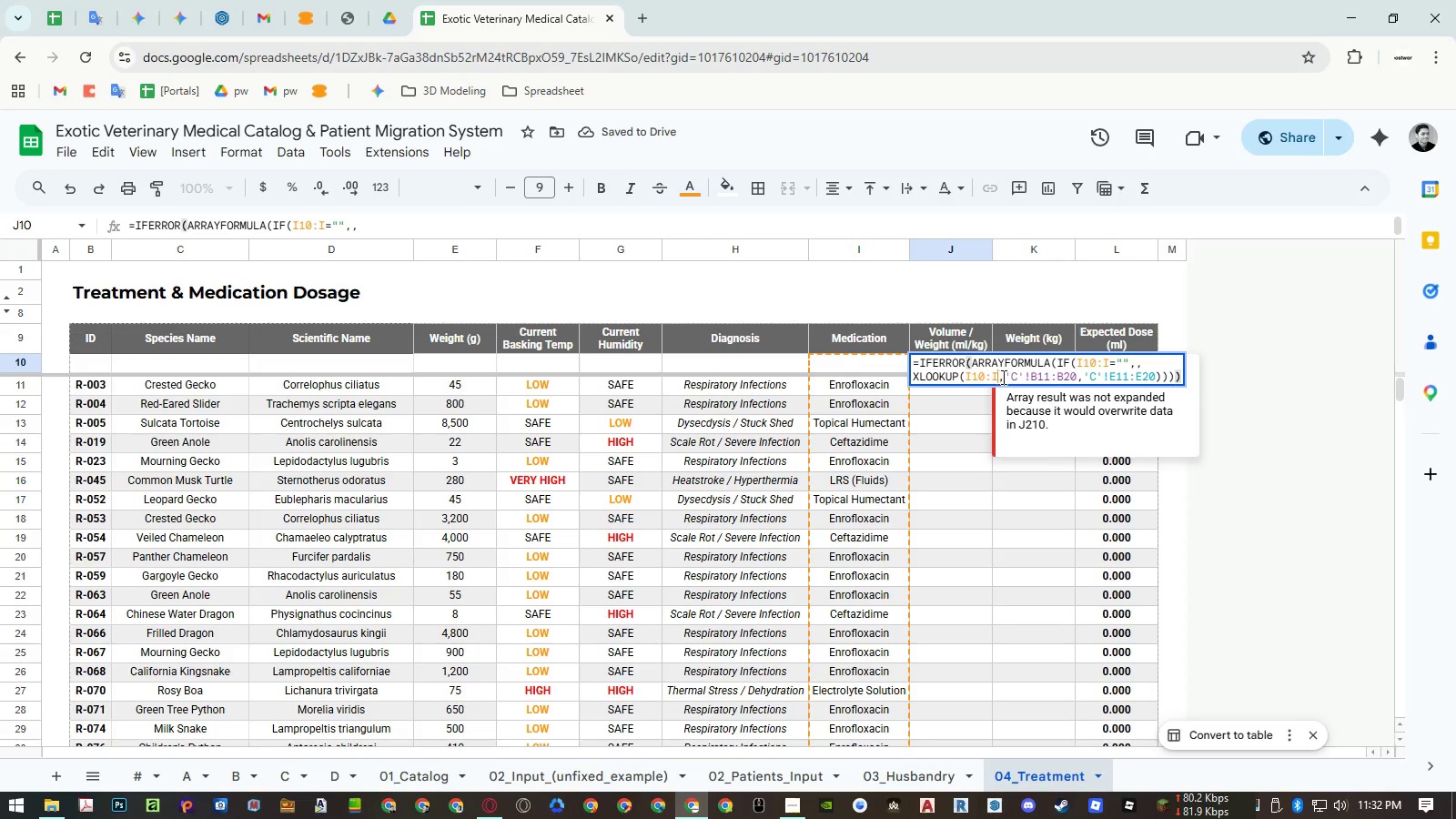 
key(Control+ControlLeft)
 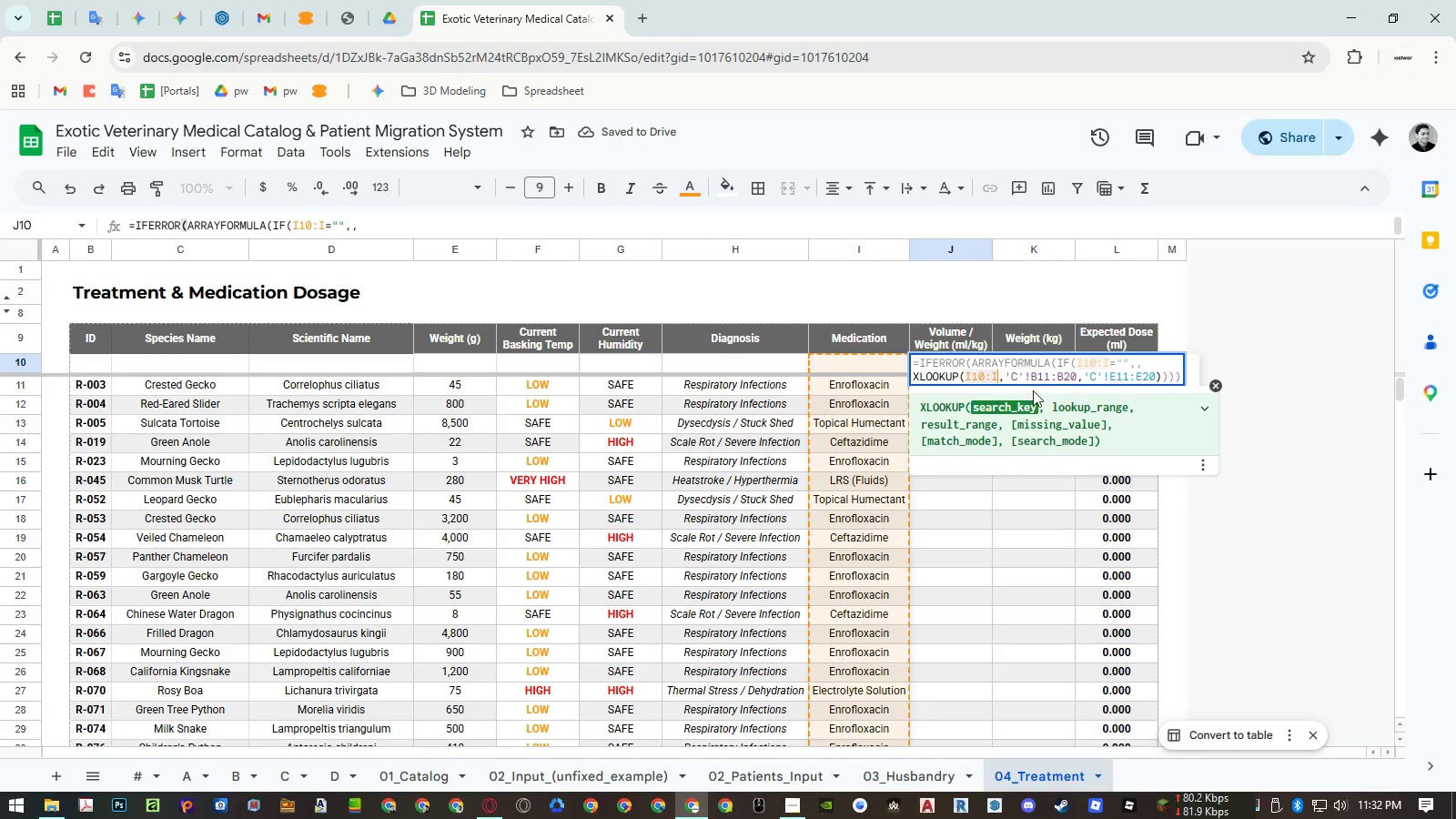 
key(Control+V)
 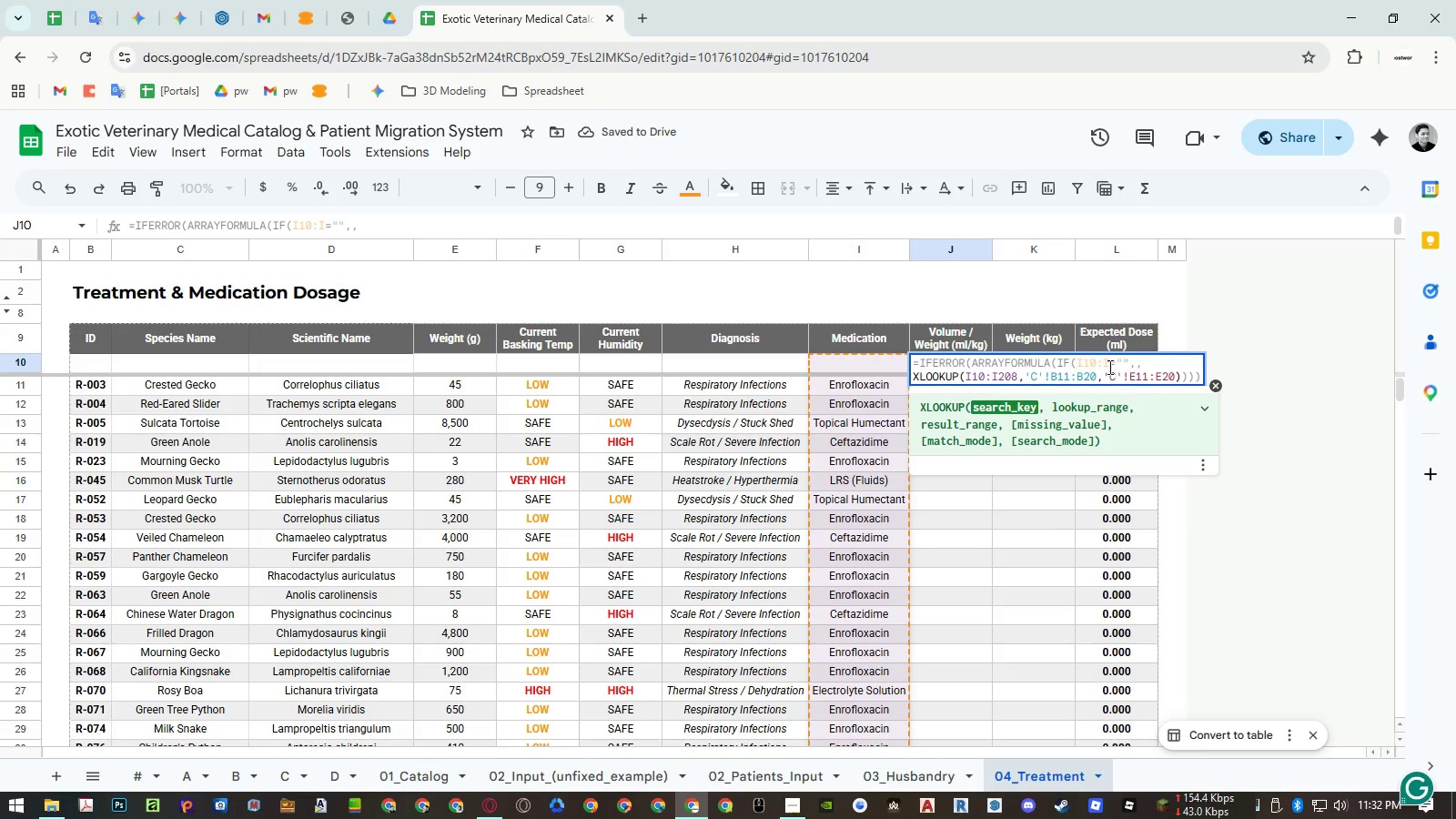 
left_click([1107, 367])
 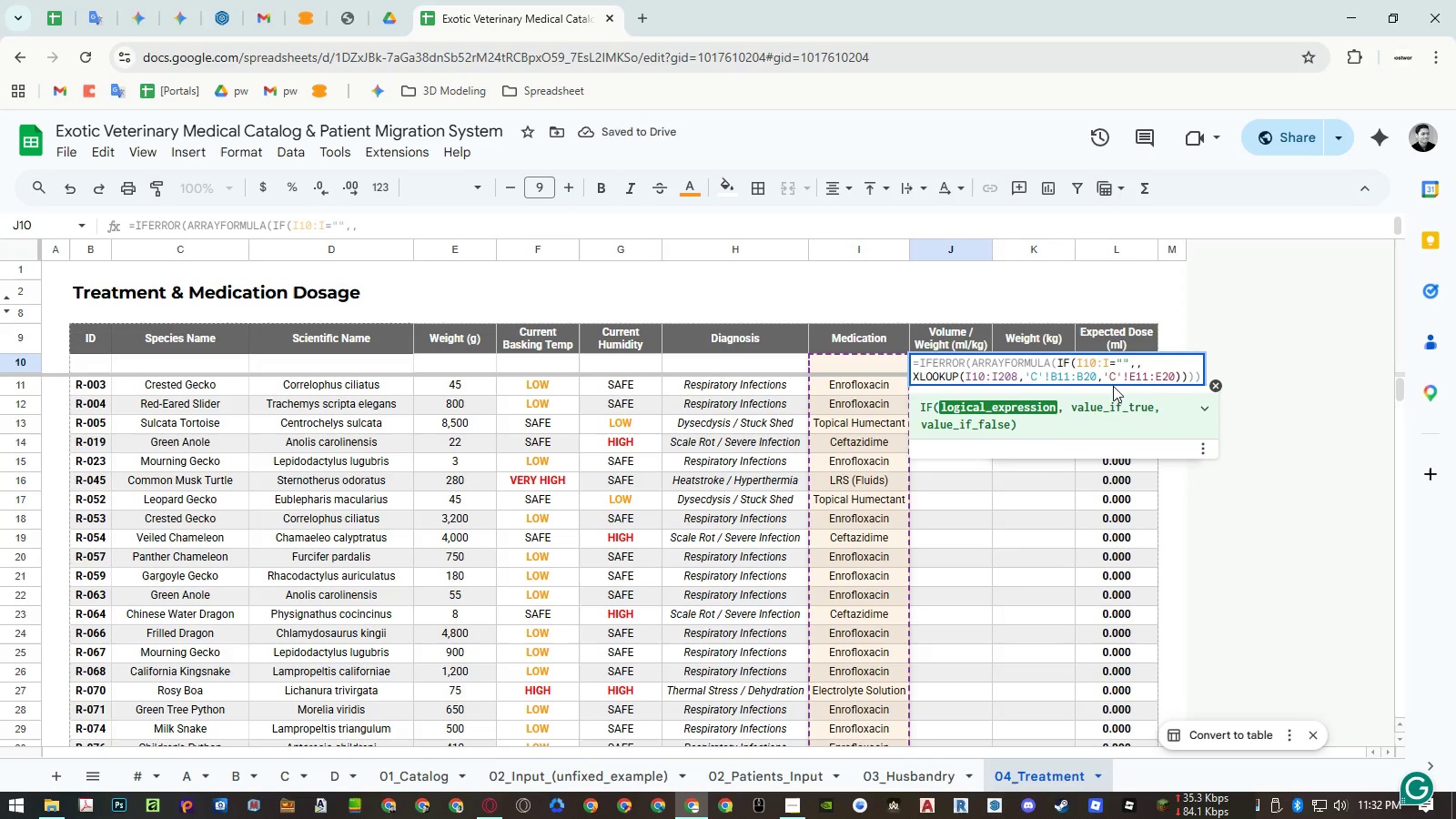 
key(Control+ControlLeft)
 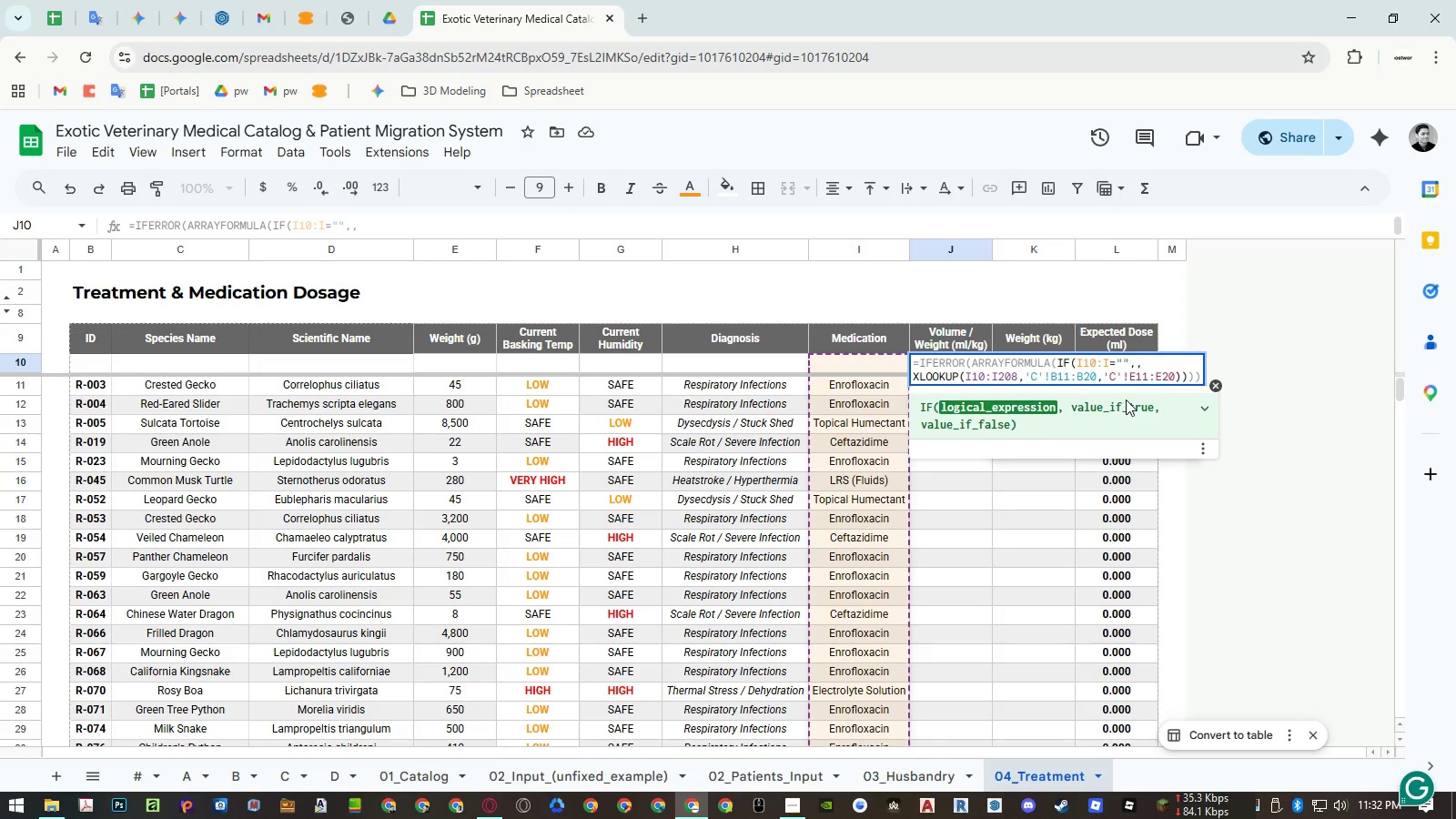 
key(Control+V)
 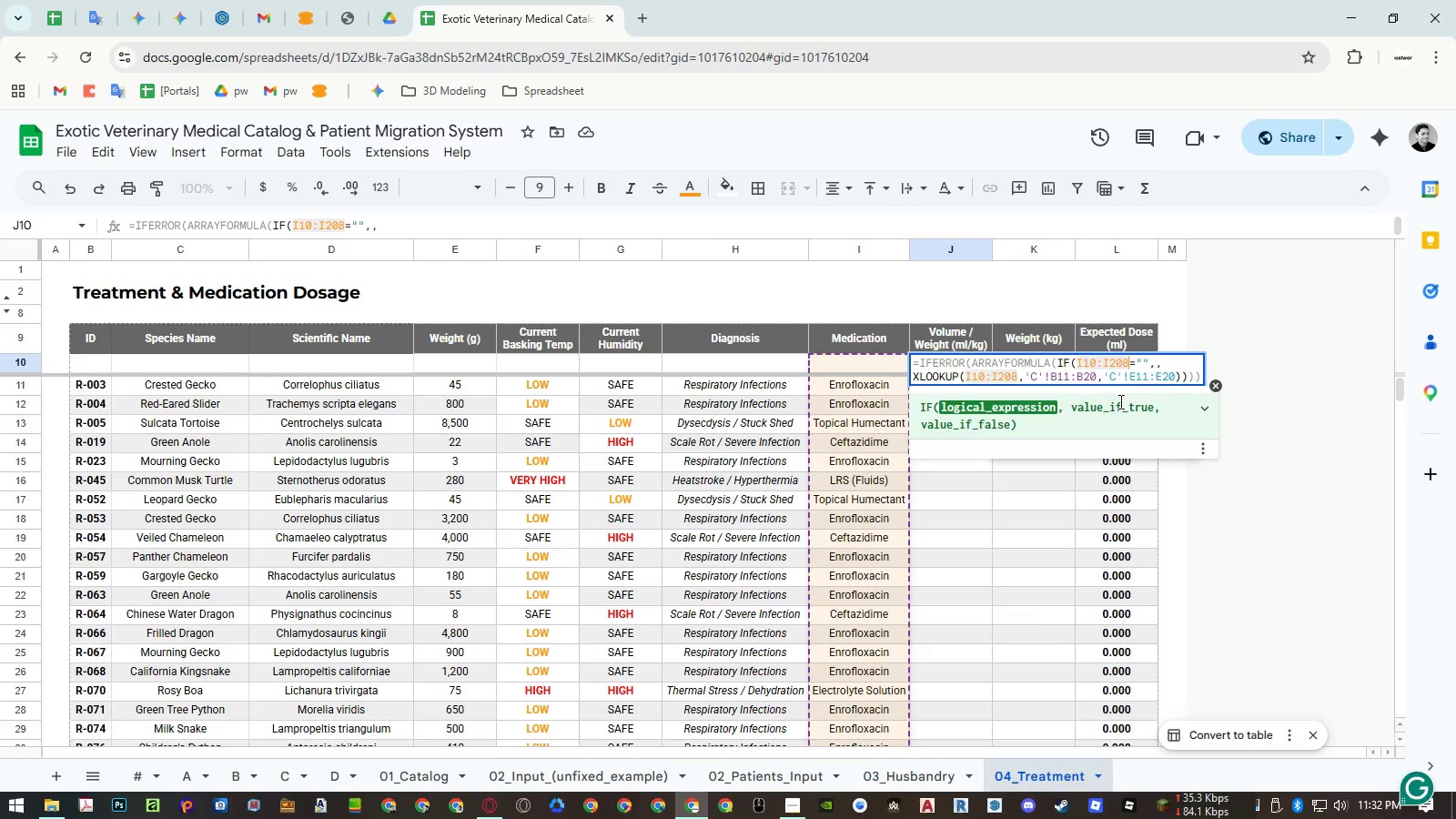 
key(Enter)
 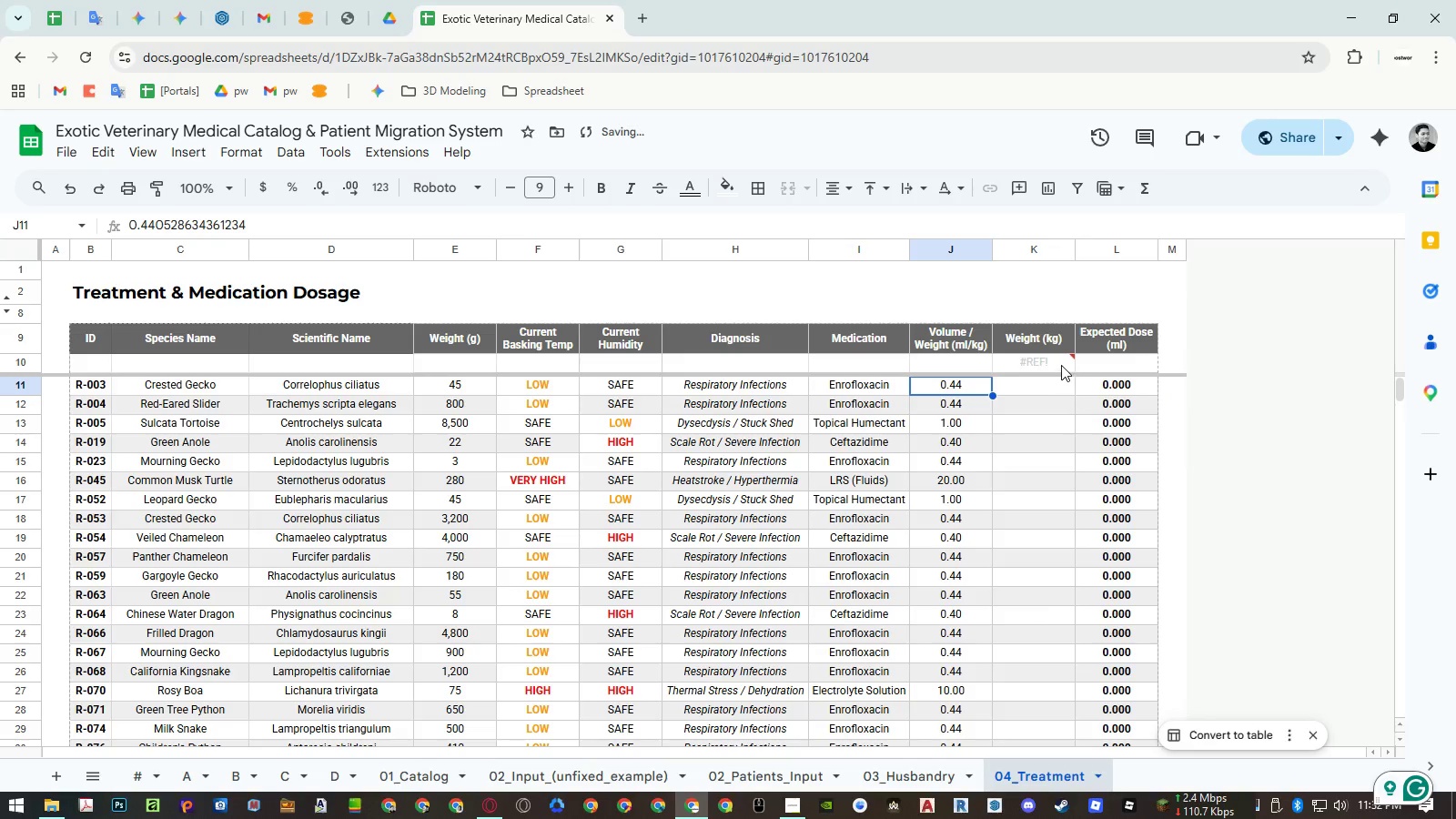 
double_click([1058, 362])
 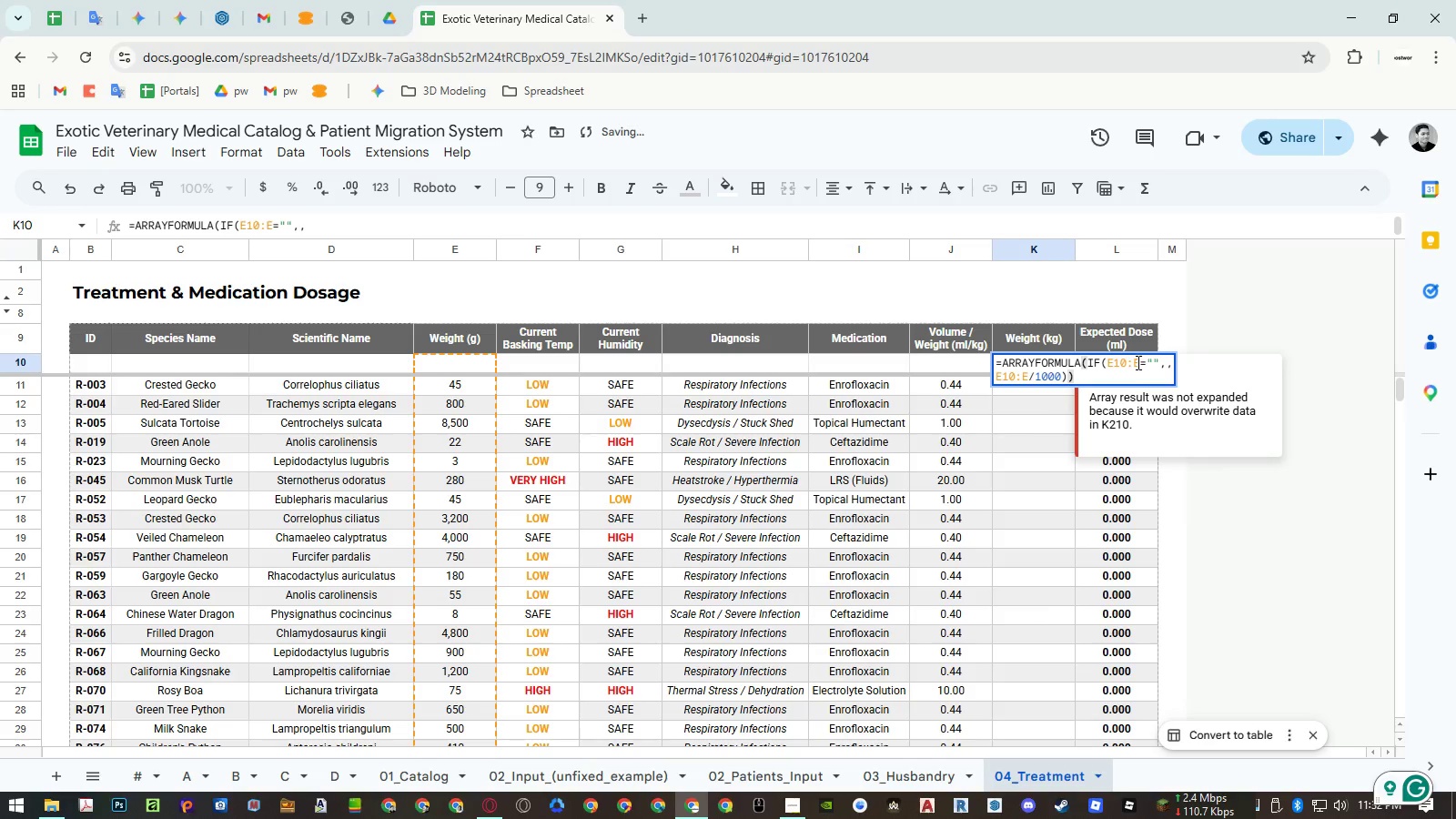 
left_click([1138, 362])
 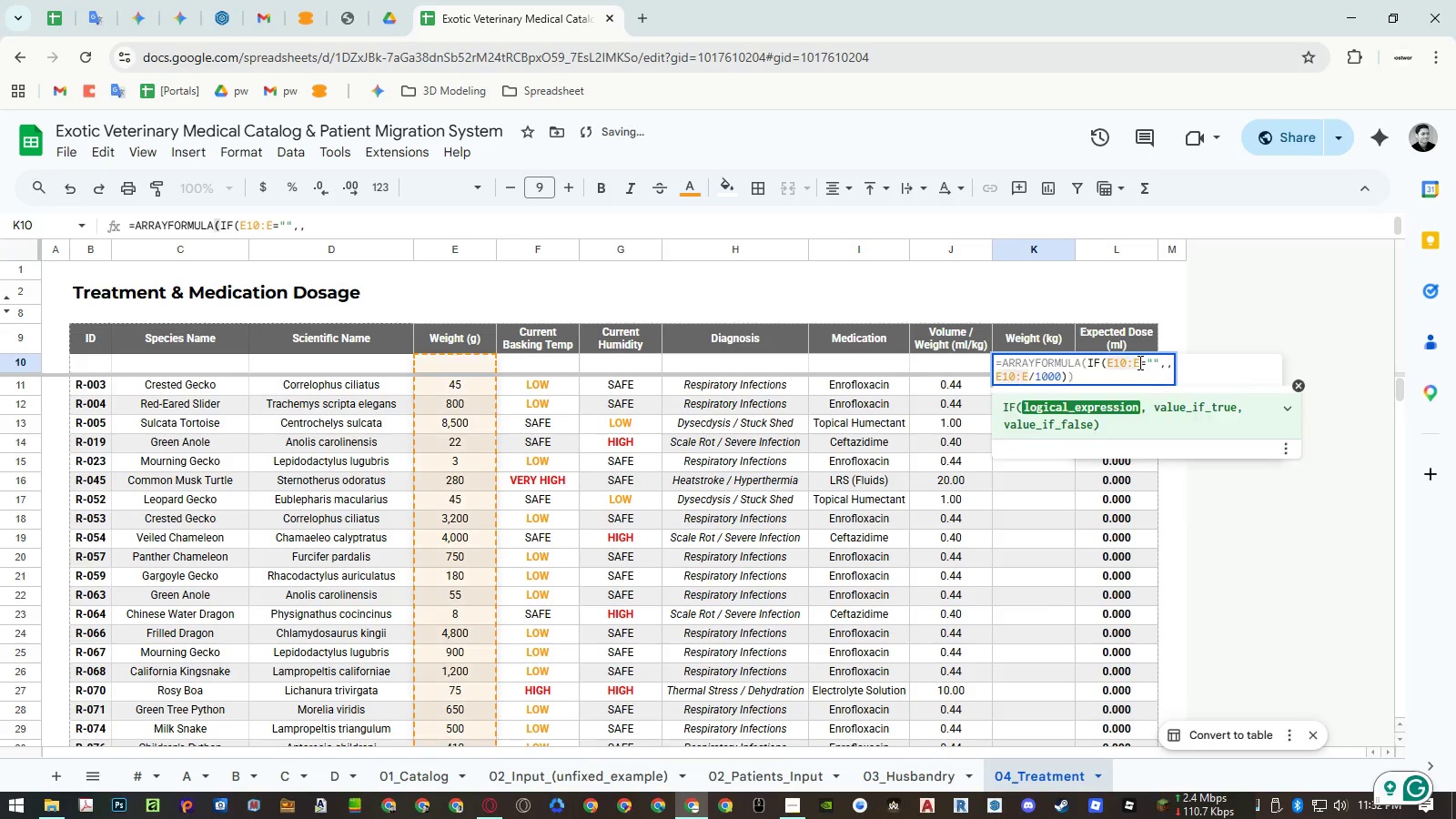 
key(Control+ControlLeft)
 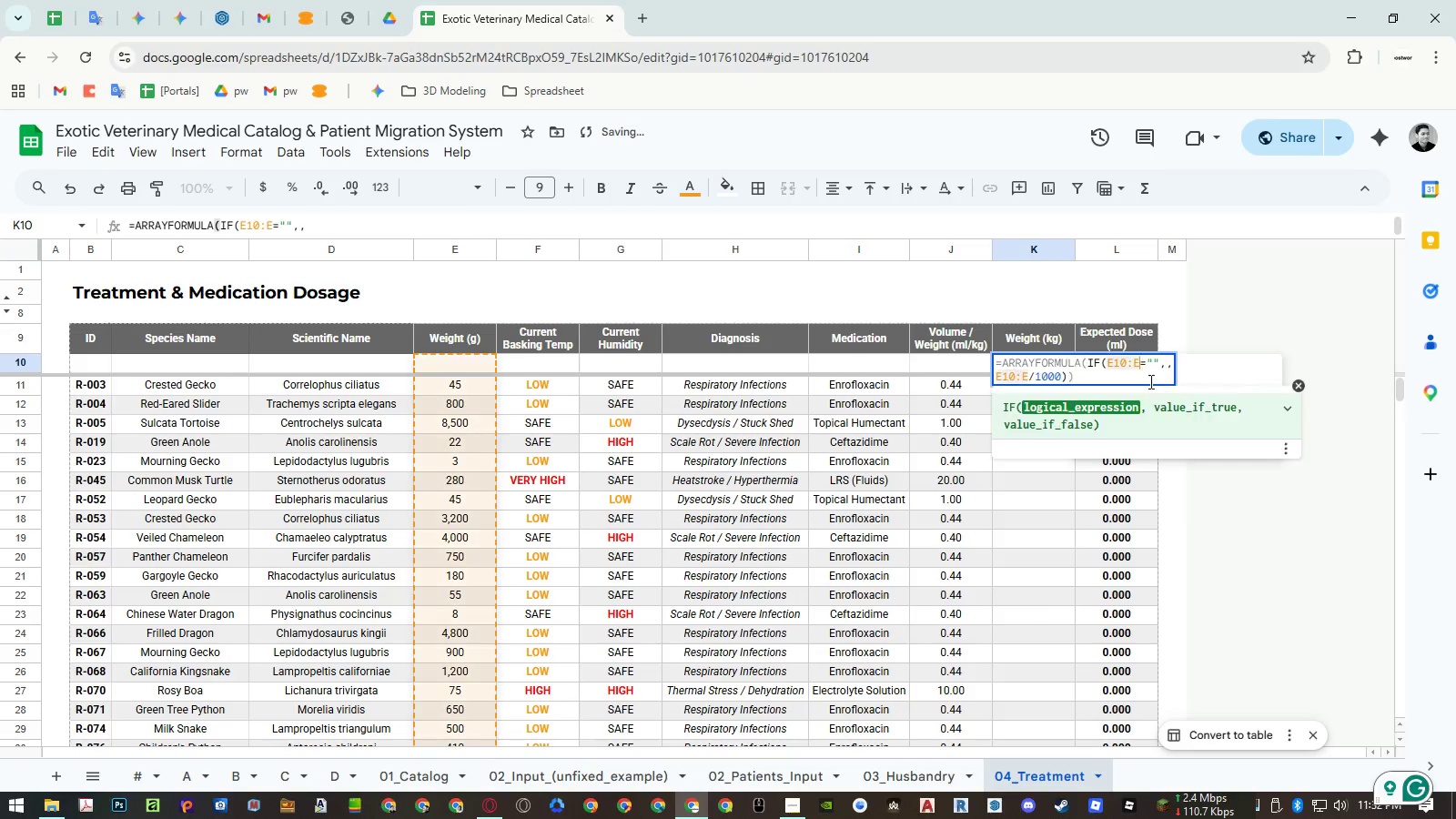 
key(Control+V)
 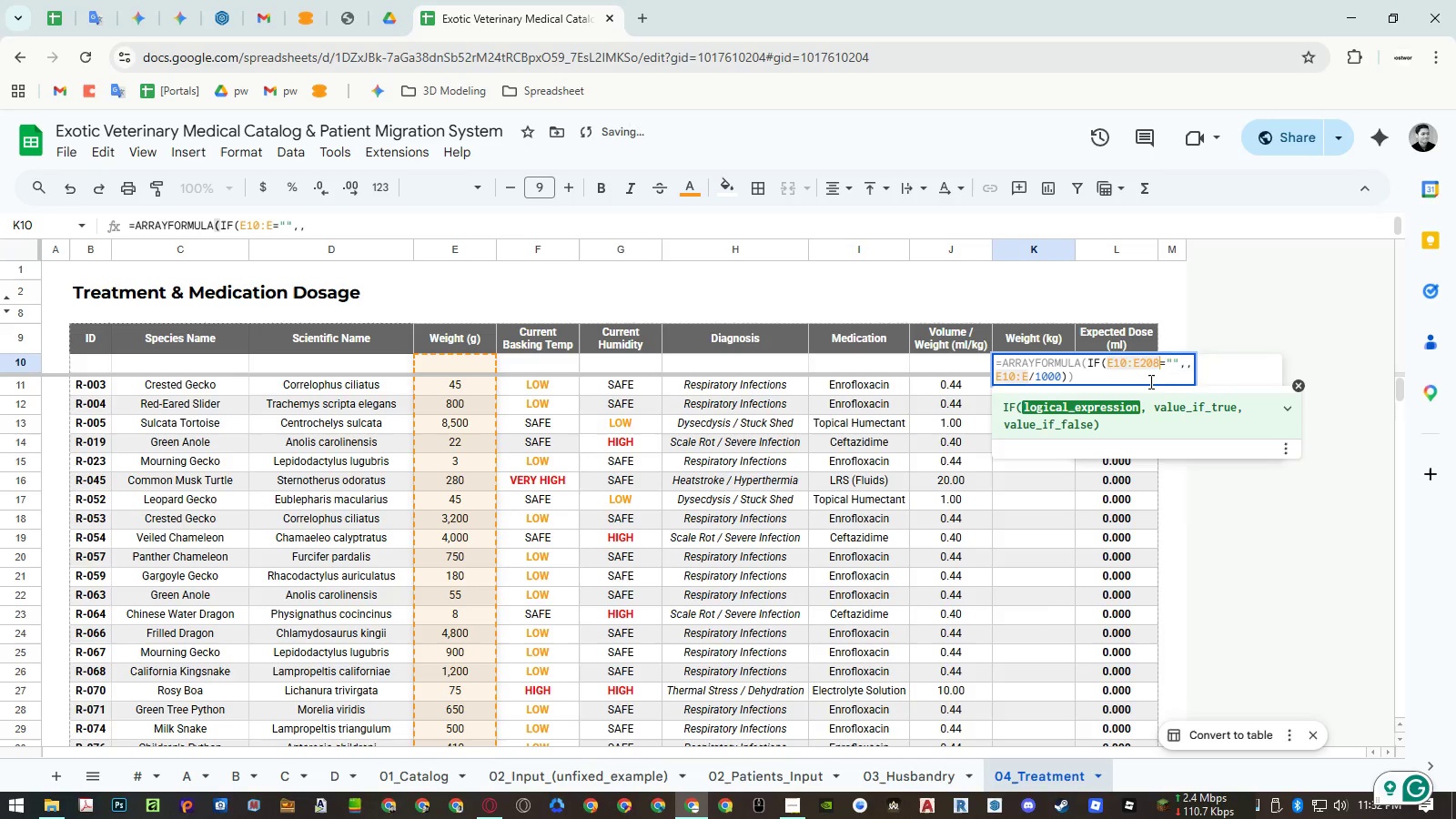 
key(Control+ControlLeft)
 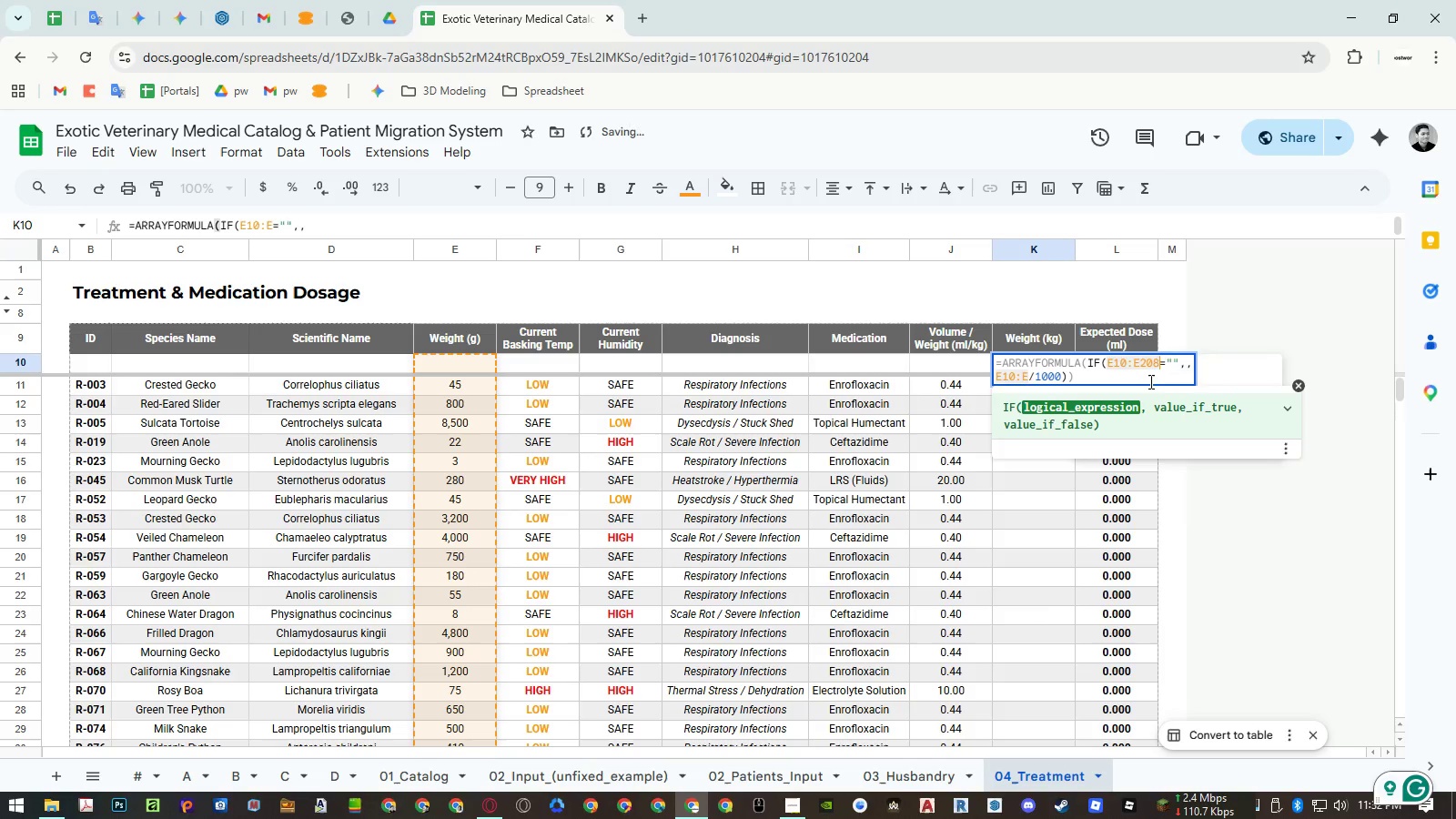 
key(Control+V)
 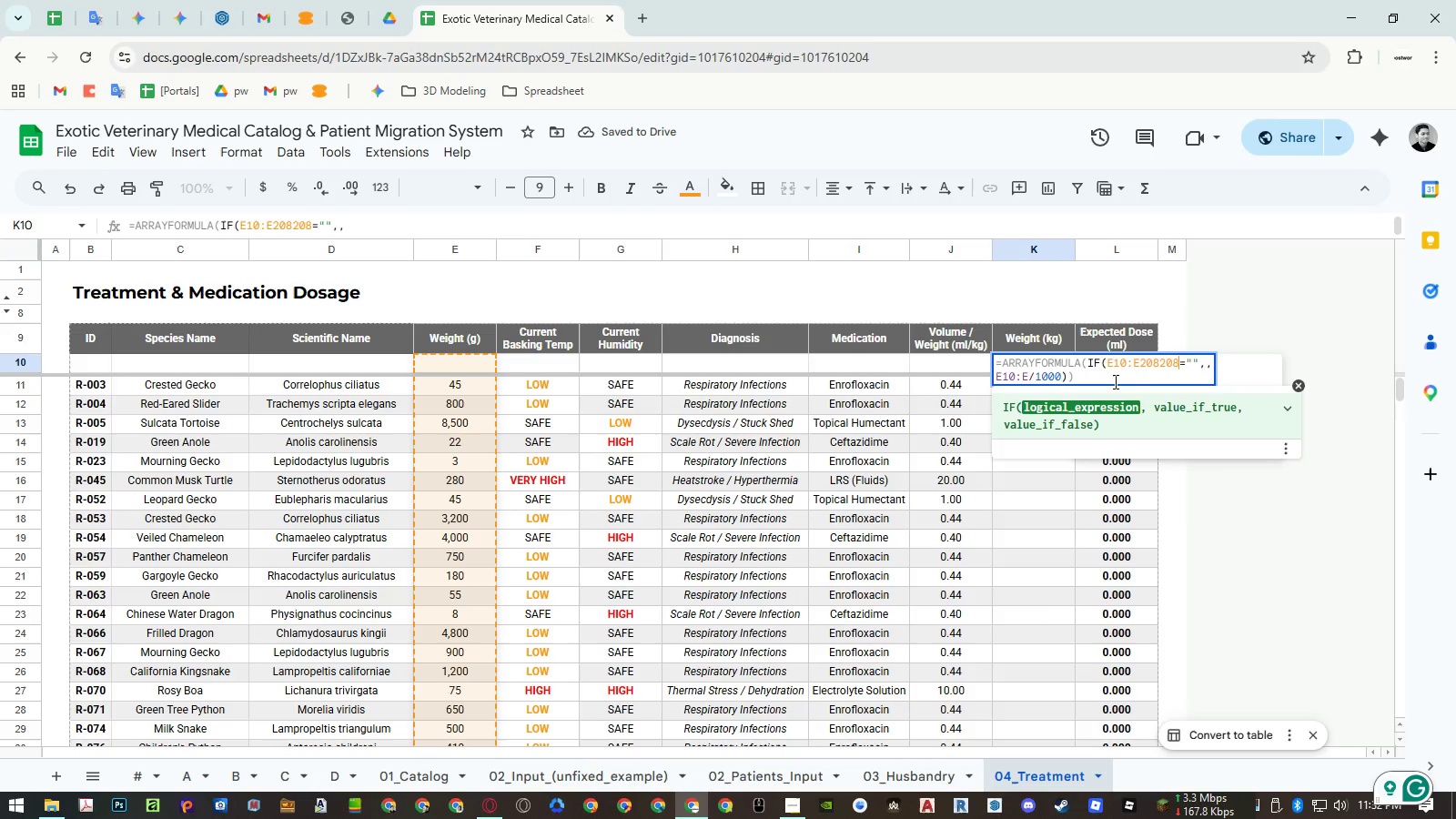 
key(Escape)
 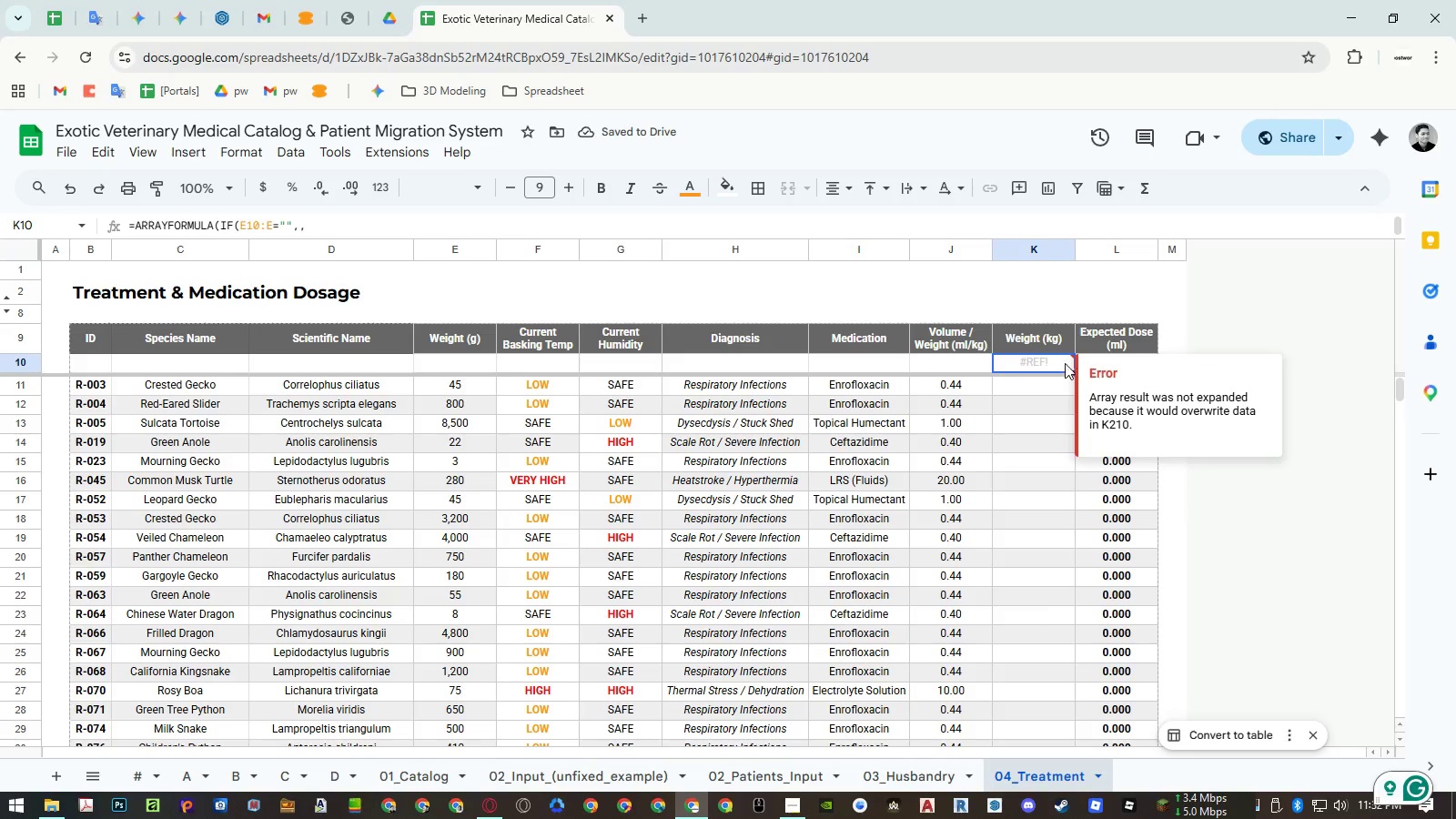 
double_click([1058, 363])
 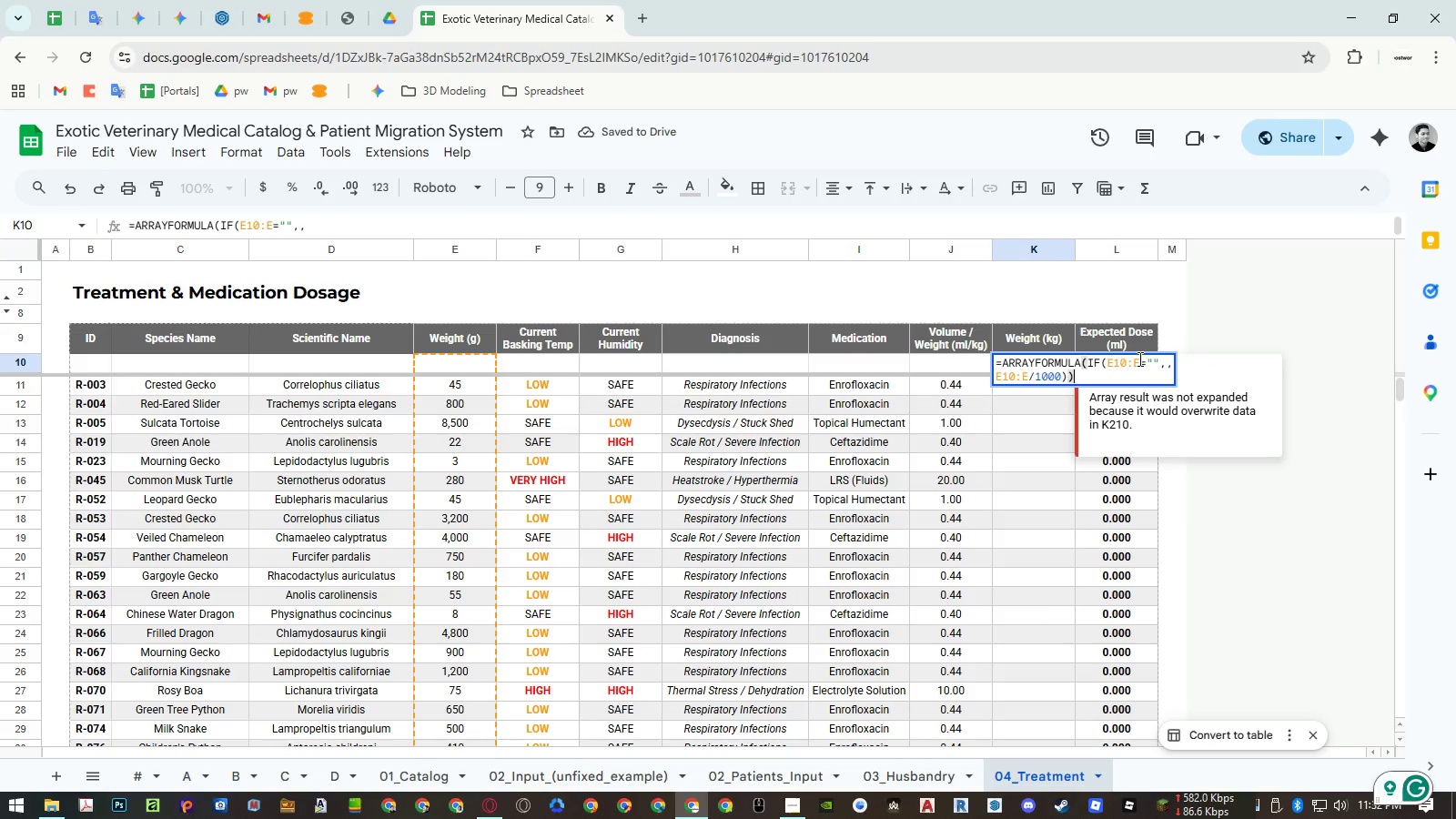 
left_click([1138, 359])
 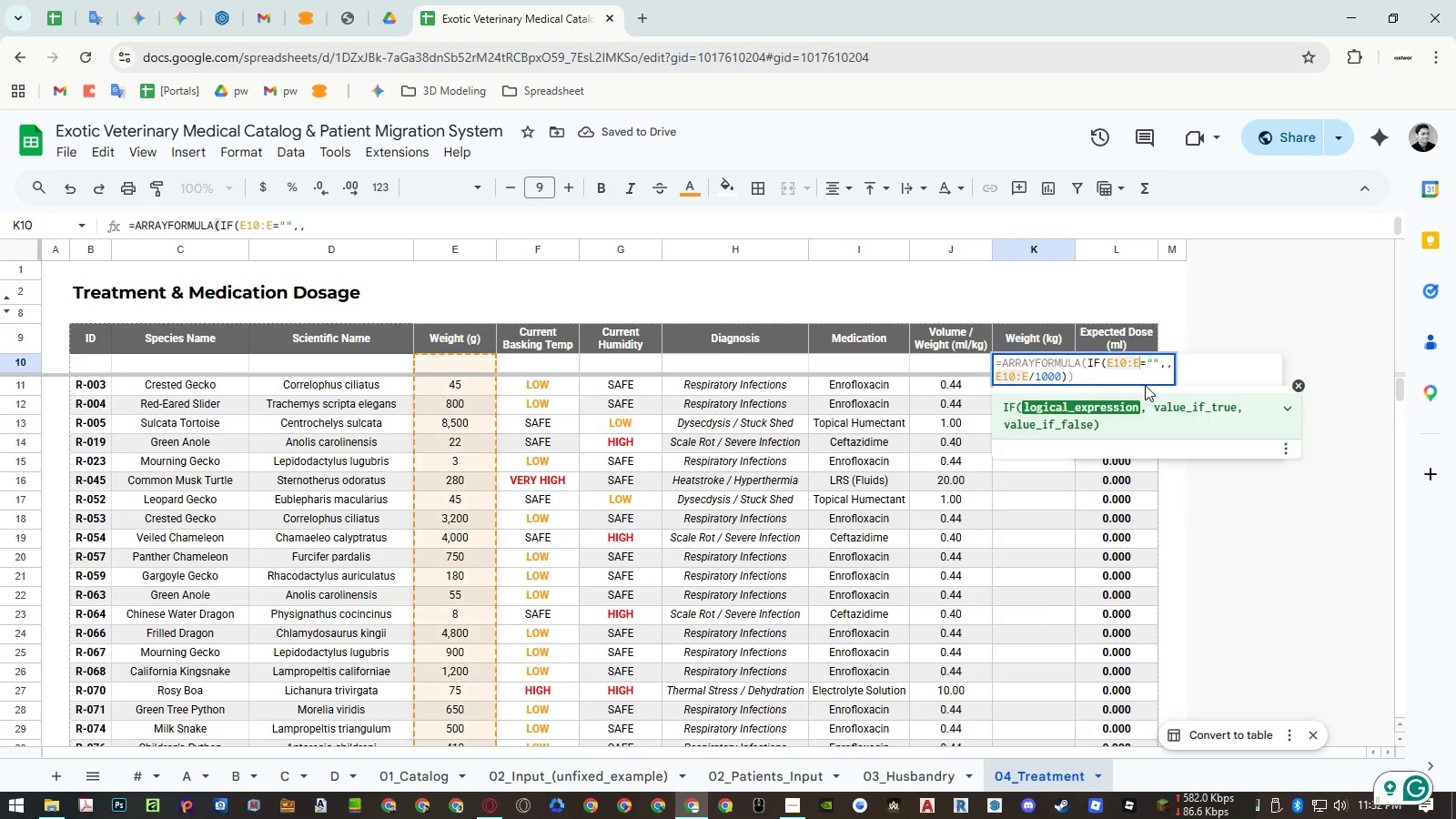 
key(Control+ControlLeft)
 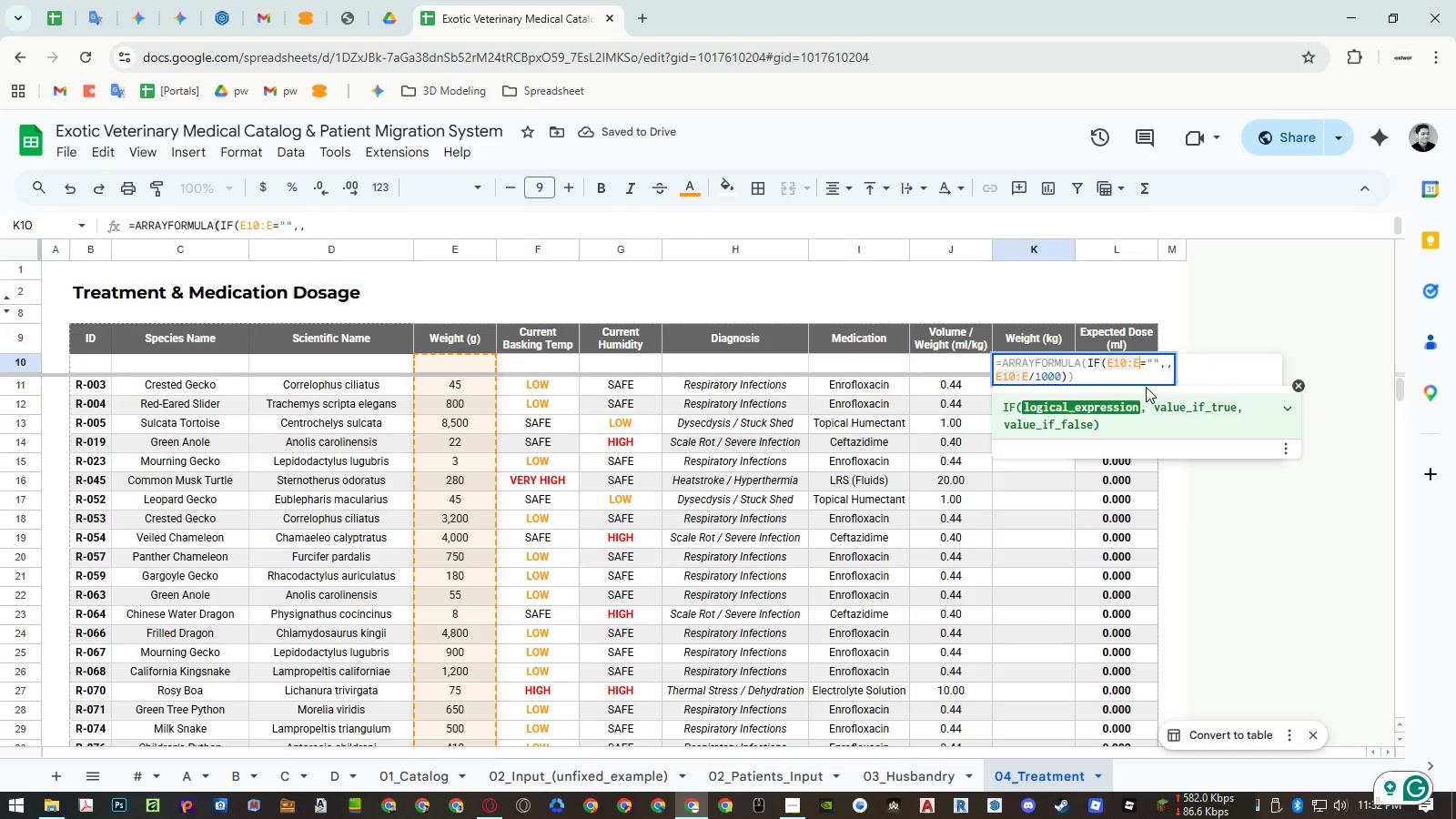 
key(Control+V)
 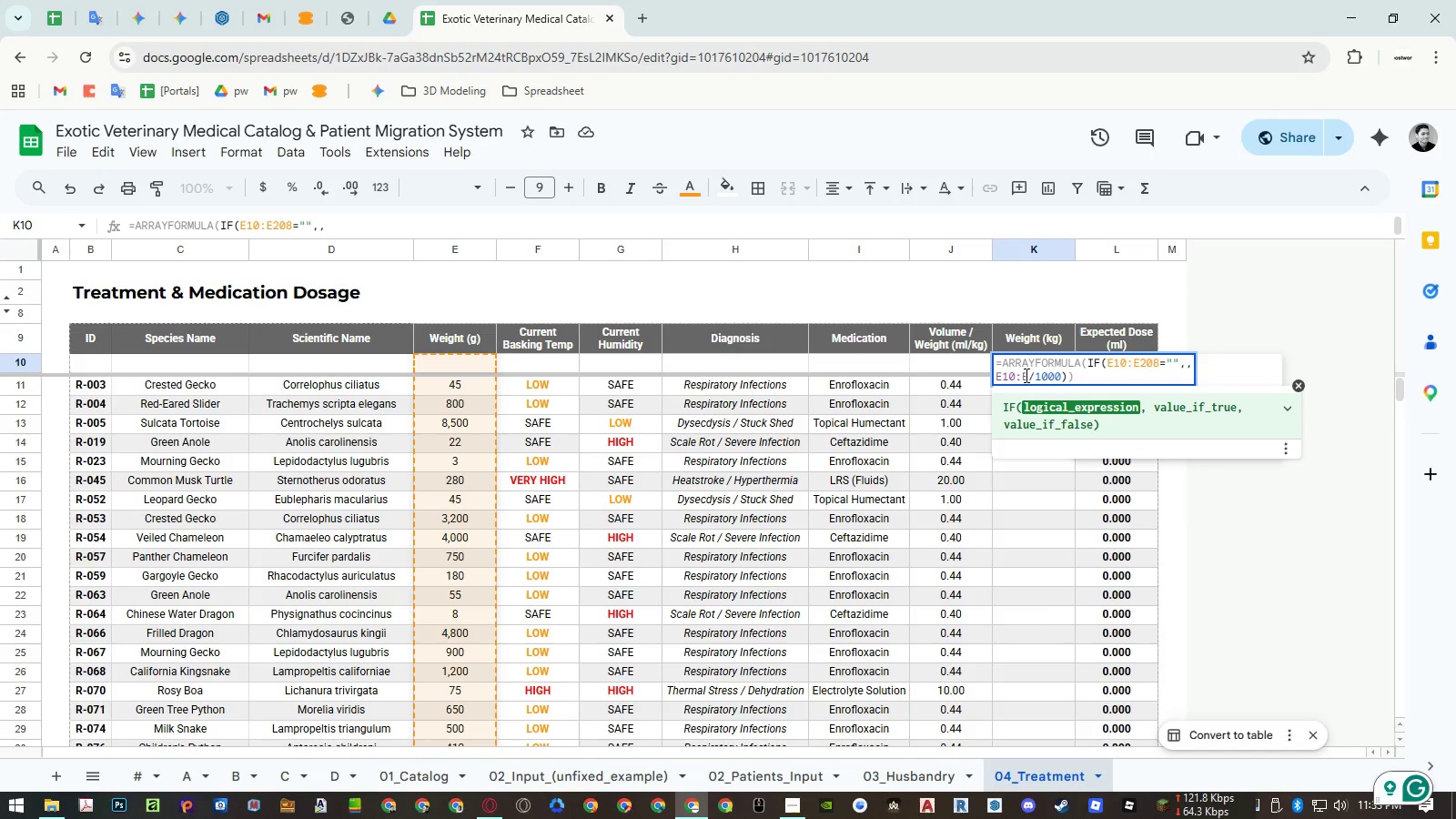 
left_click([1028, 374])
 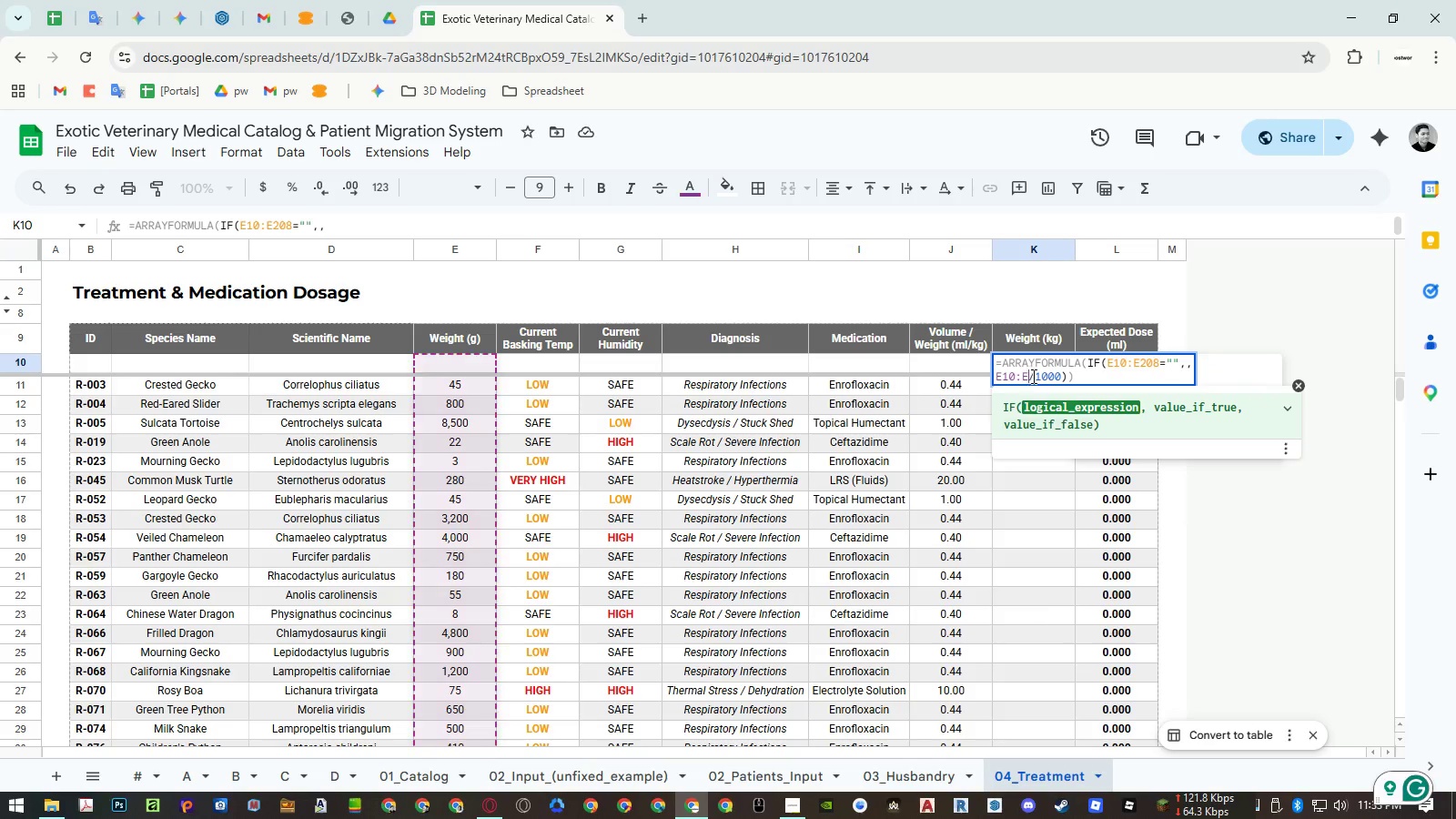 
key(Control+ControlLeft)
 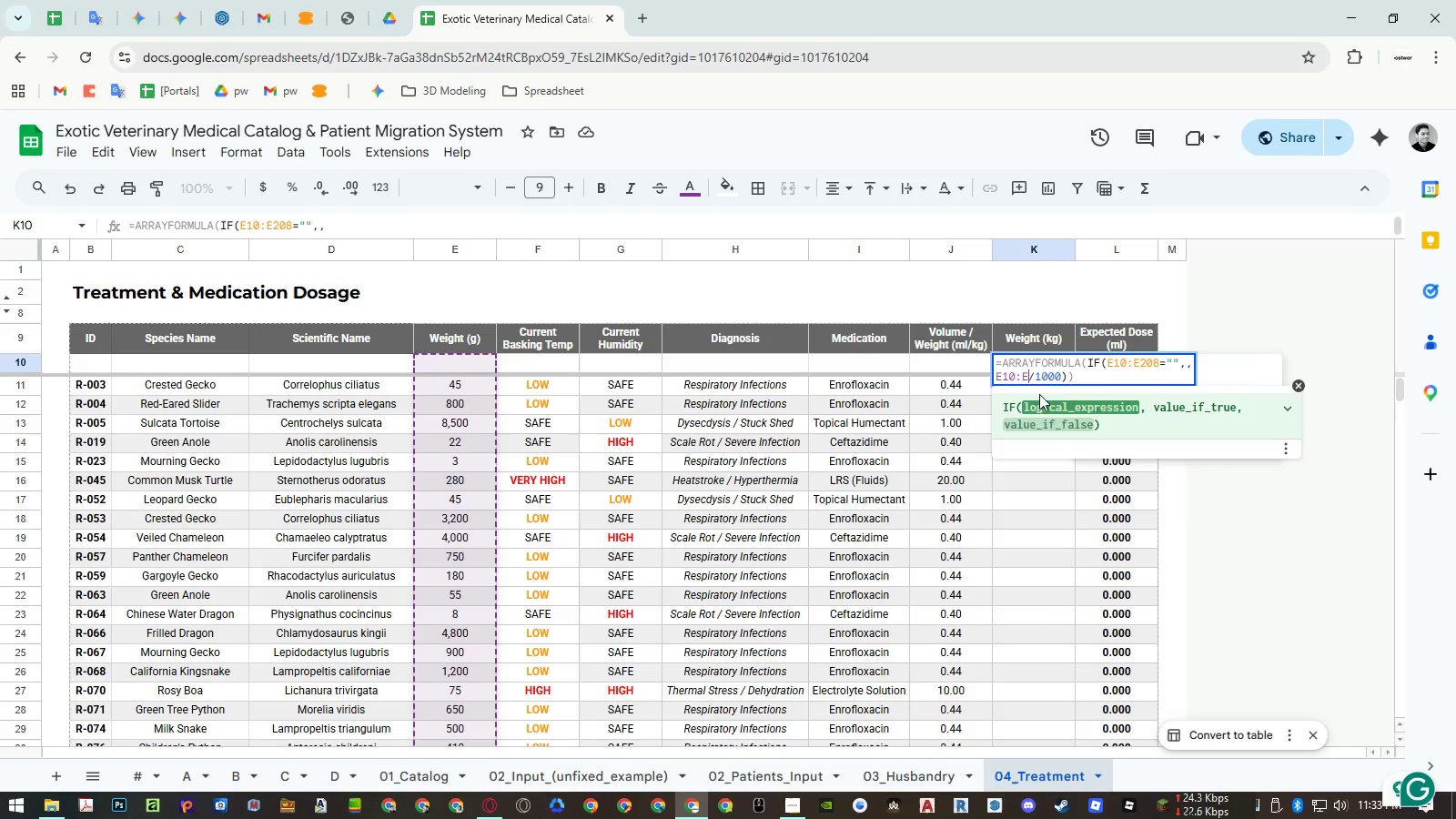 
key(Control+V)
 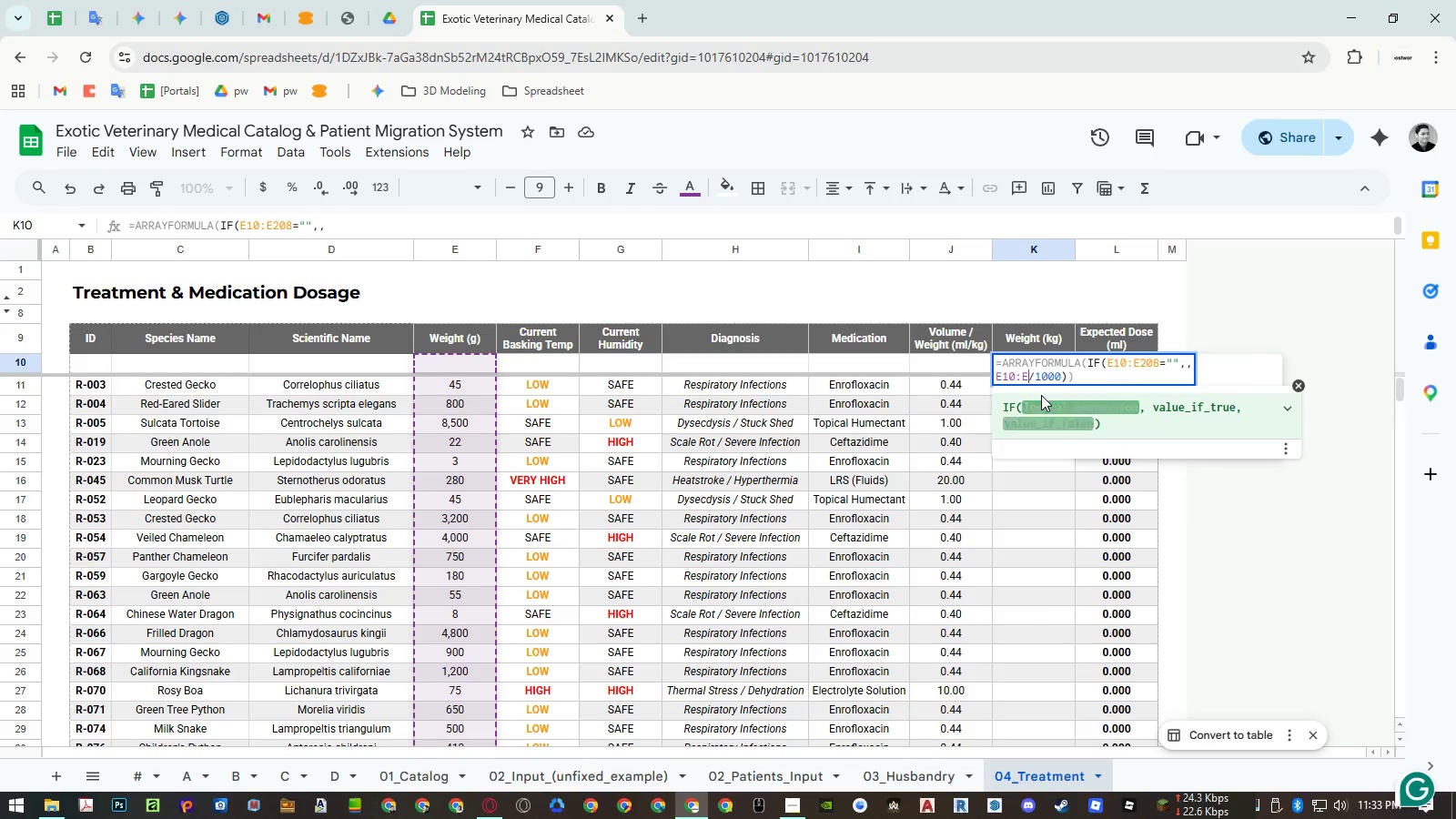 
key(Control+ControlLeft)
 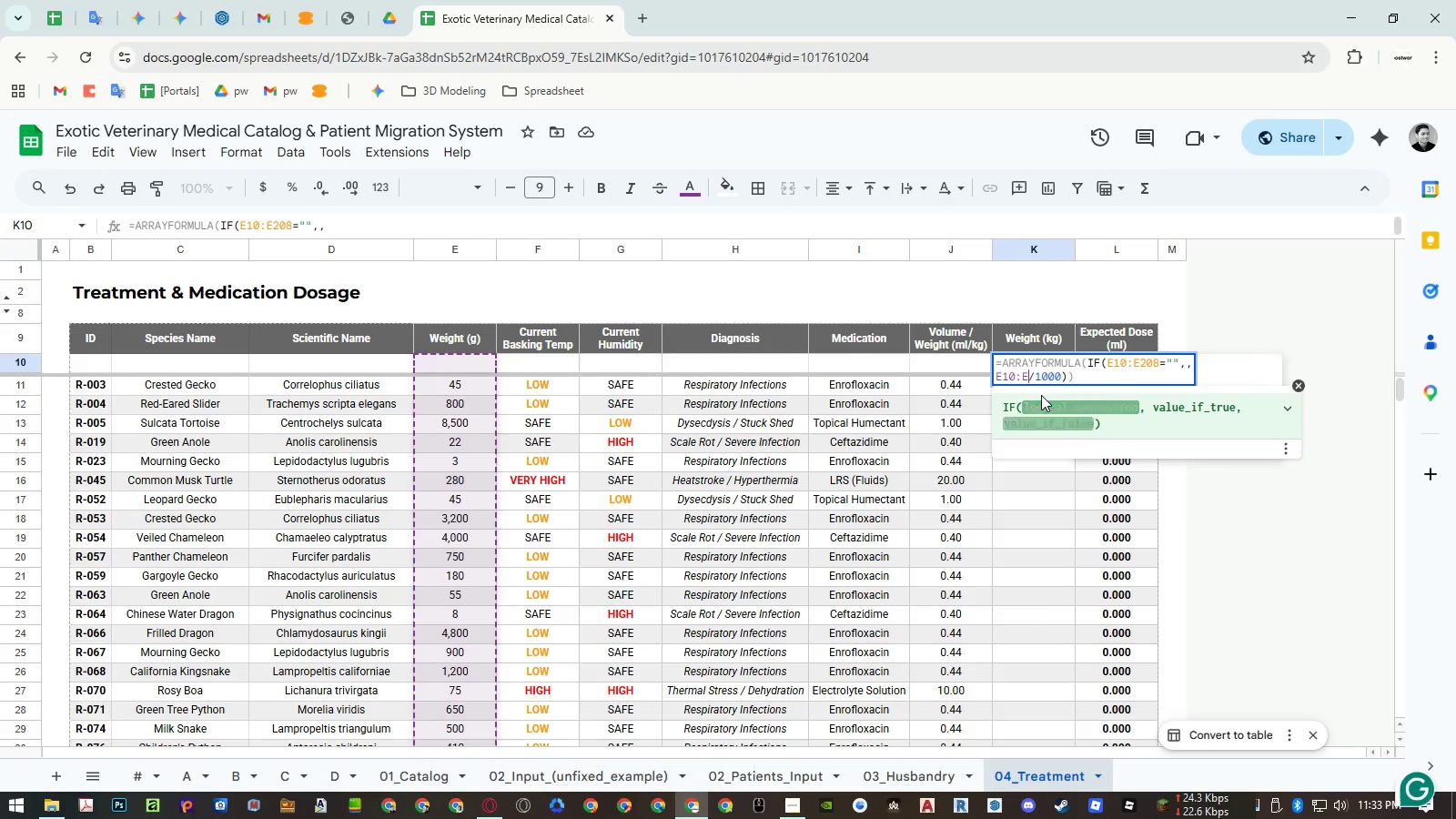 
key(Control+V)
 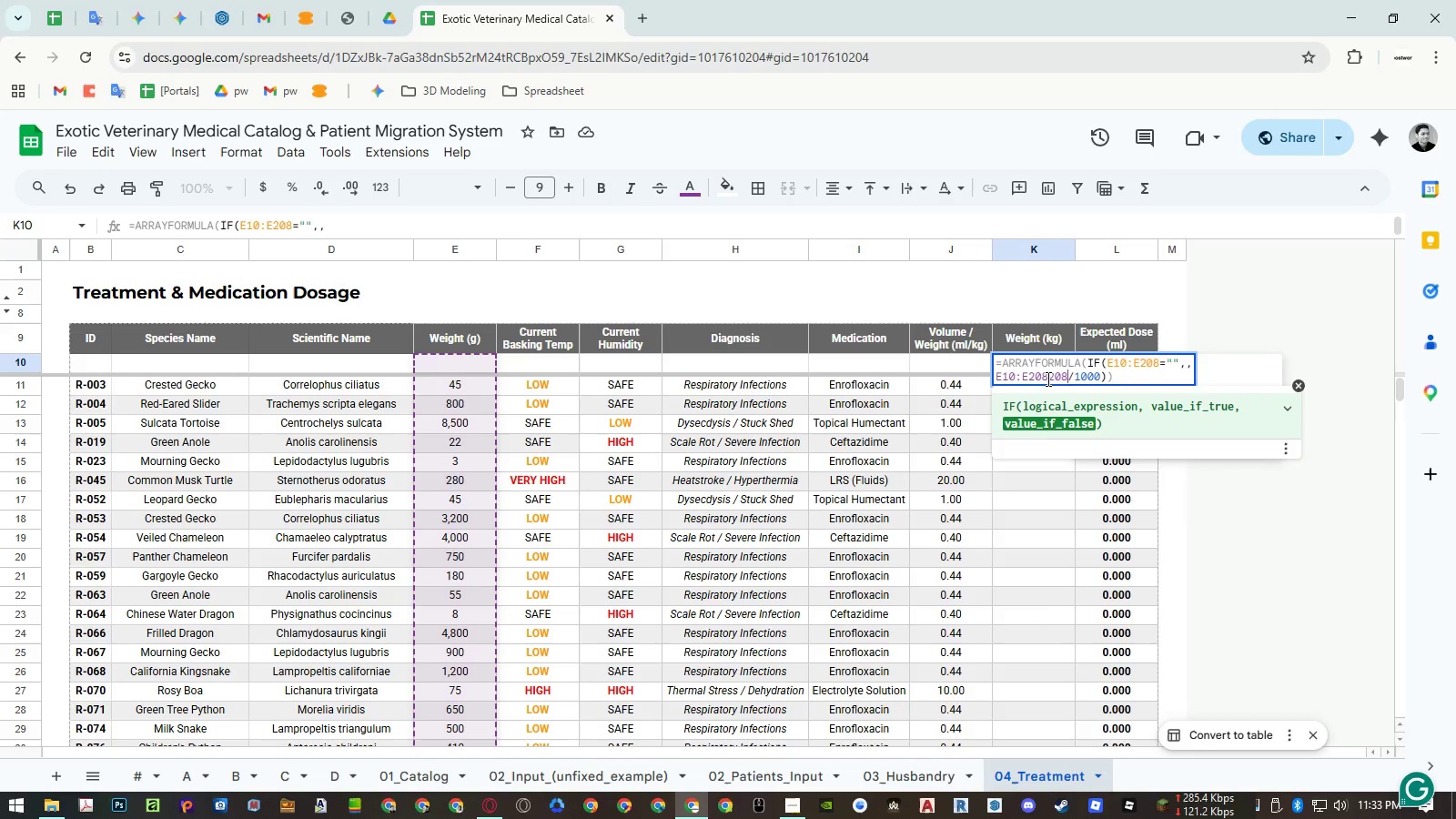 
key(Backspace)
 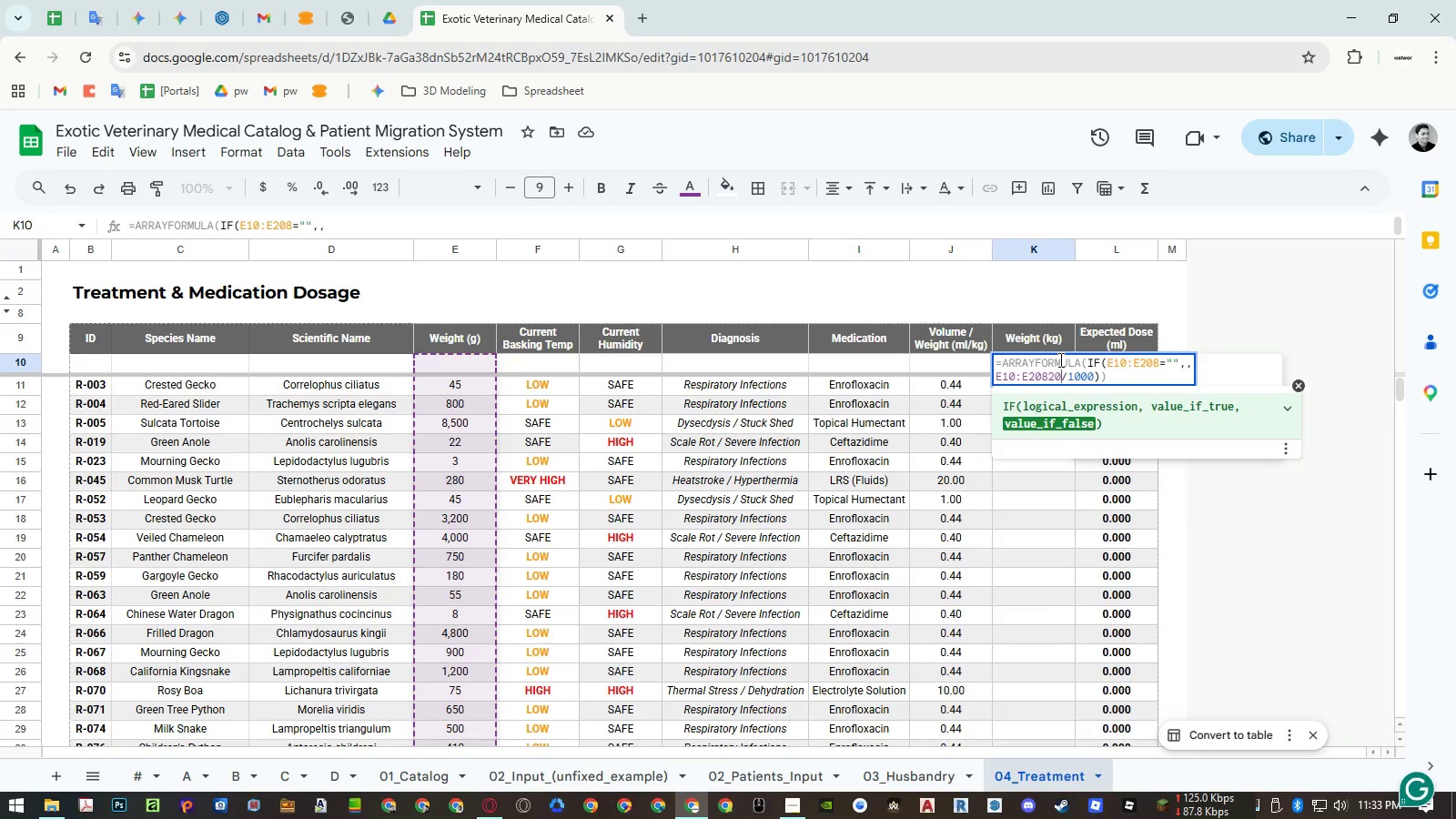 
key(Backspace)
 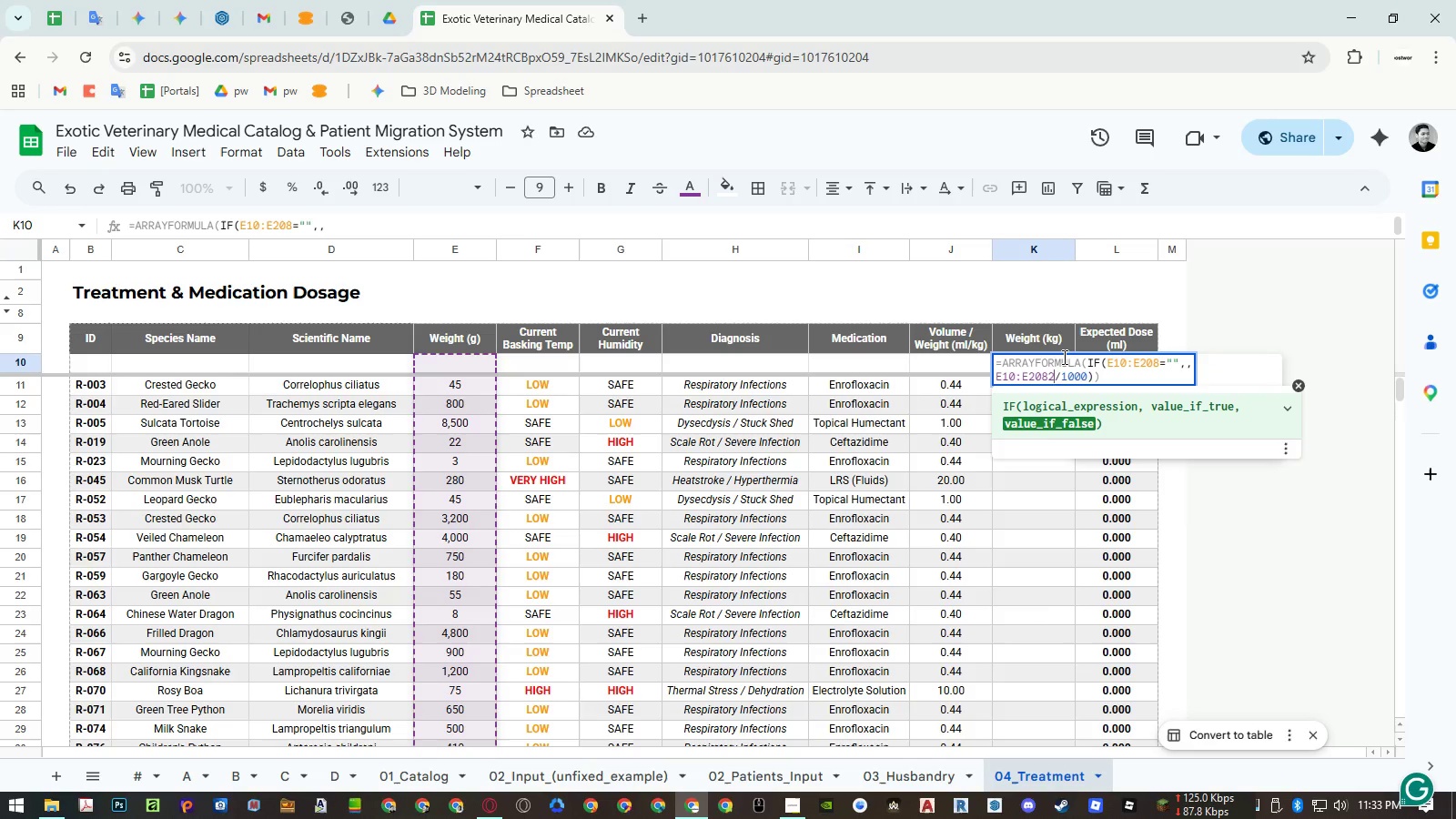 
key(Backspace)
 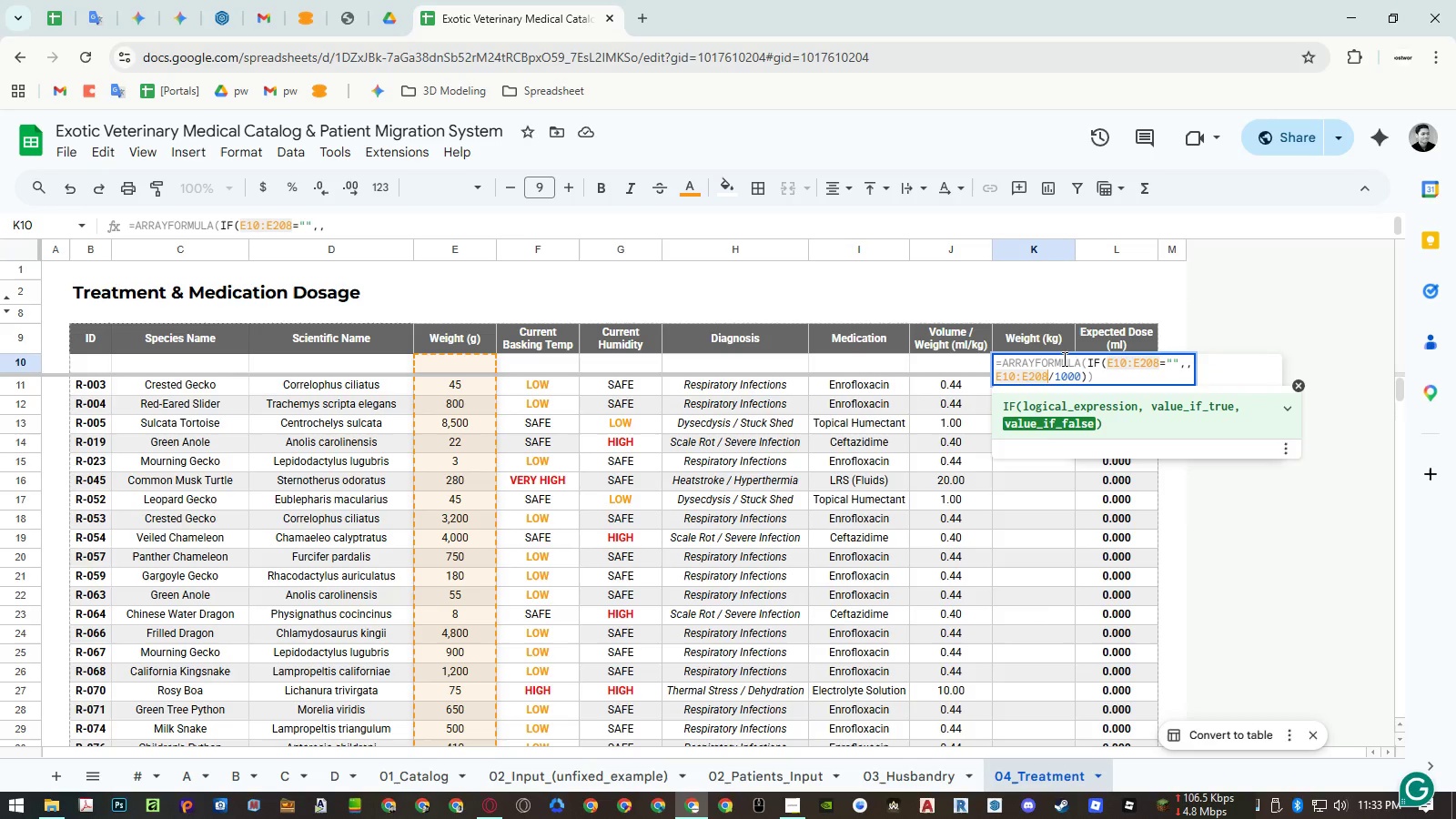 
key(Enter)
 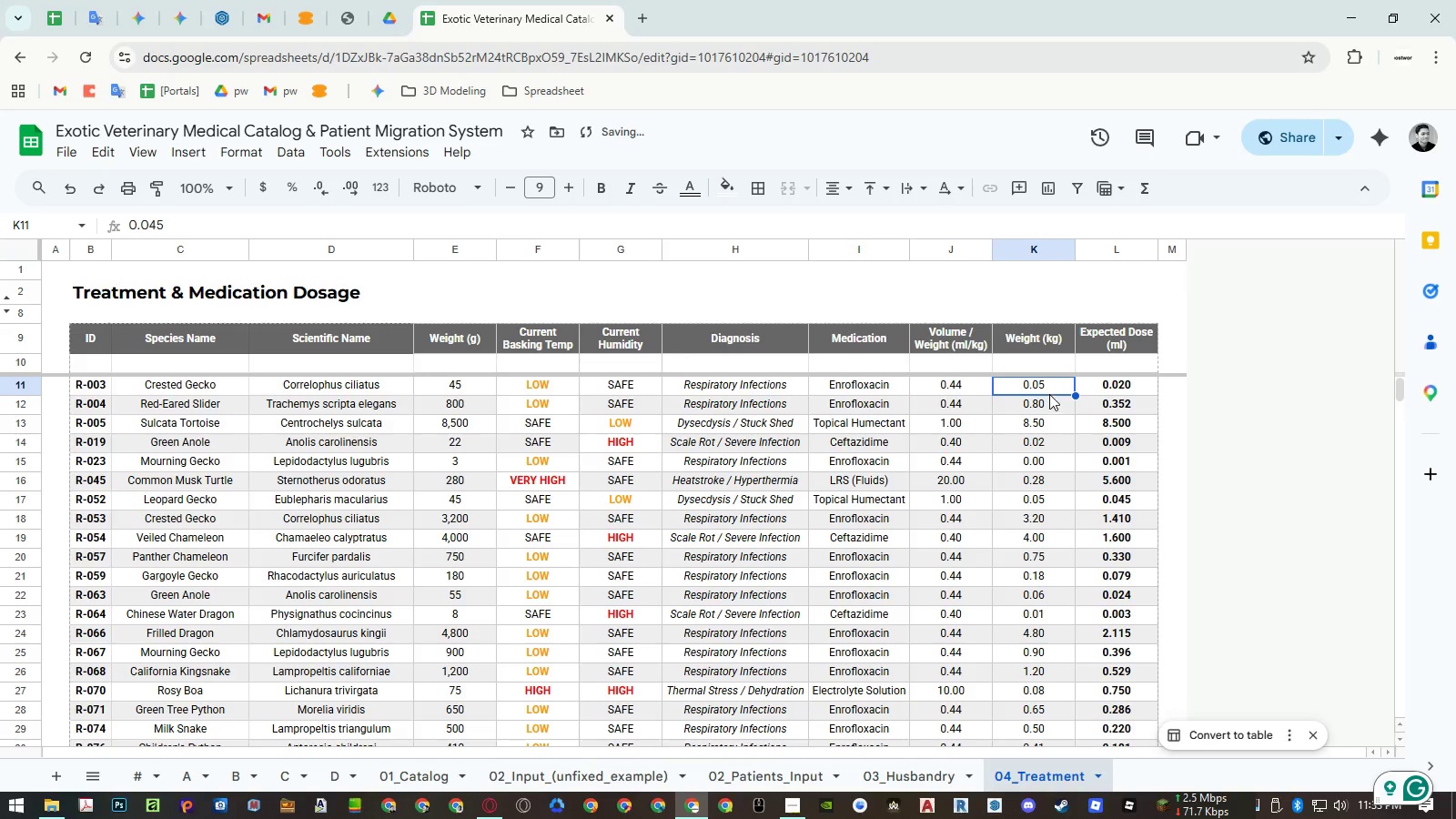 
left_click_drag(start_coordinate=[1030, 247], to_coordinate=[971, 249])
 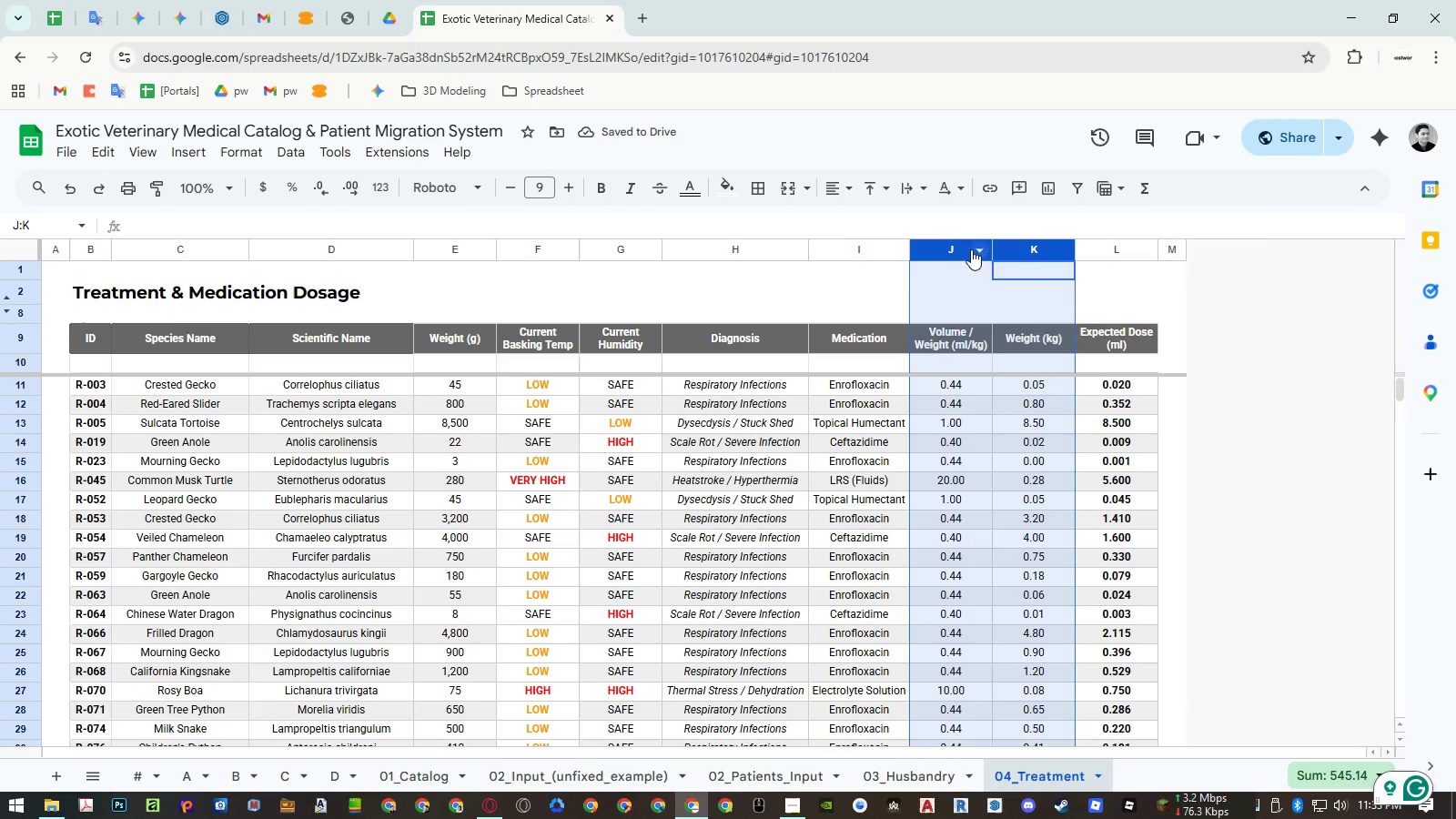 
right_click([971, 249])
 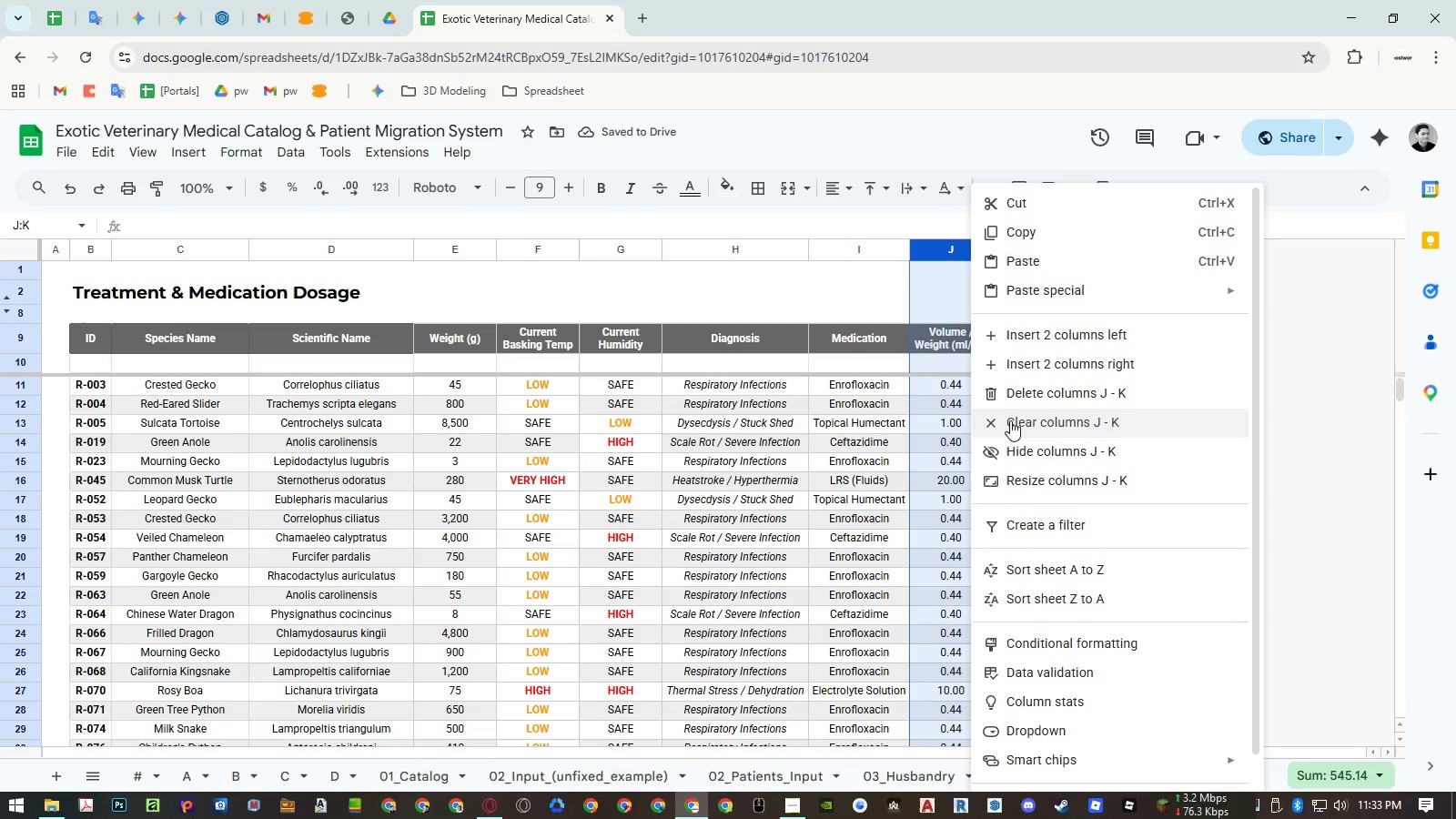 
left_click([1011, 439])
 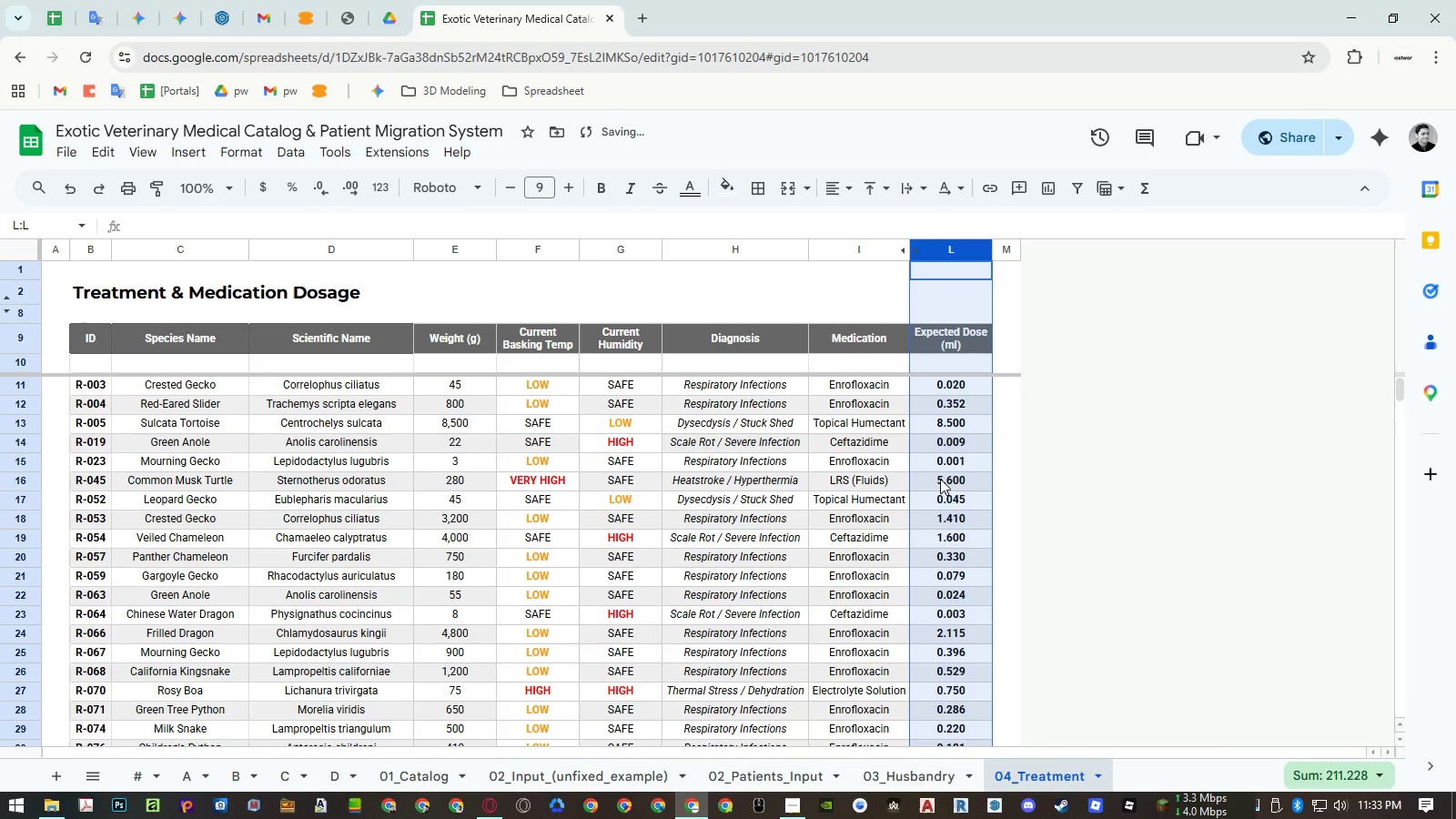 
scroll: coordinate [942, 475], scroll_direction: down, amount: 40.0
 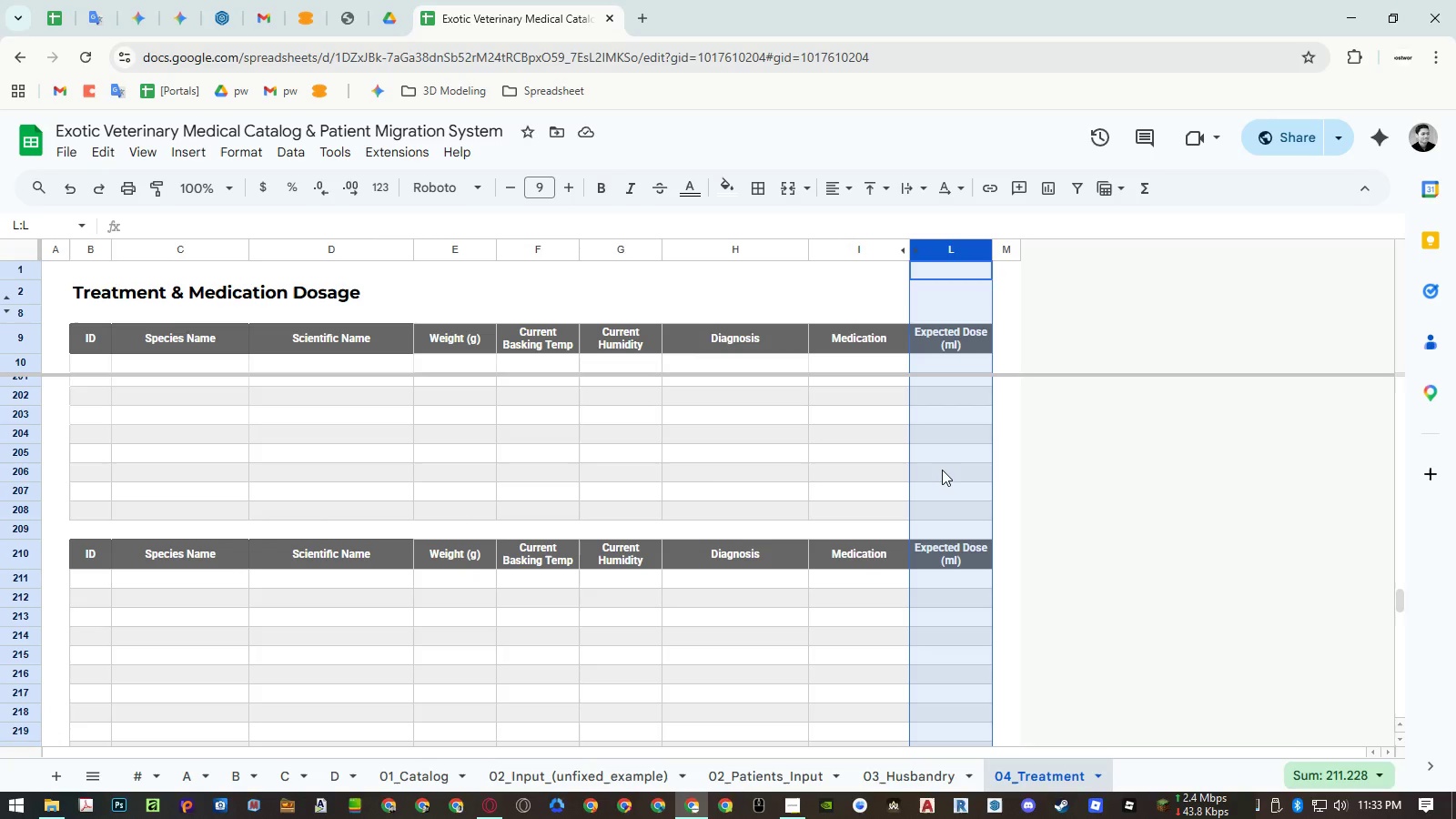 
wait(7.34)
 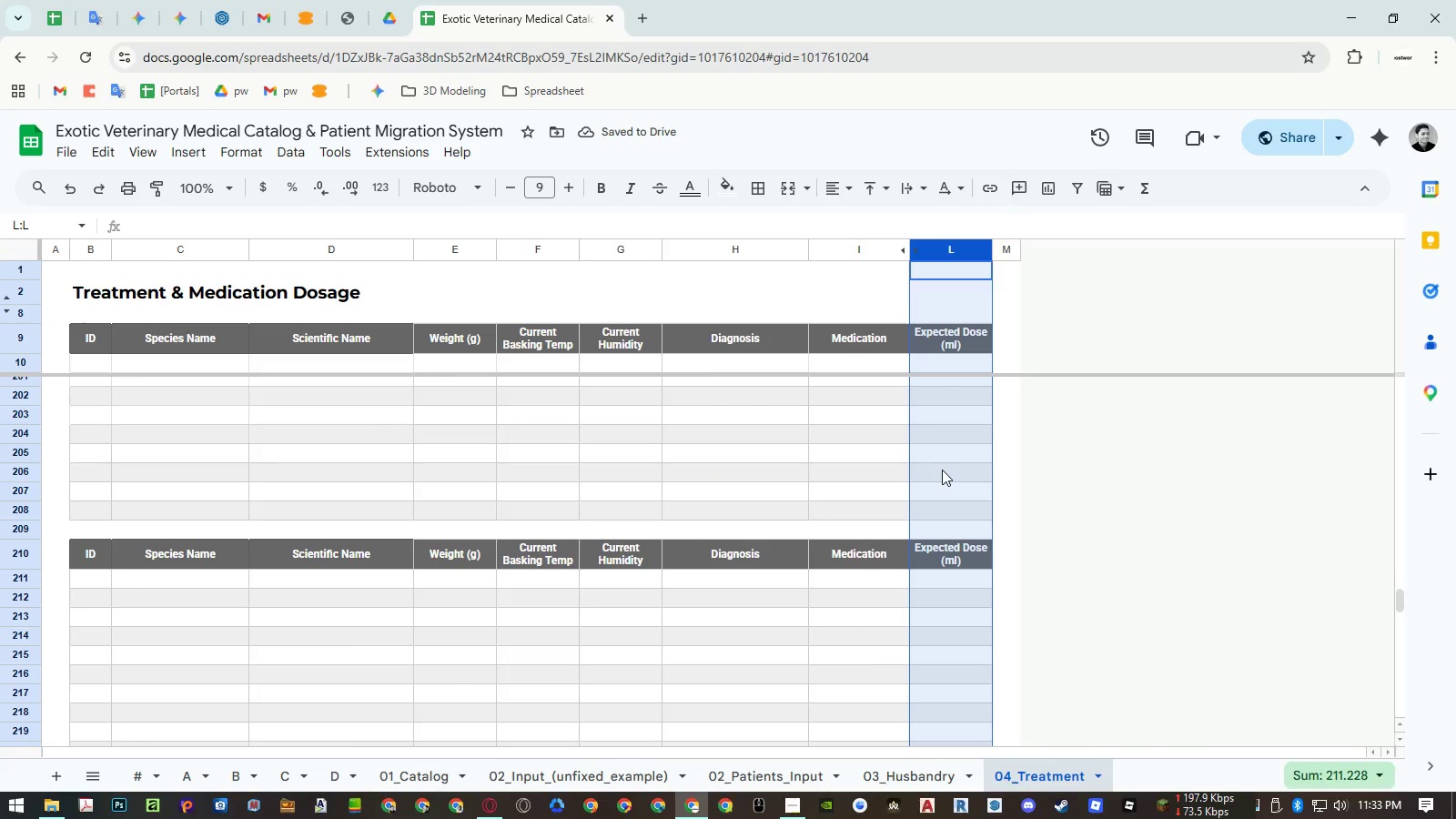 
right_click([24, 581])
 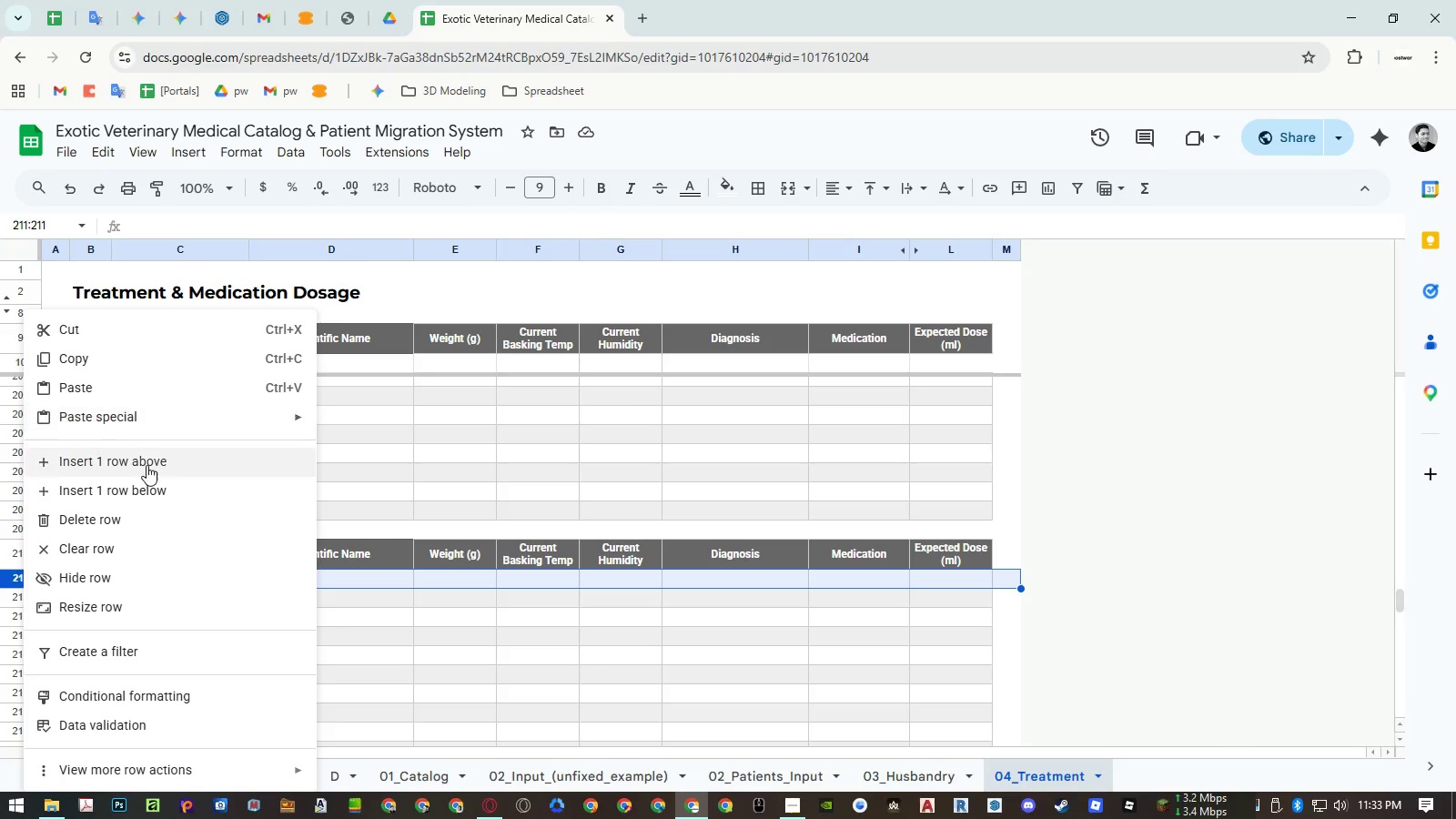 
left_click([147, 466])
 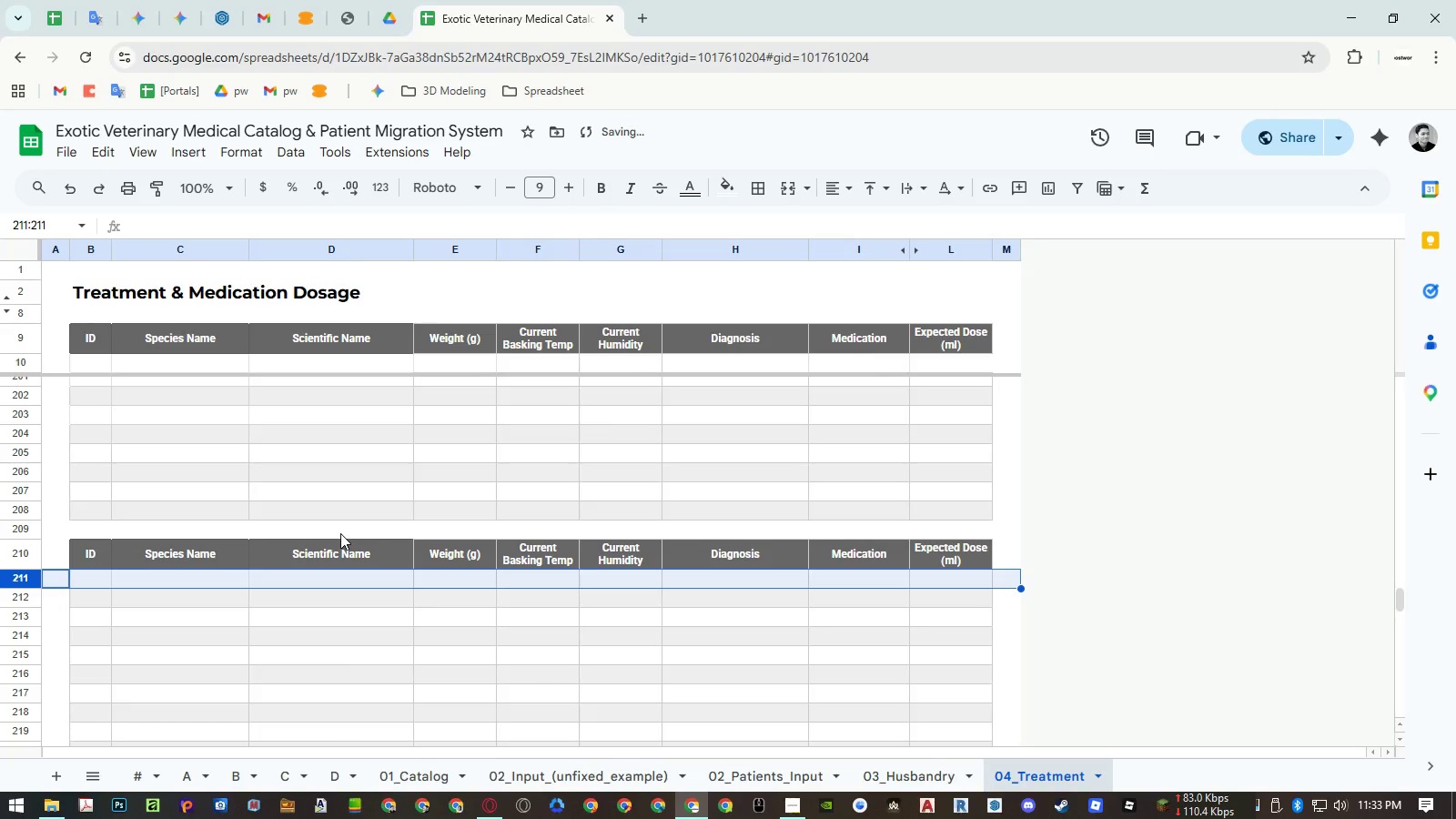 
key(Control+ControlLeft)
 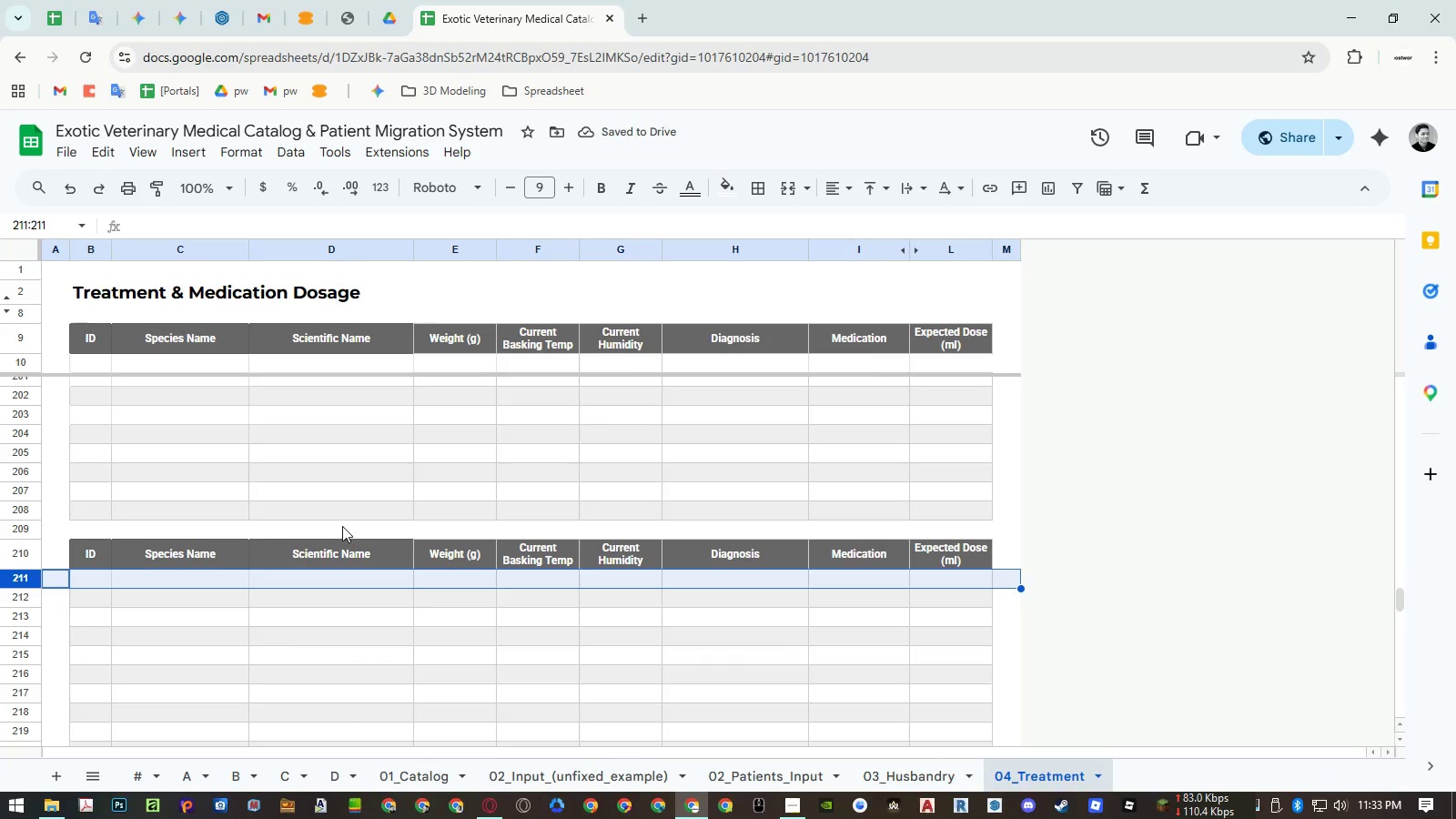 
key(Control+Z)
 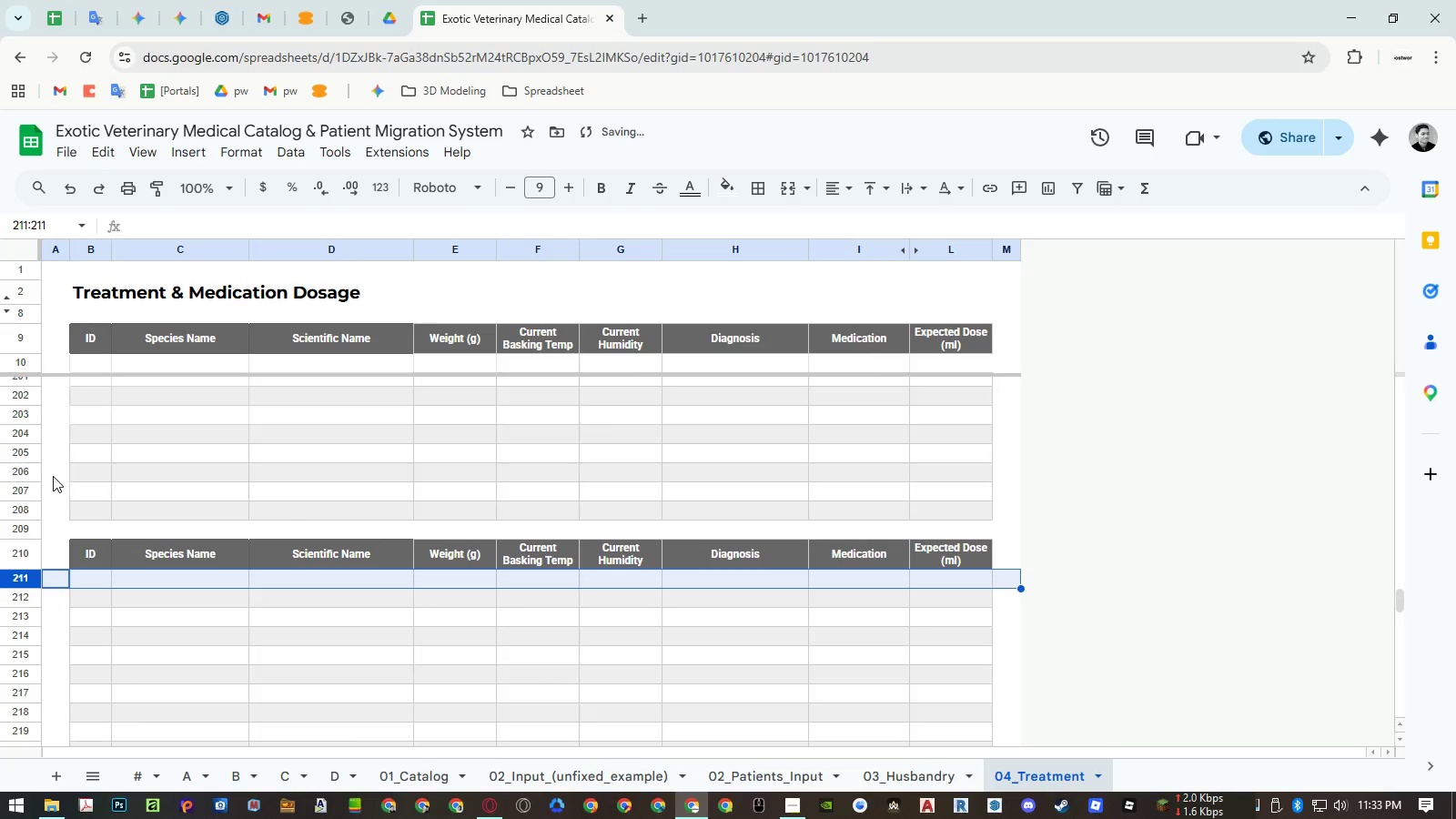 
right_click([32, 489])
 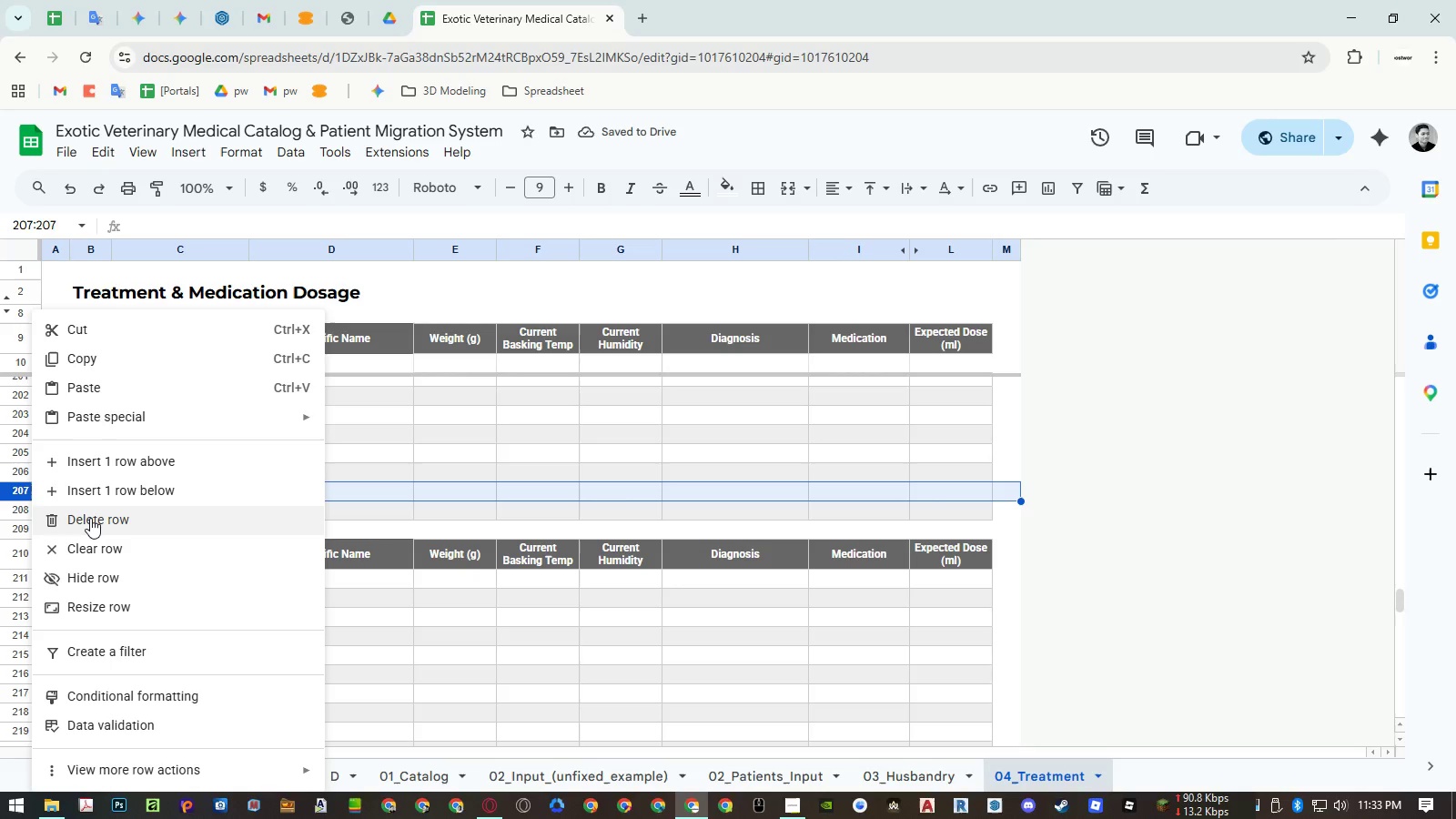 
left_click([91, 518])
 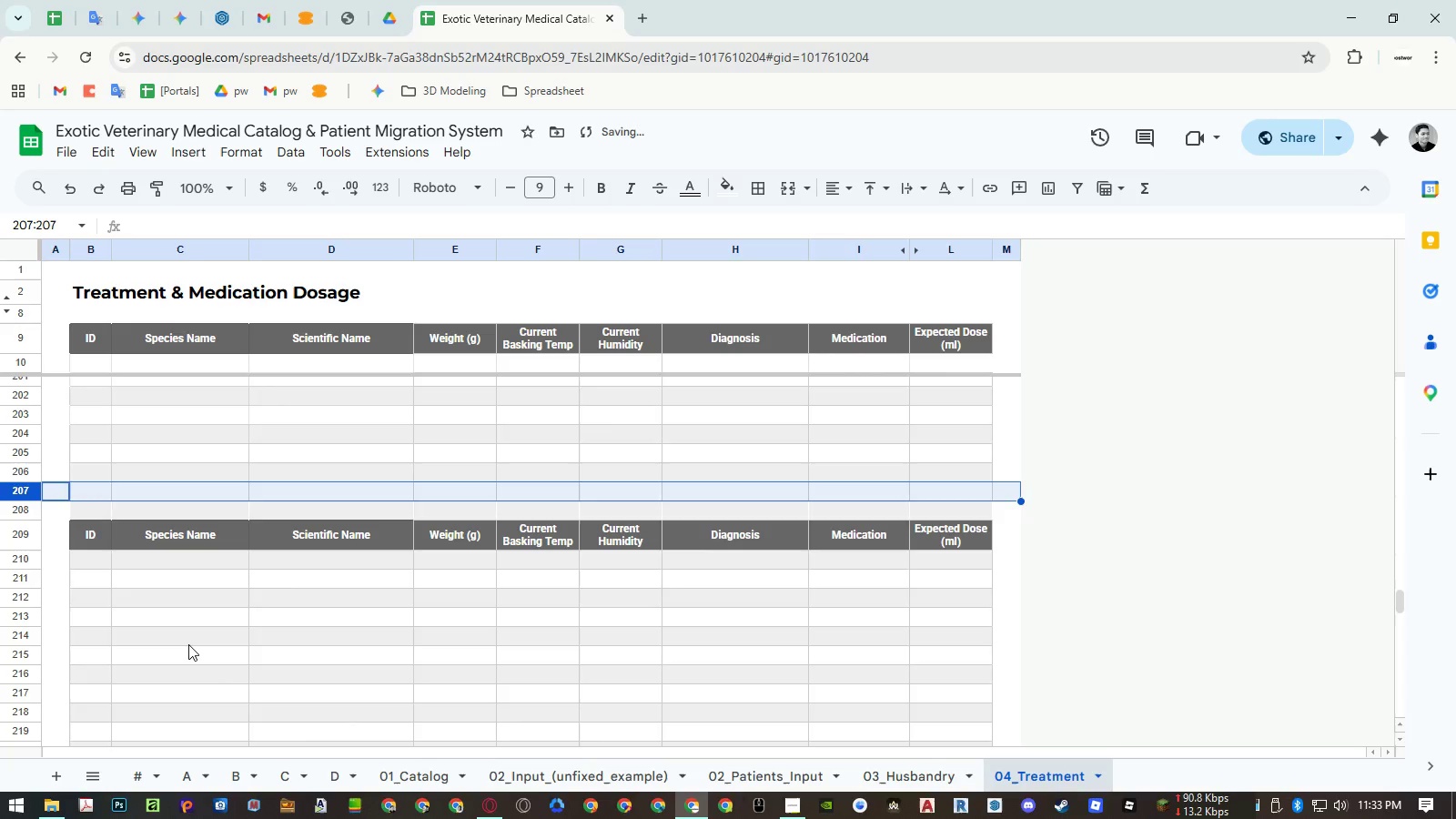 
left_click([188, 644])
 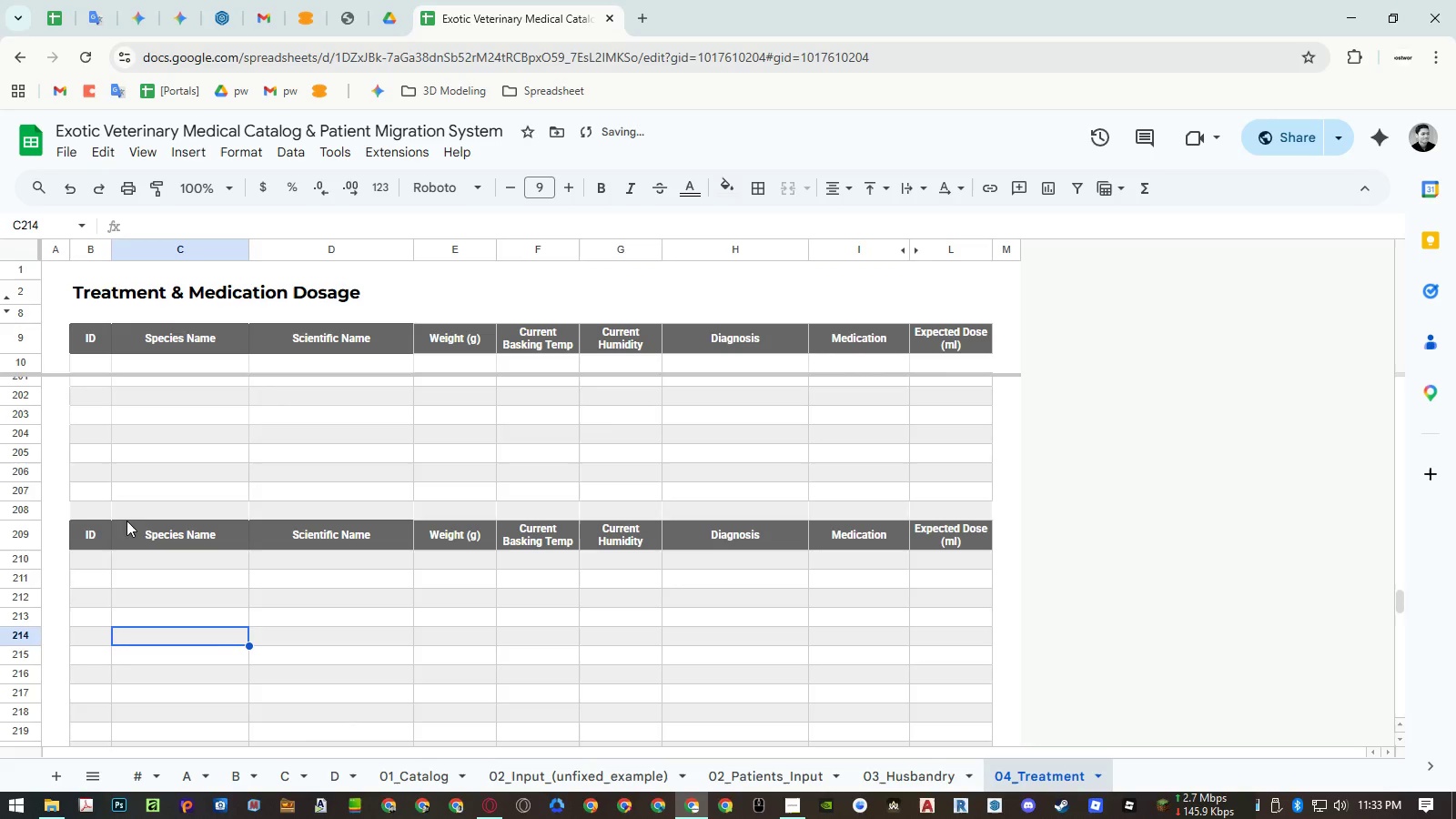 
left_click([99, 512])
 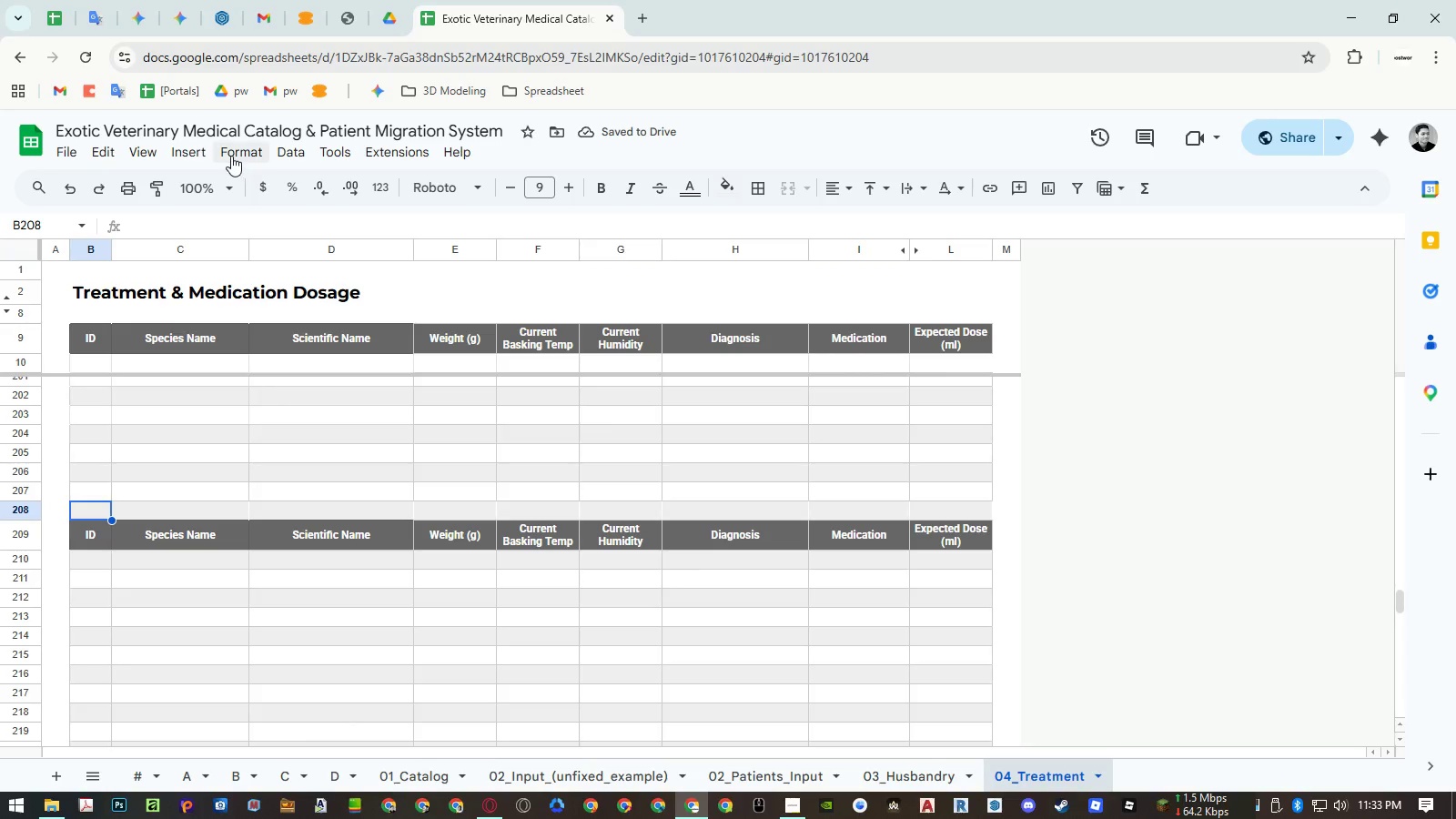 
left_click([231, 156])
 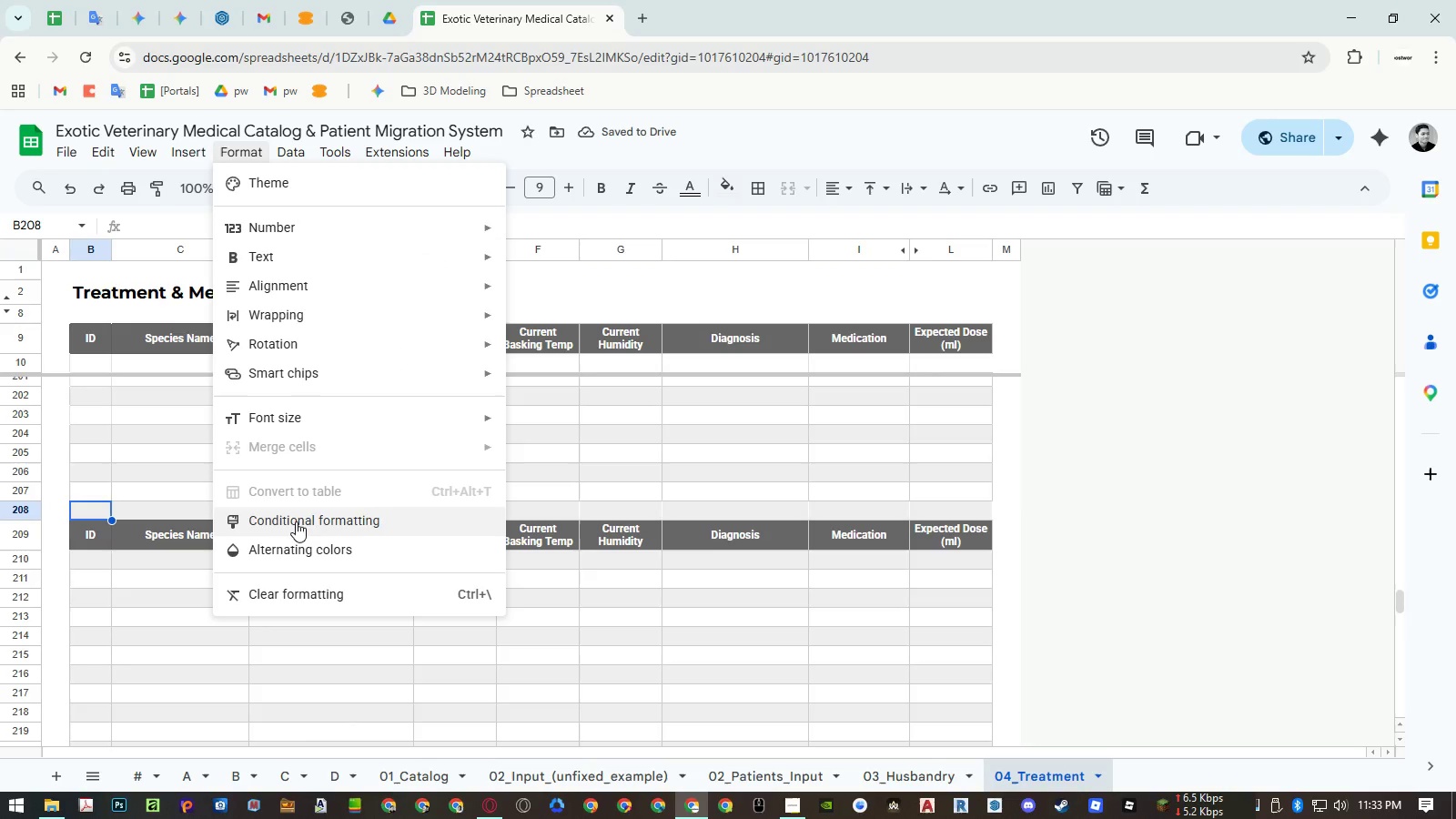 
left_click([295, 530])
 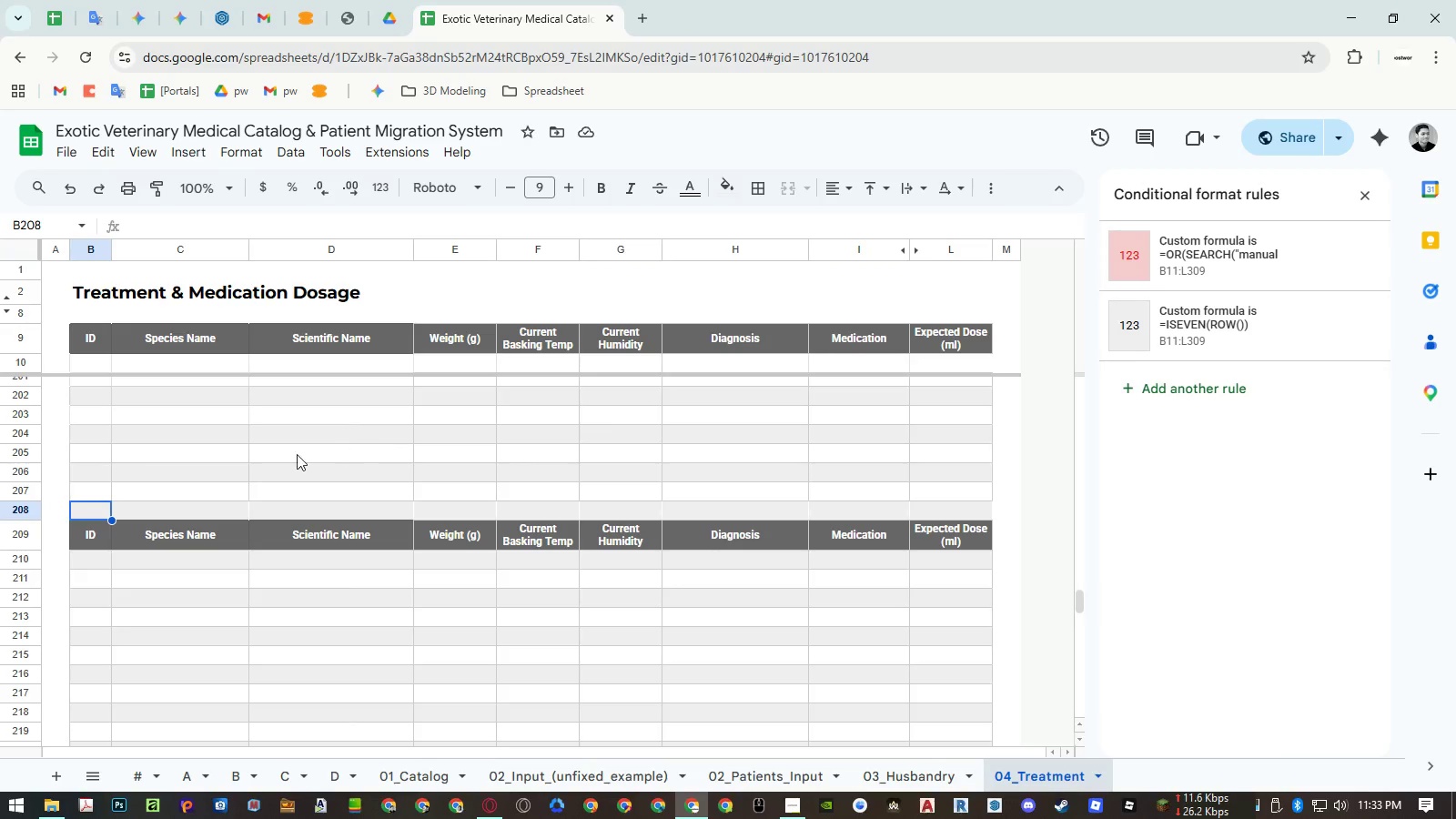 
right_click([25, 490])
 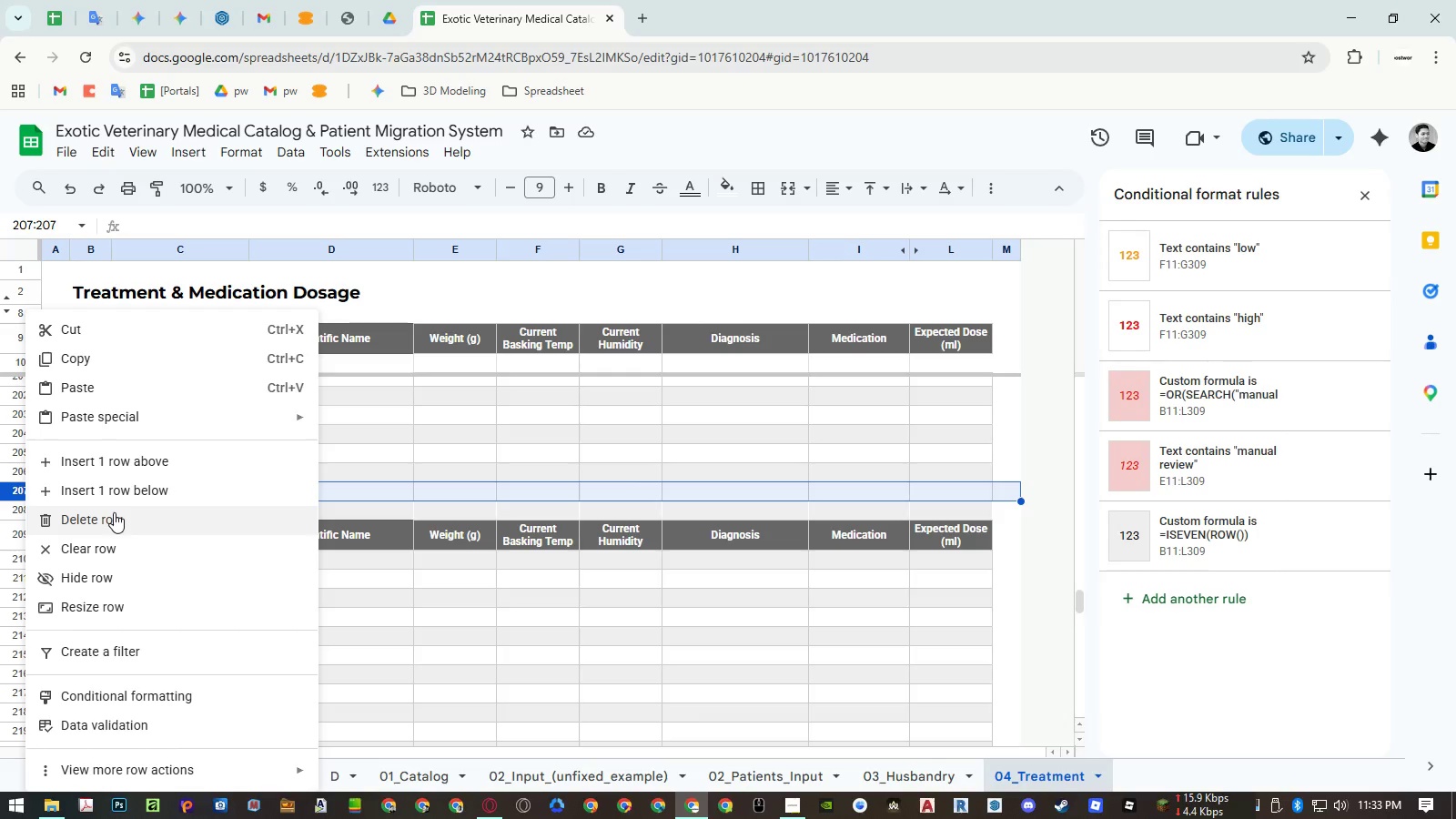 
left_click([114, 512])
 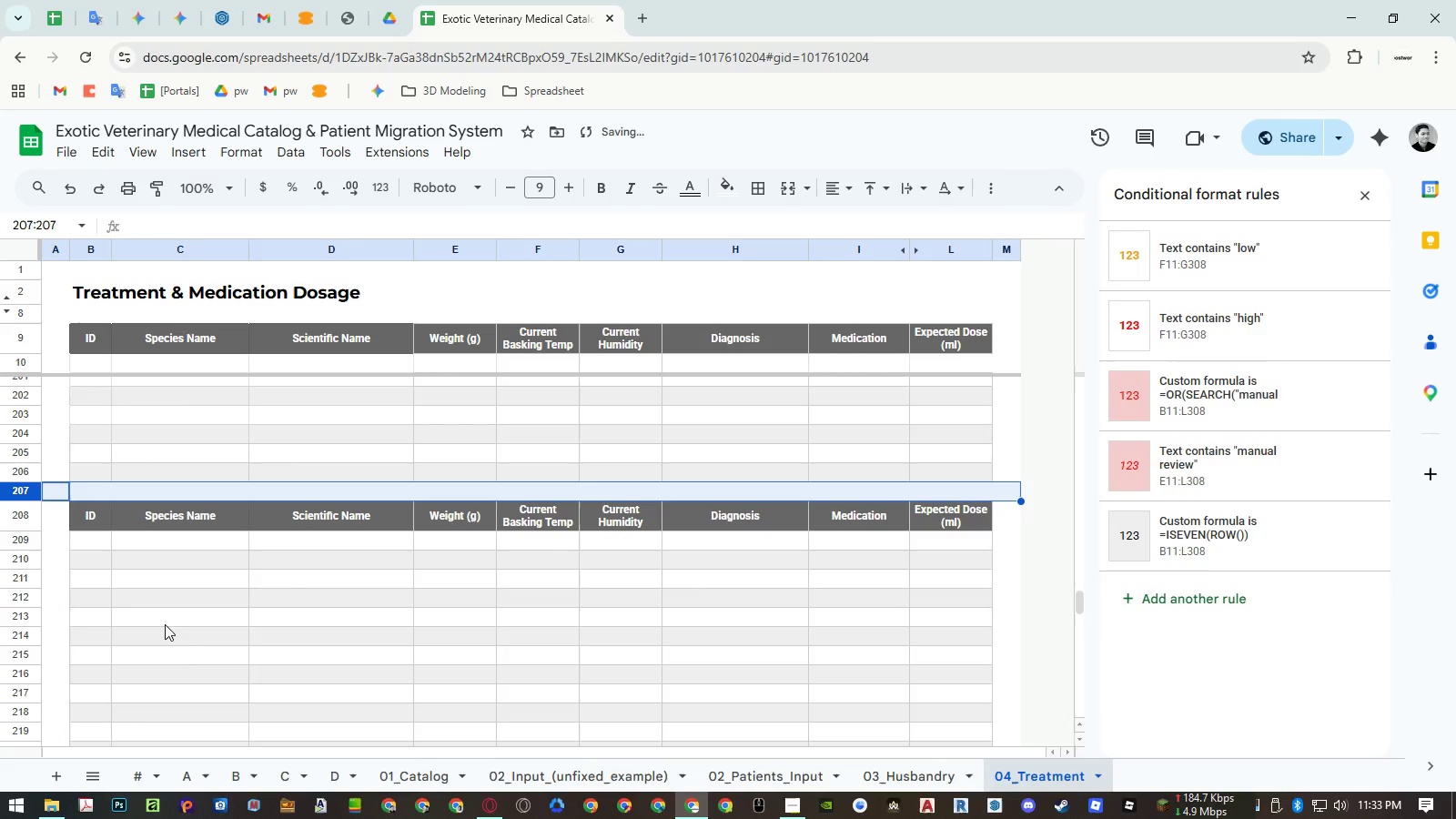 
double_click([192, 645])
 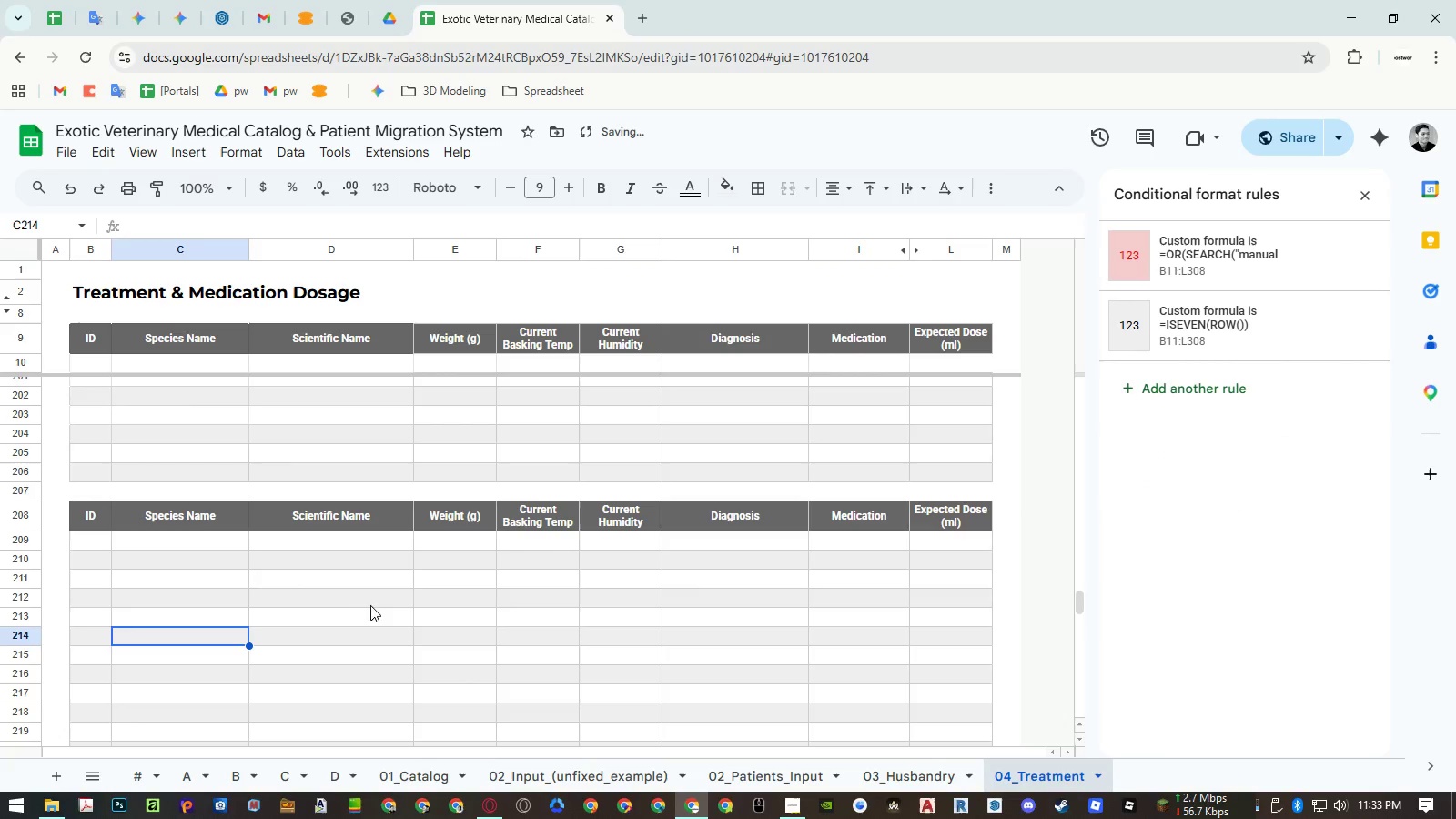 
scroll: coordinate [285, 525], scroll_direction: up, amount: 1.0
 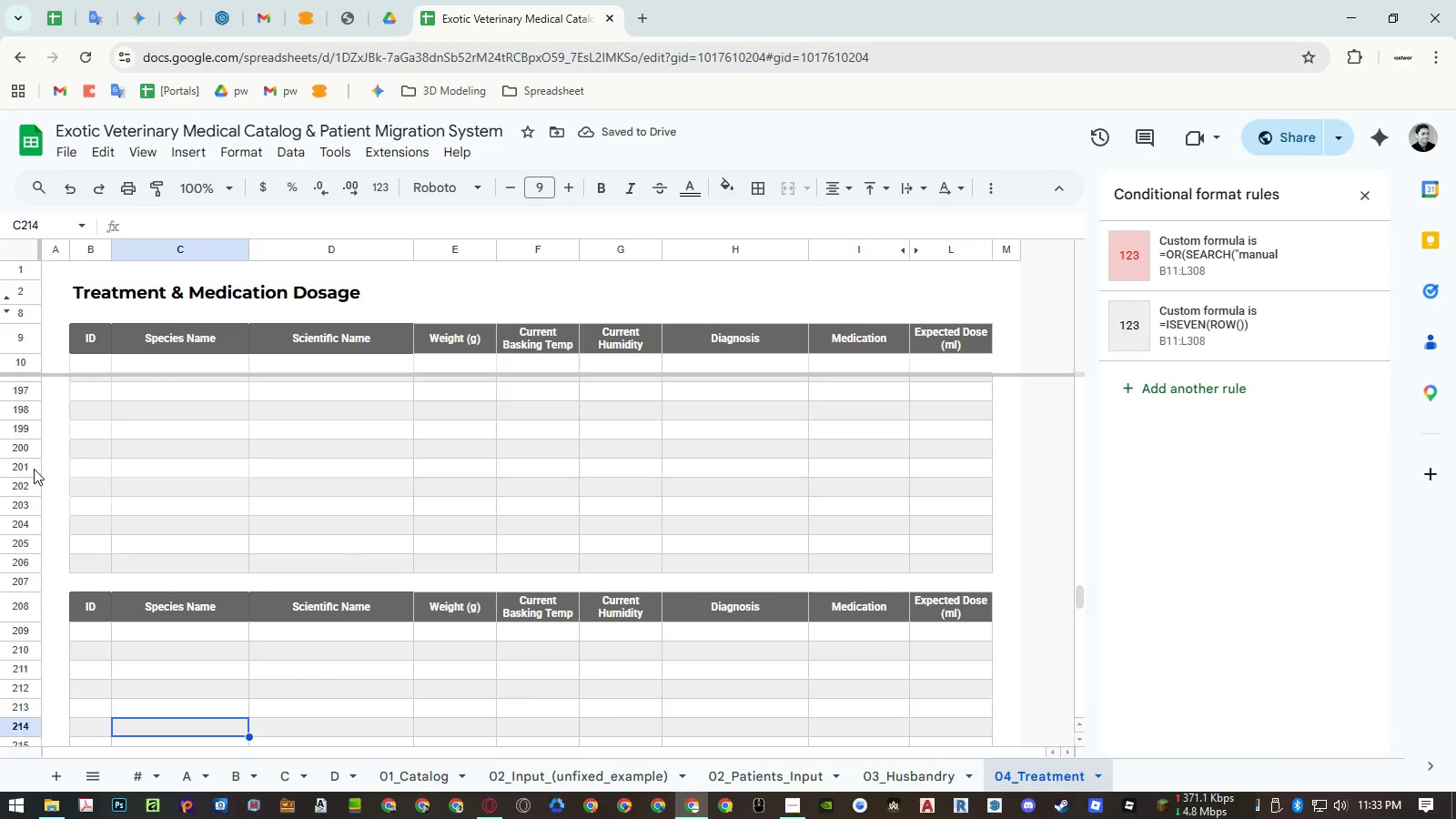 
left_click_drag(start_coordinate=[33, 469], to_coordinate=[23, 563])
 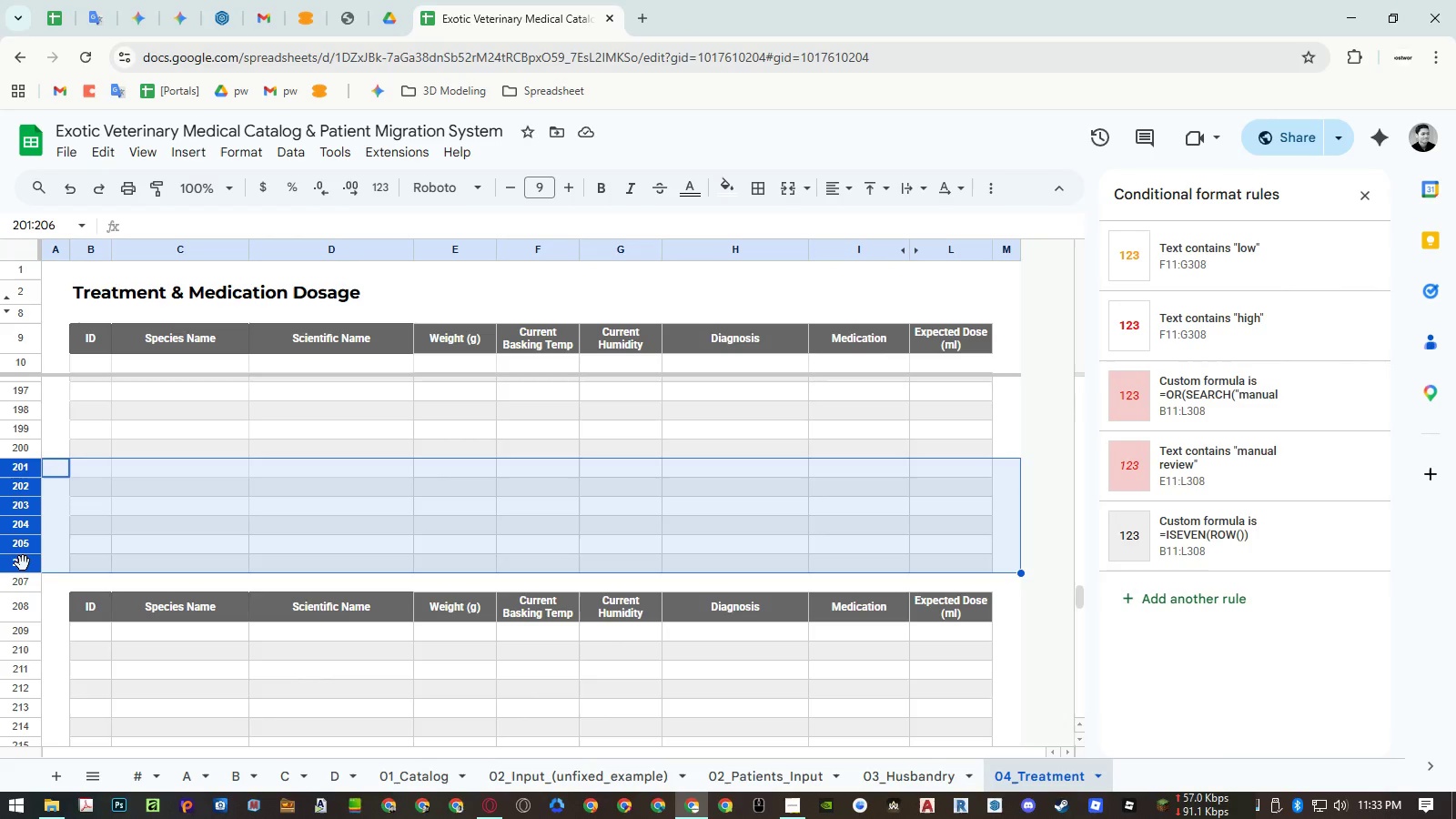 
right_click([23, 563])
 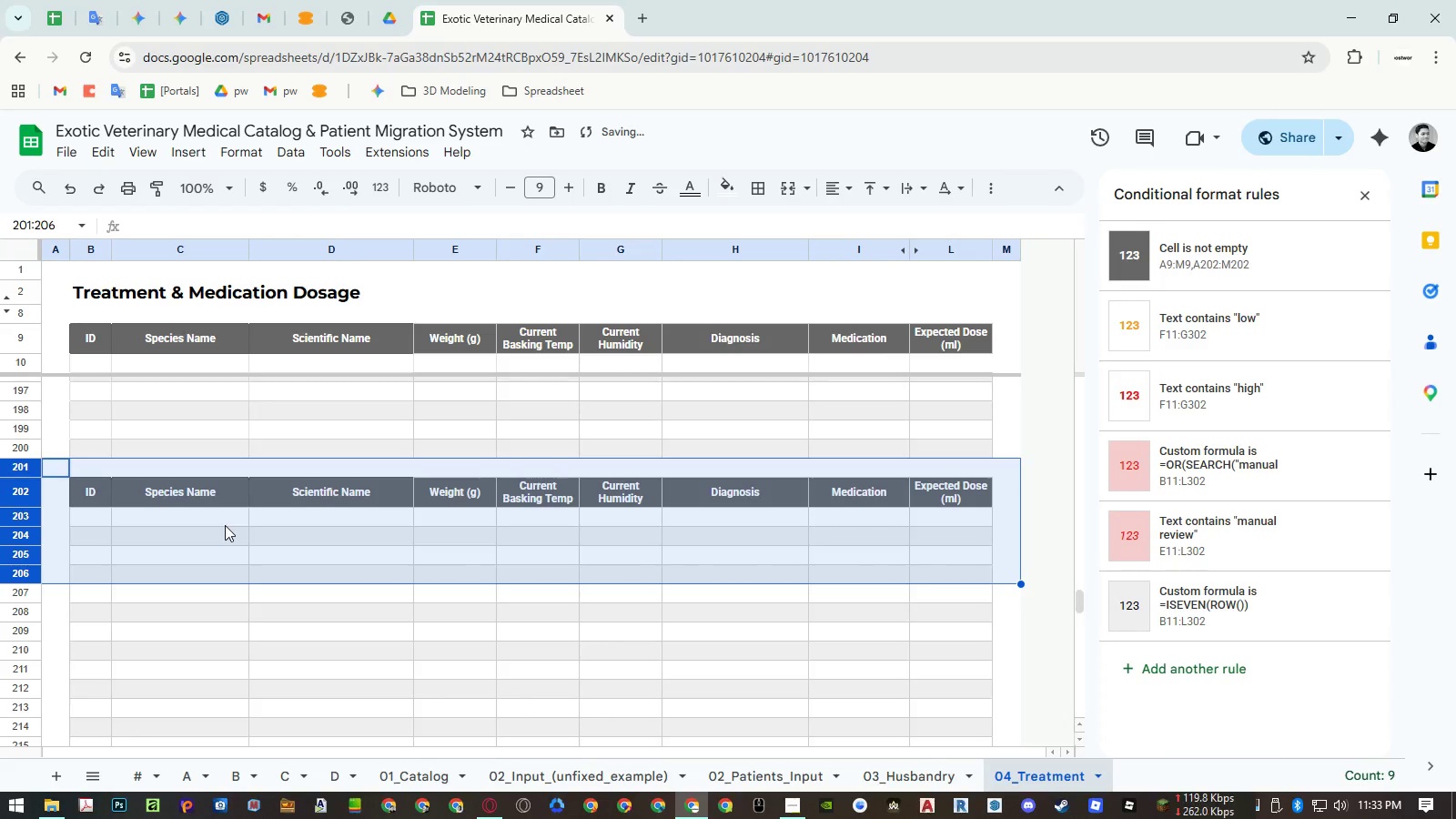 
left_click([225, 571])
 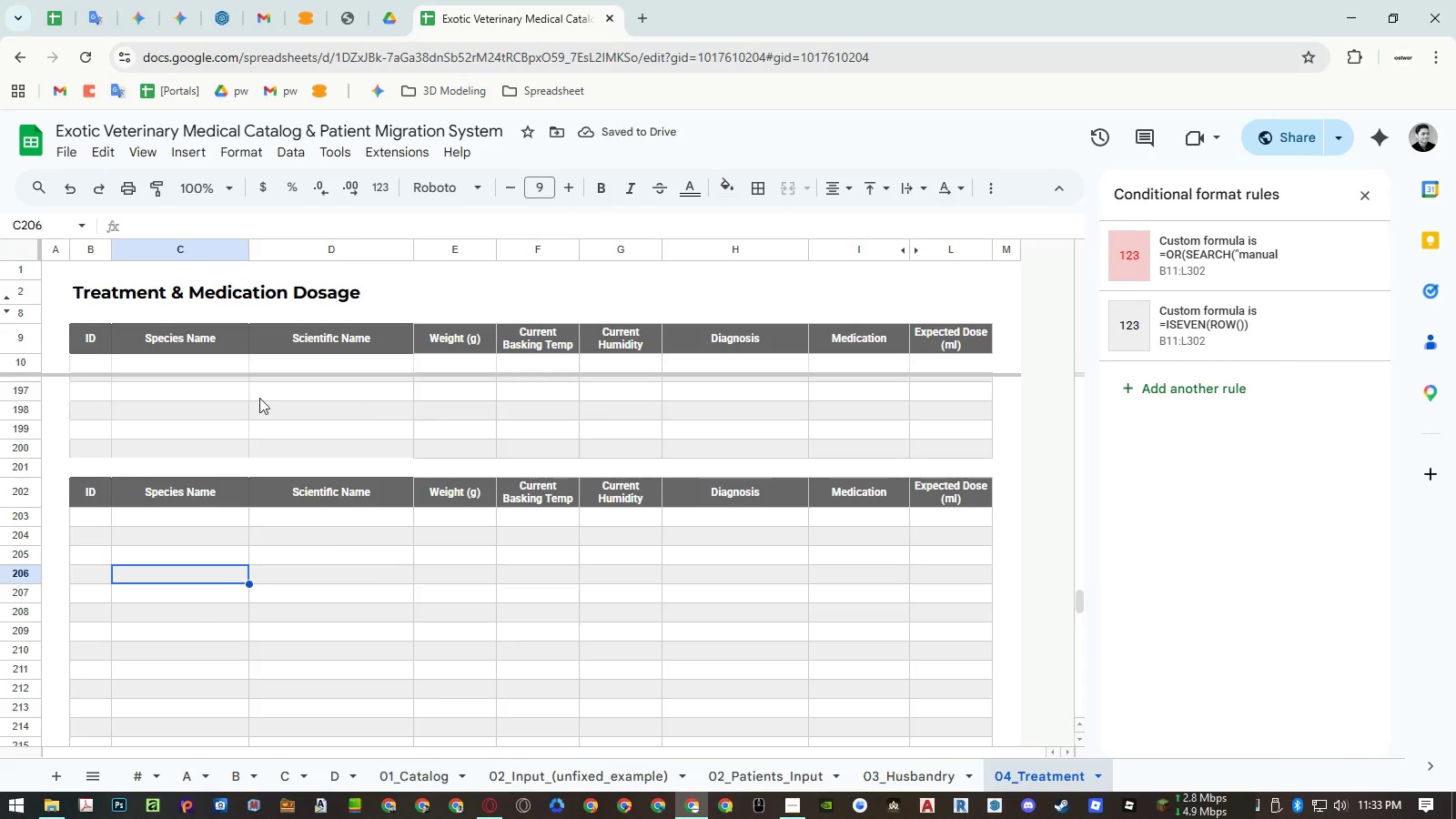 
left_click_drag(start_coordinate=[97, 421], to_coordinate=[499, 449])
 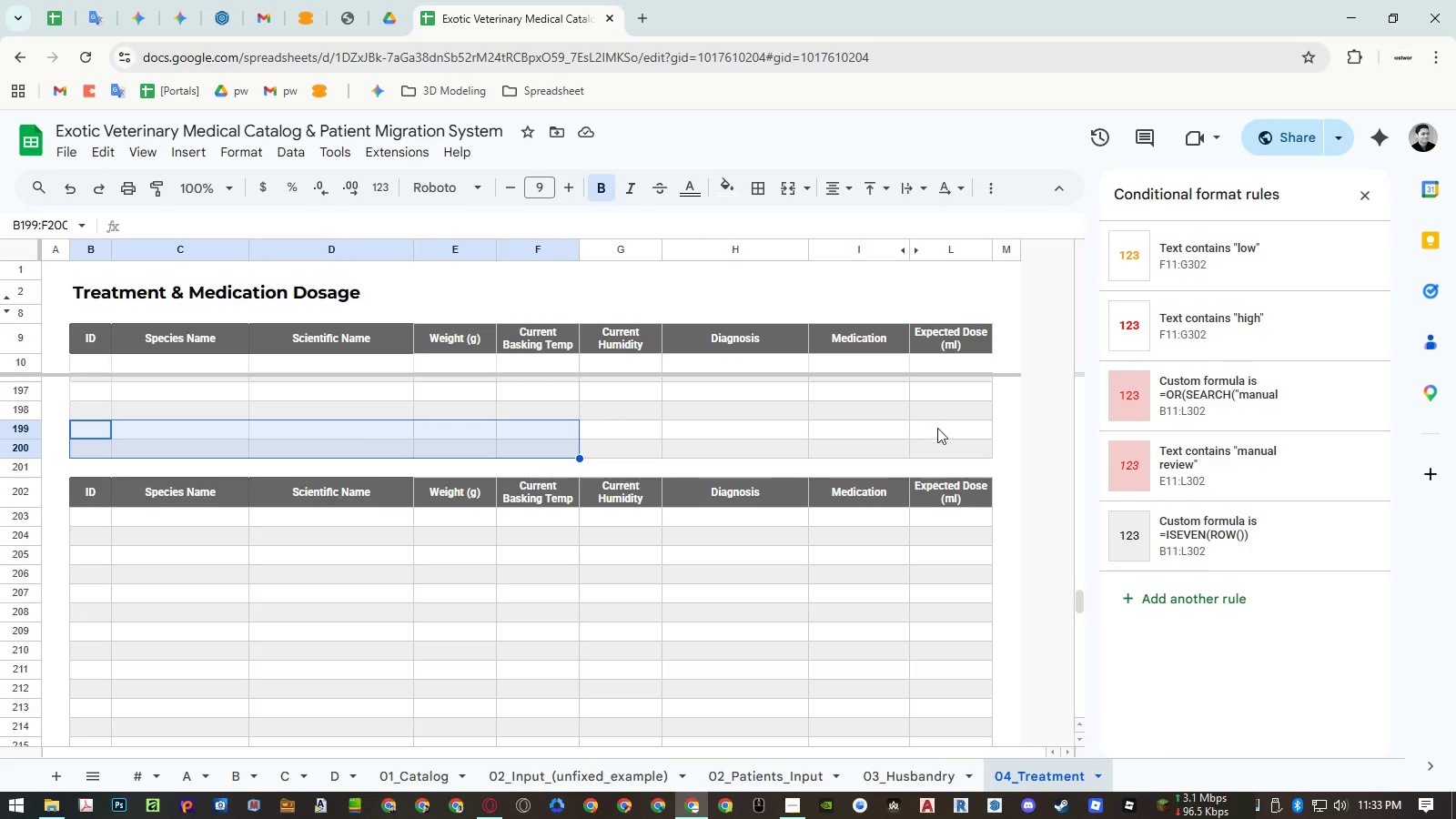 
left_click_drag(start_coordinate=[949, 450], to_coordinate=[94, 408])
 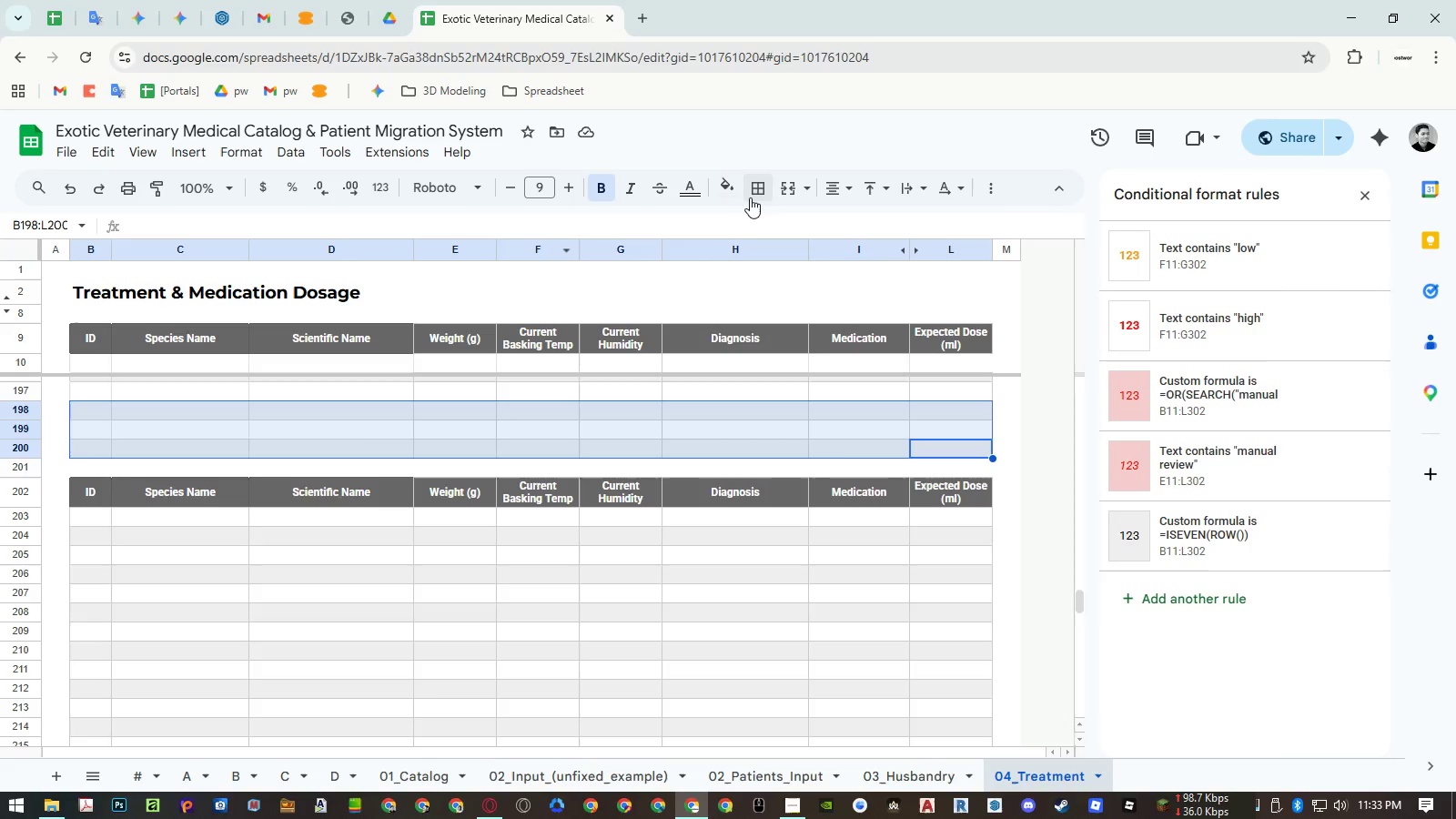 
left_click([753, 193])
 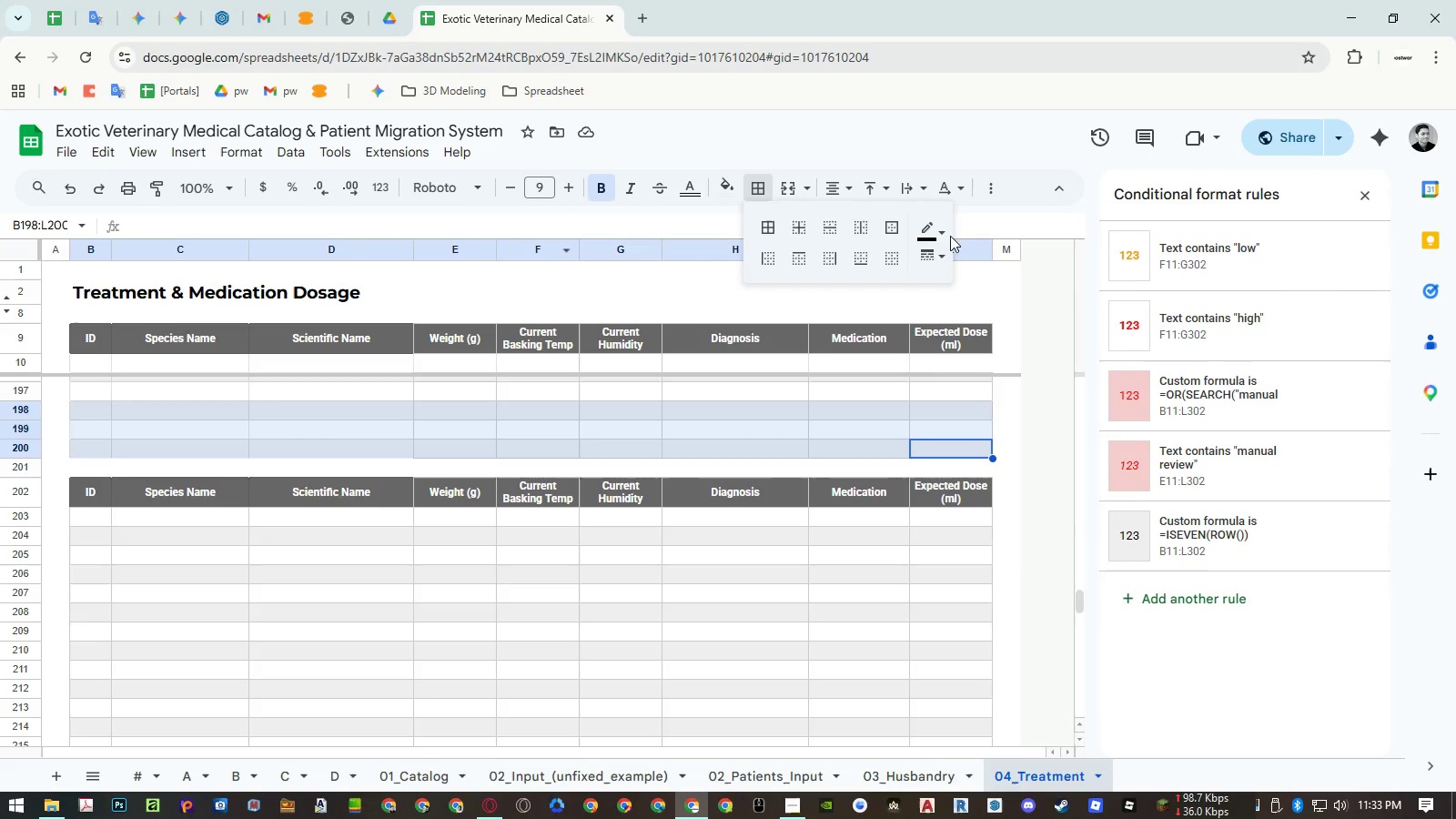 
left_click([926, 233])
 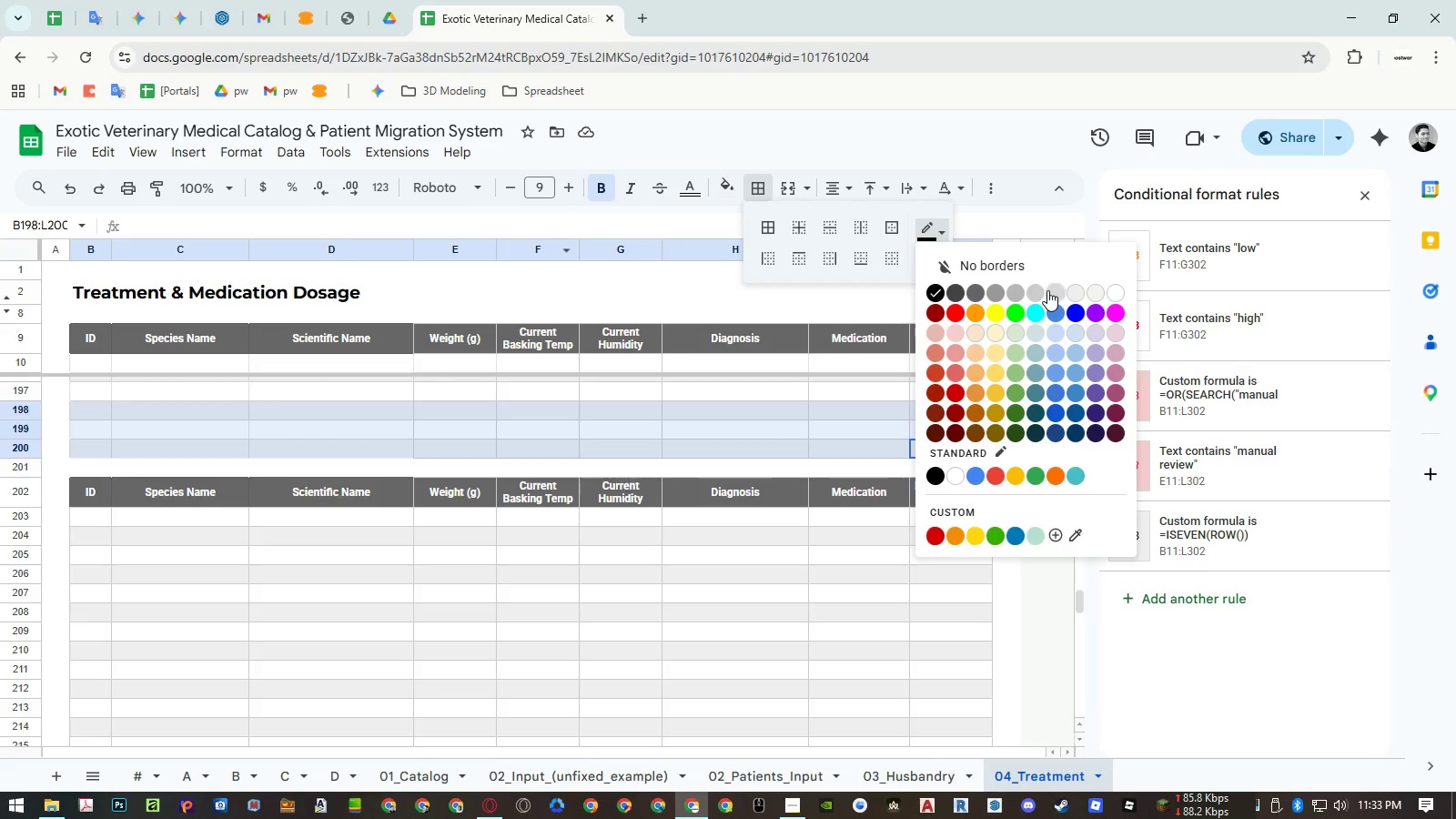 
left_click([1036, 292])
 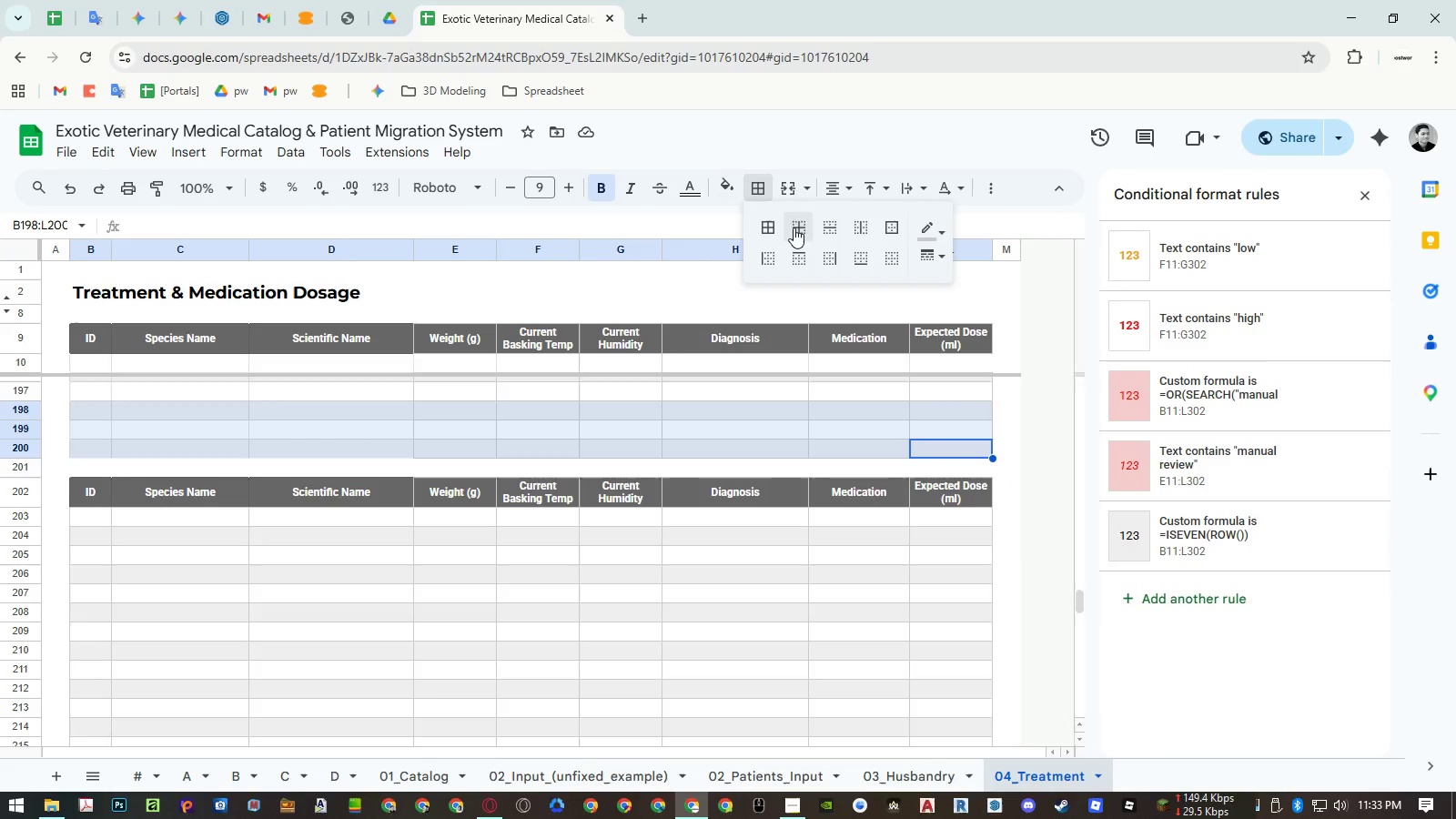 
left_click([774, 220])
 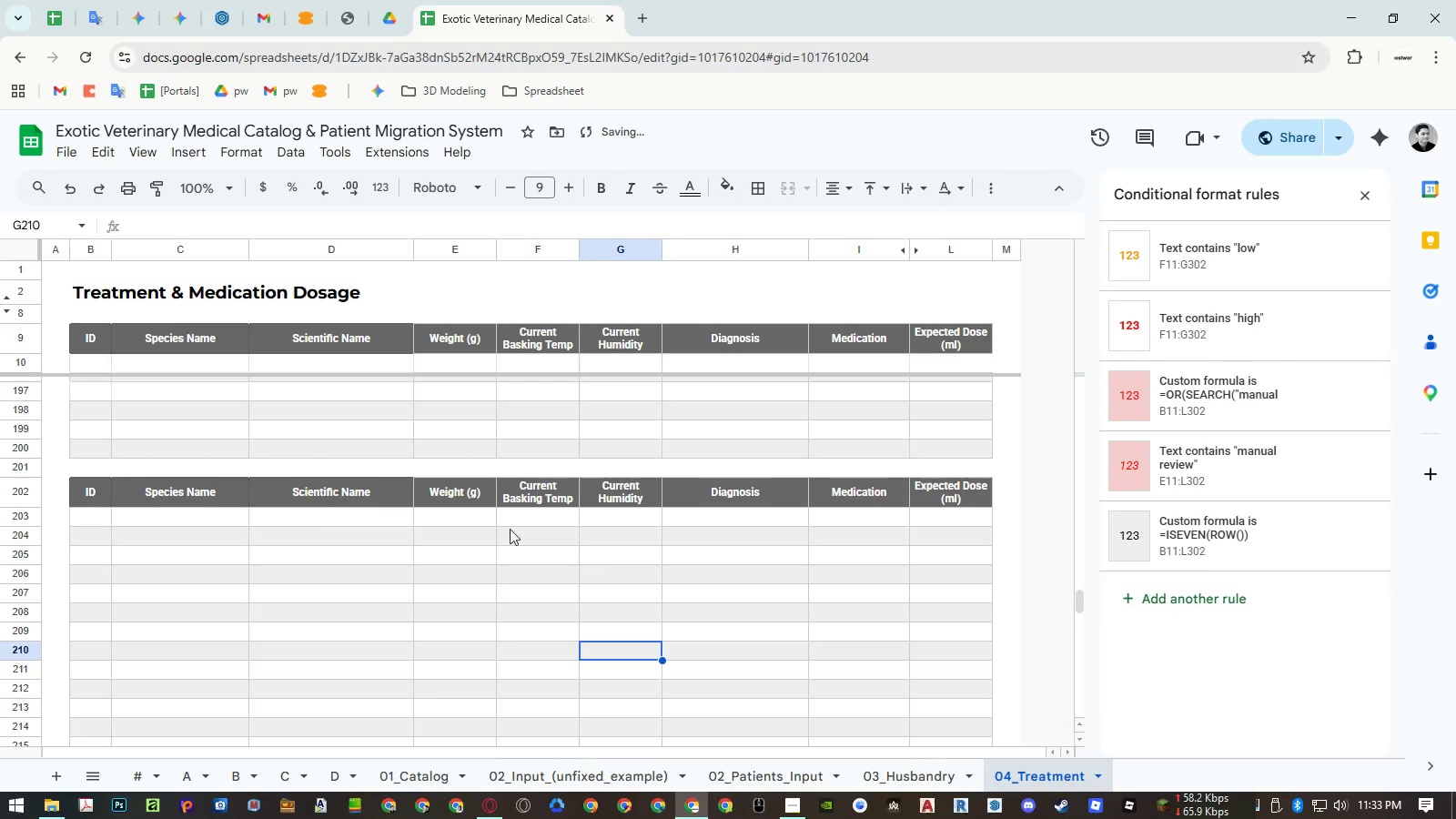 
left_click_drag(start_coordinate=[84, 490], to_coordinate=[924, 635])
 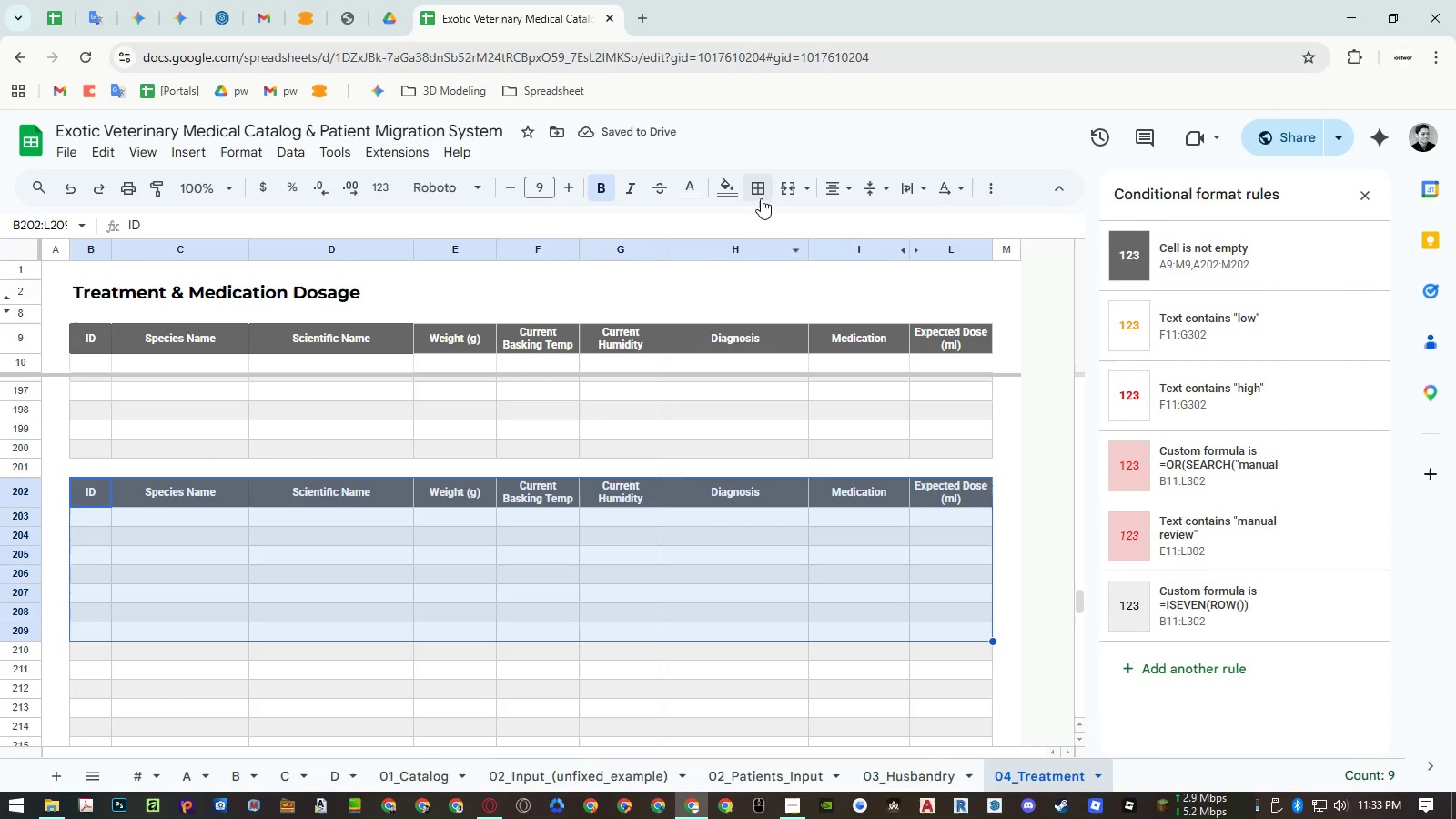 
left_click([763, 187])
 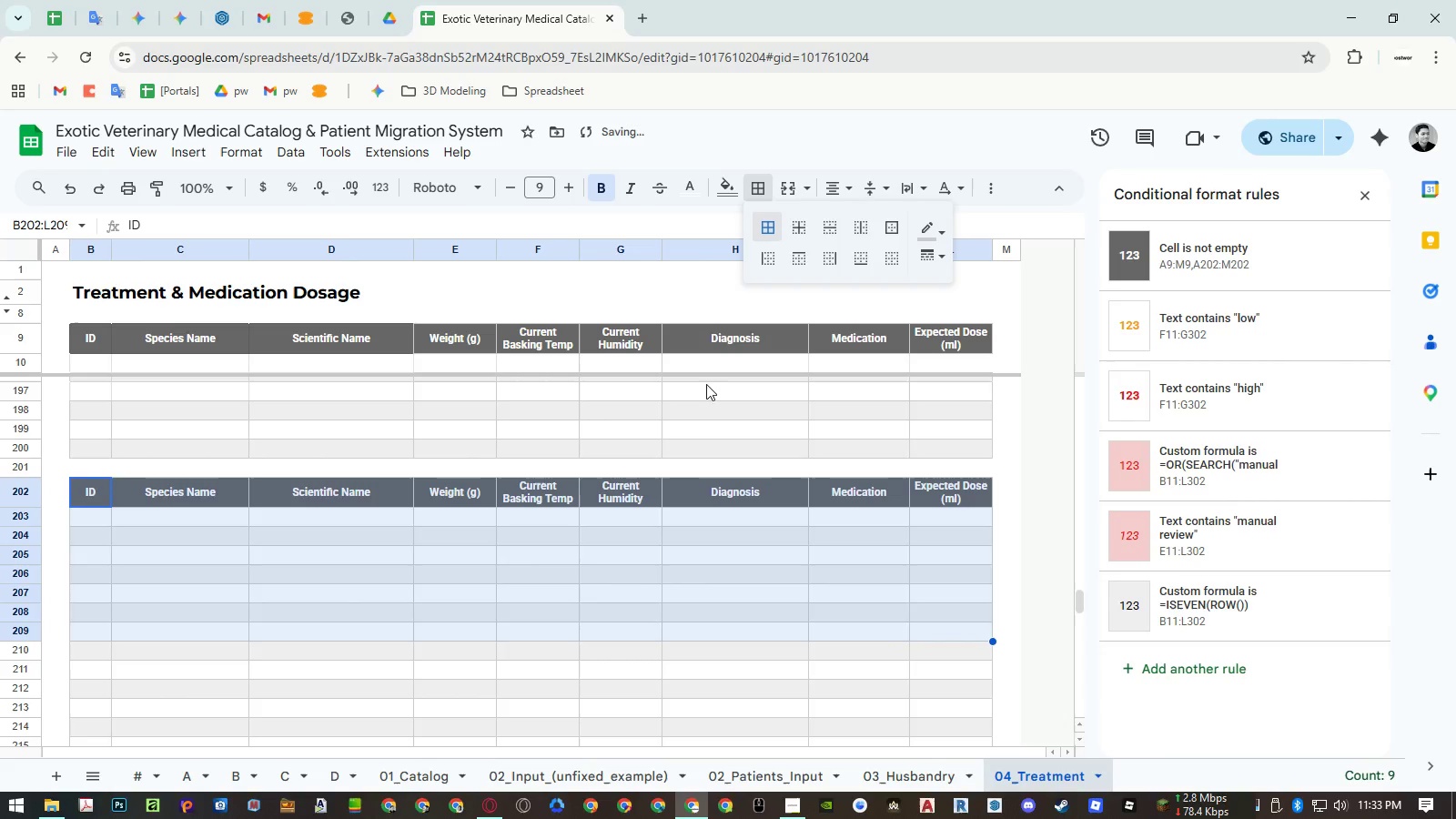 
double_click([619, 589])
 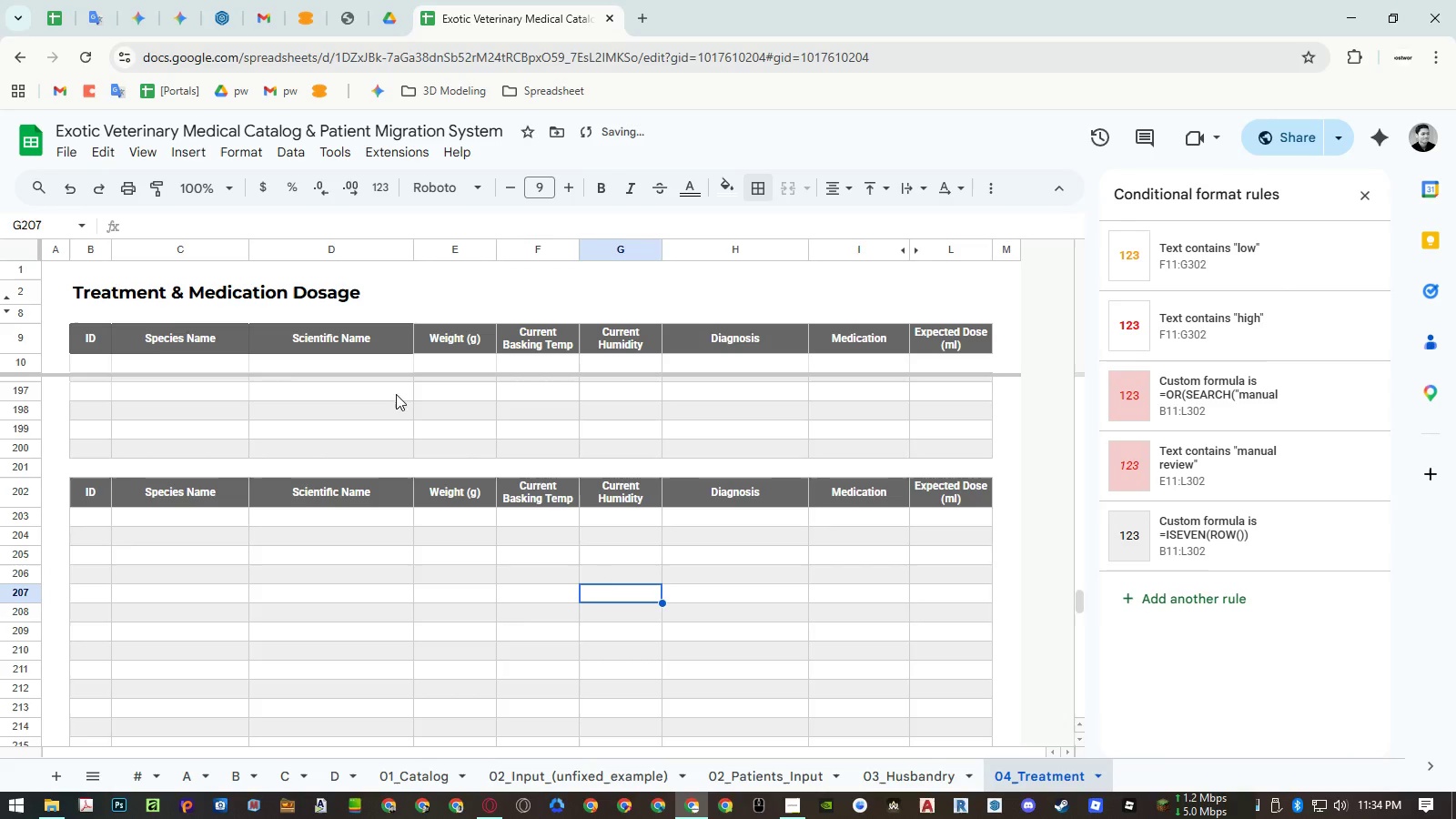 
left_click_drag(start_coordinate=[92, 341], to_coordinate=[936, 332])
 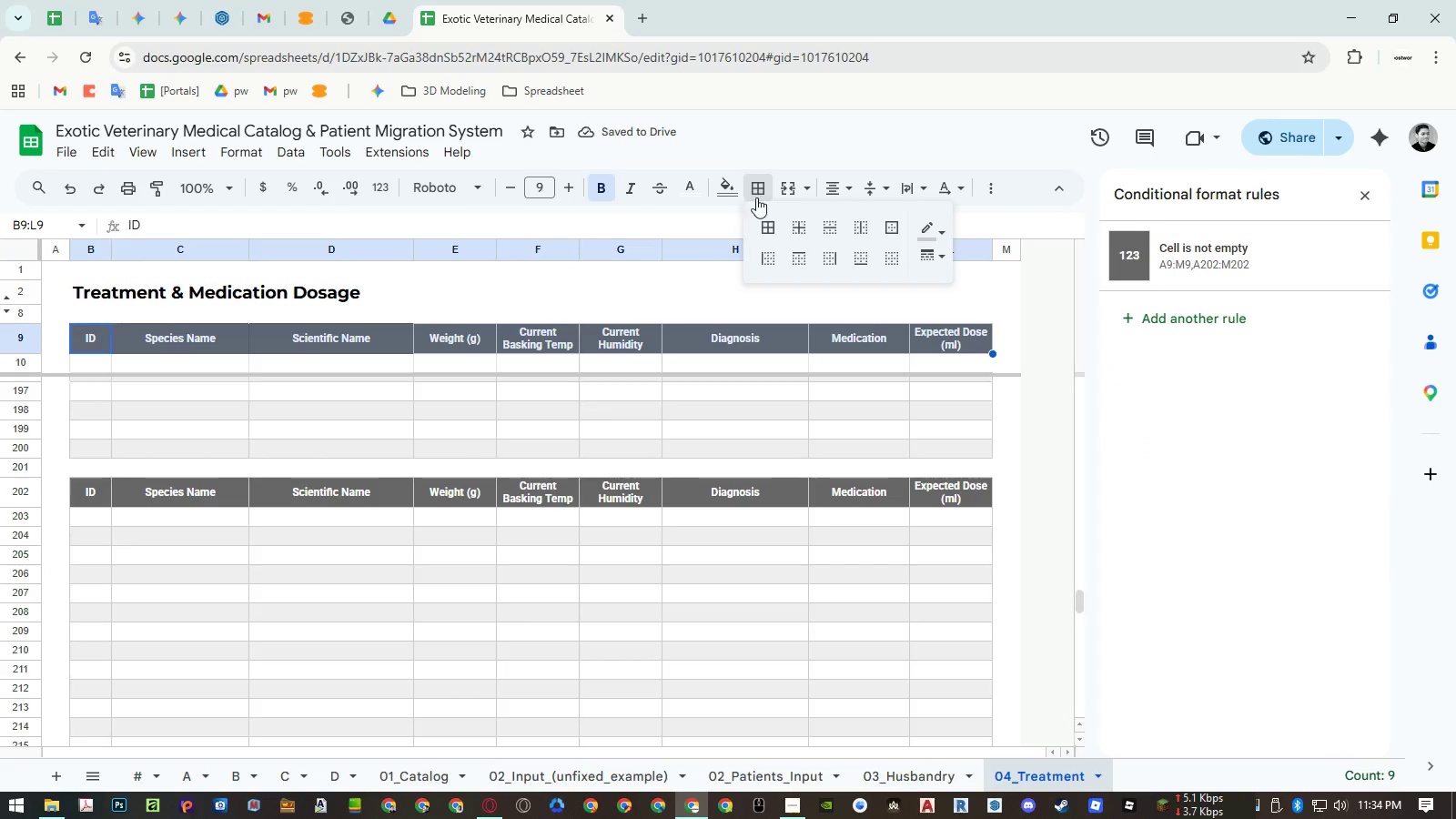 
double_click([765, 228])
 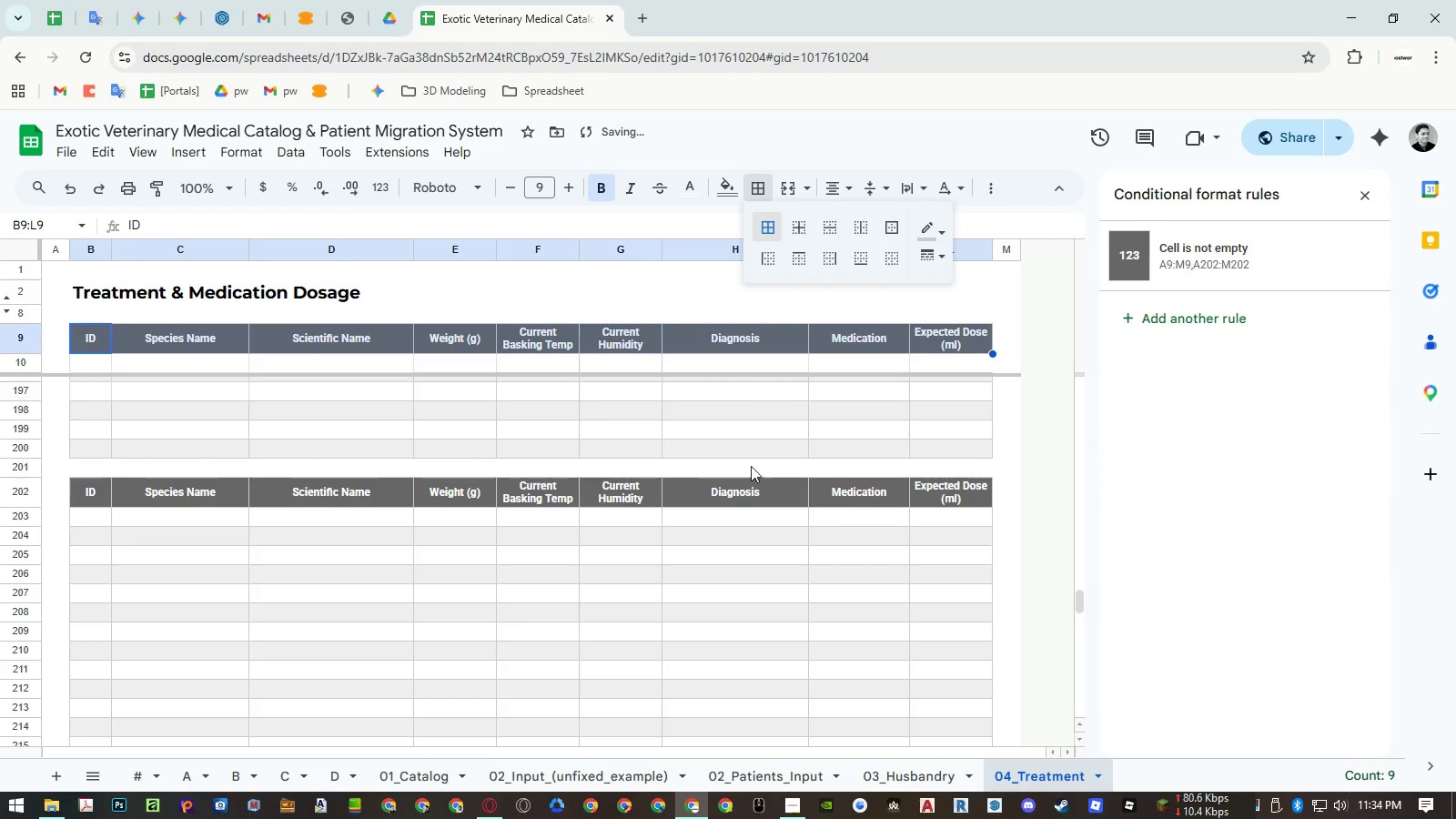 
triple_click([747, 487])
 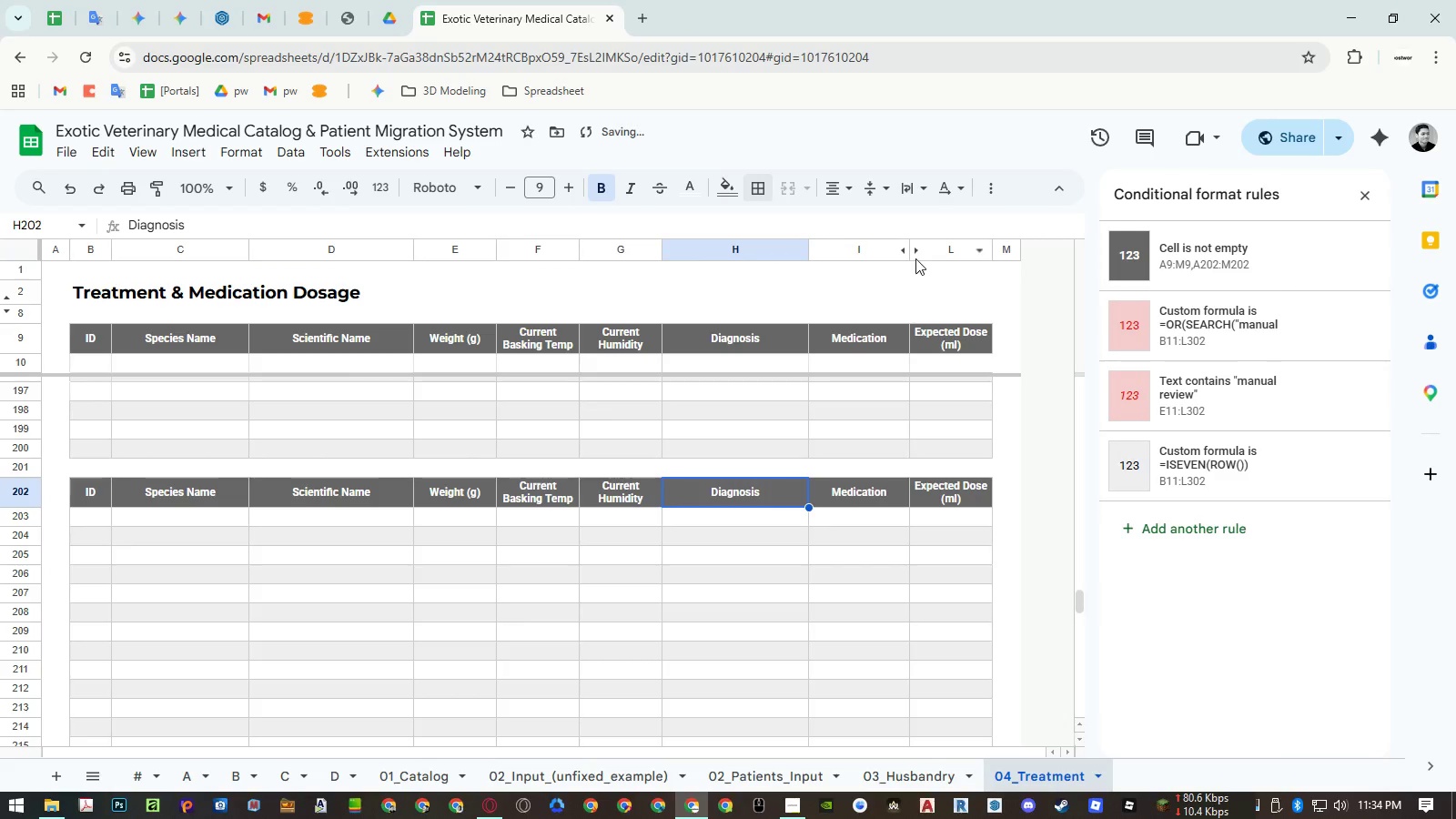 
left_click([915, 248])
 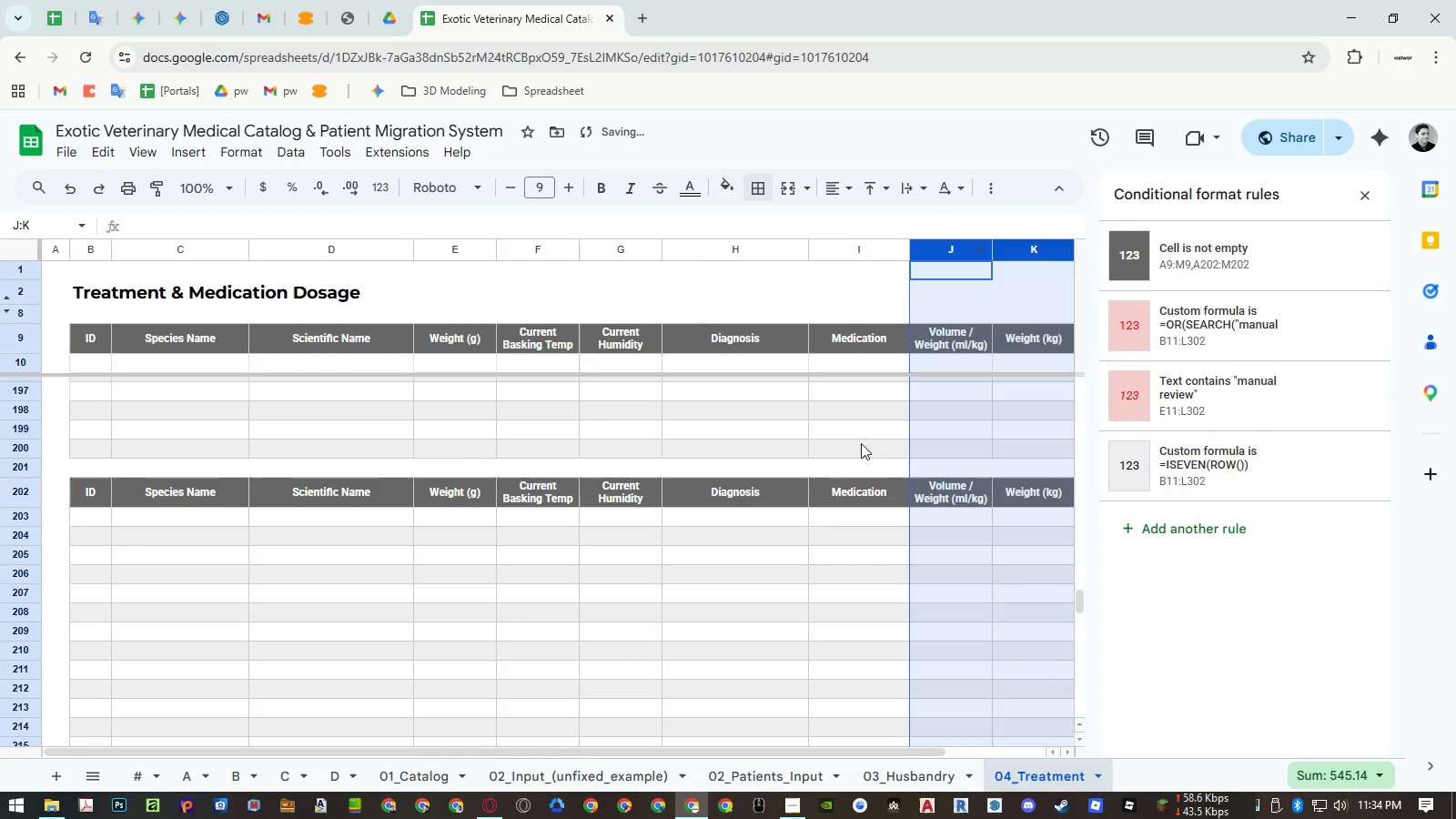 
left_click([796, 513])
 